 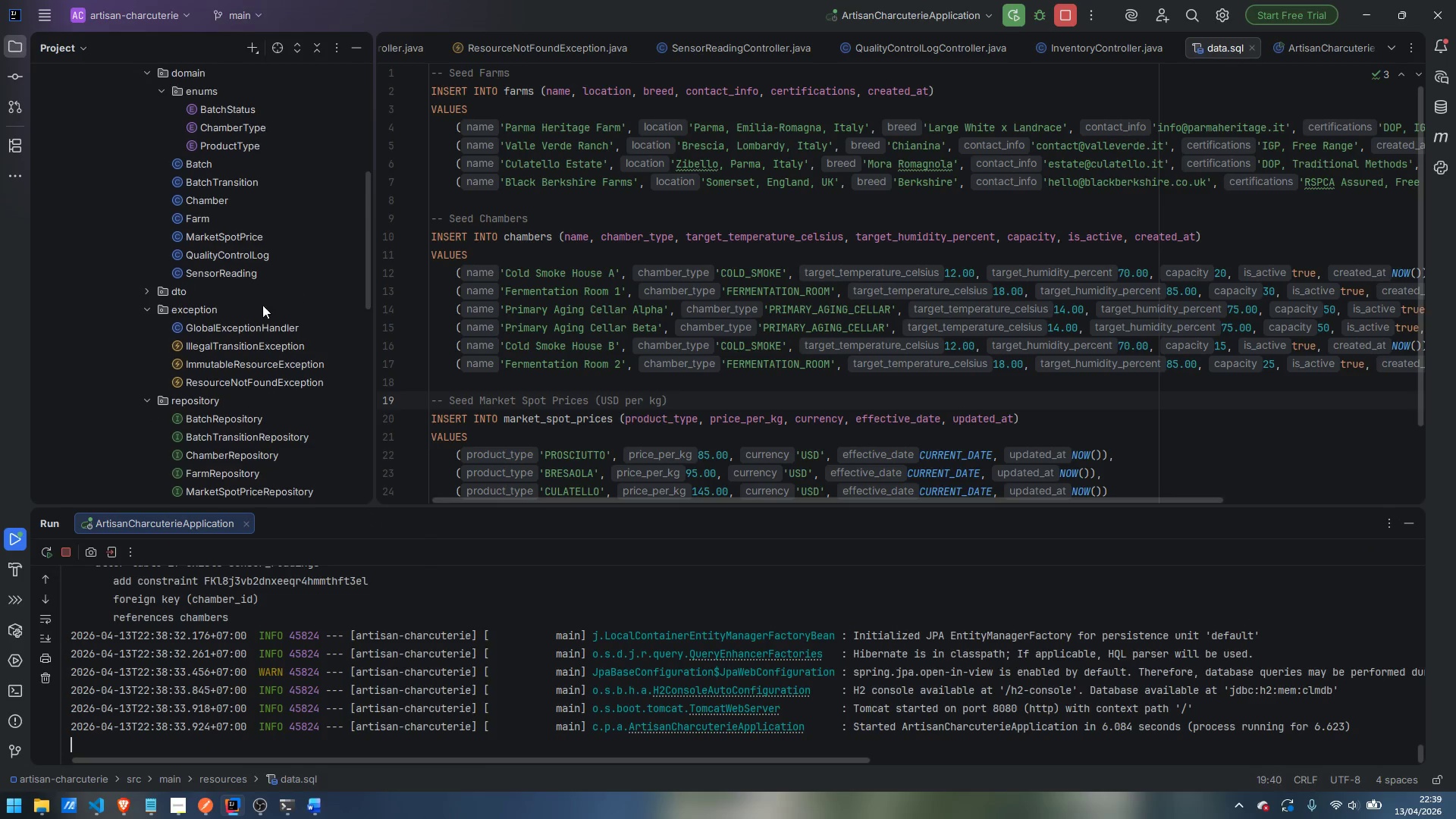 
scroll: coordinate [196, 367], scroll_direction: down, amount: 8.0
 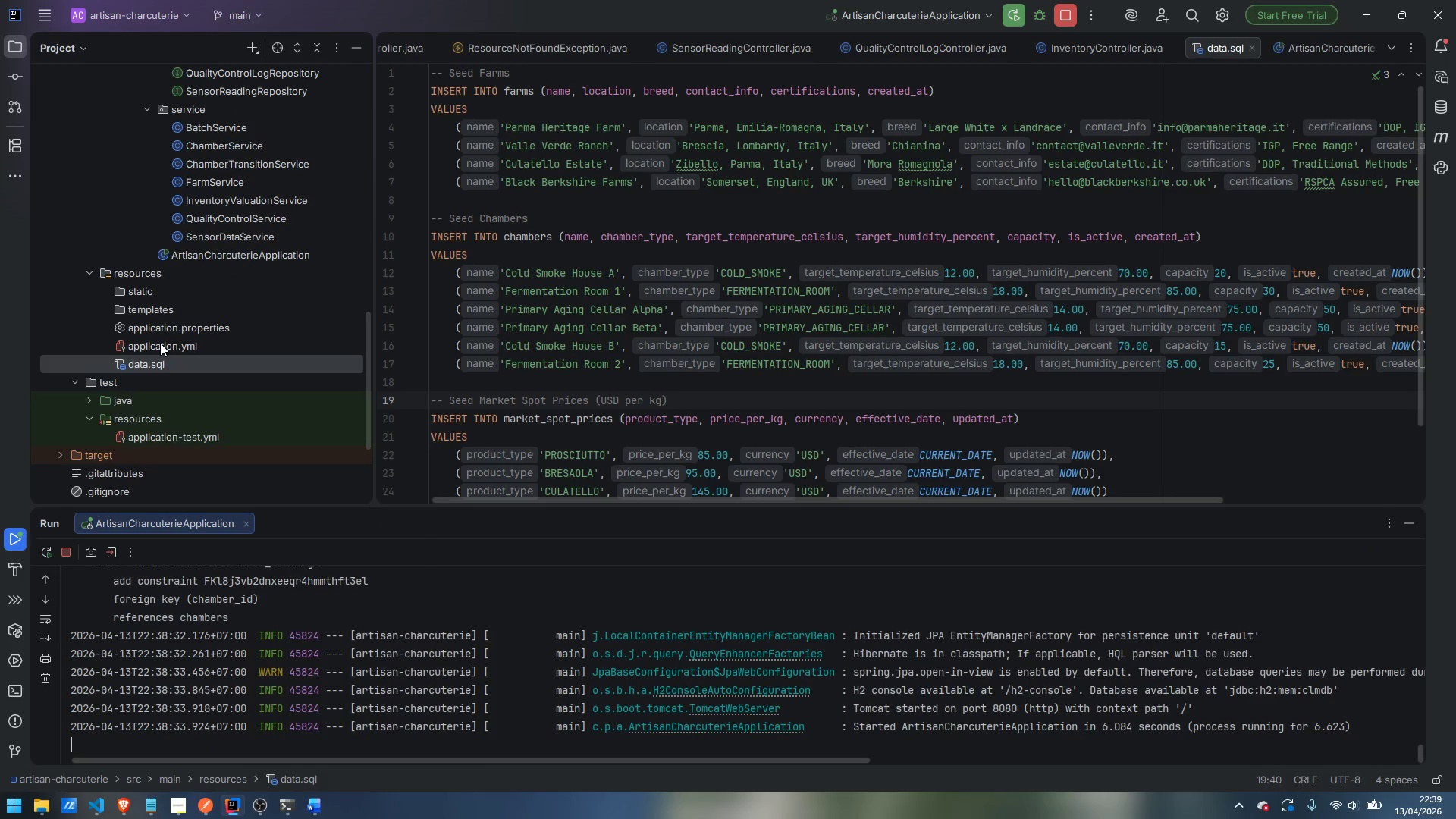 
double_click([160, 343])
 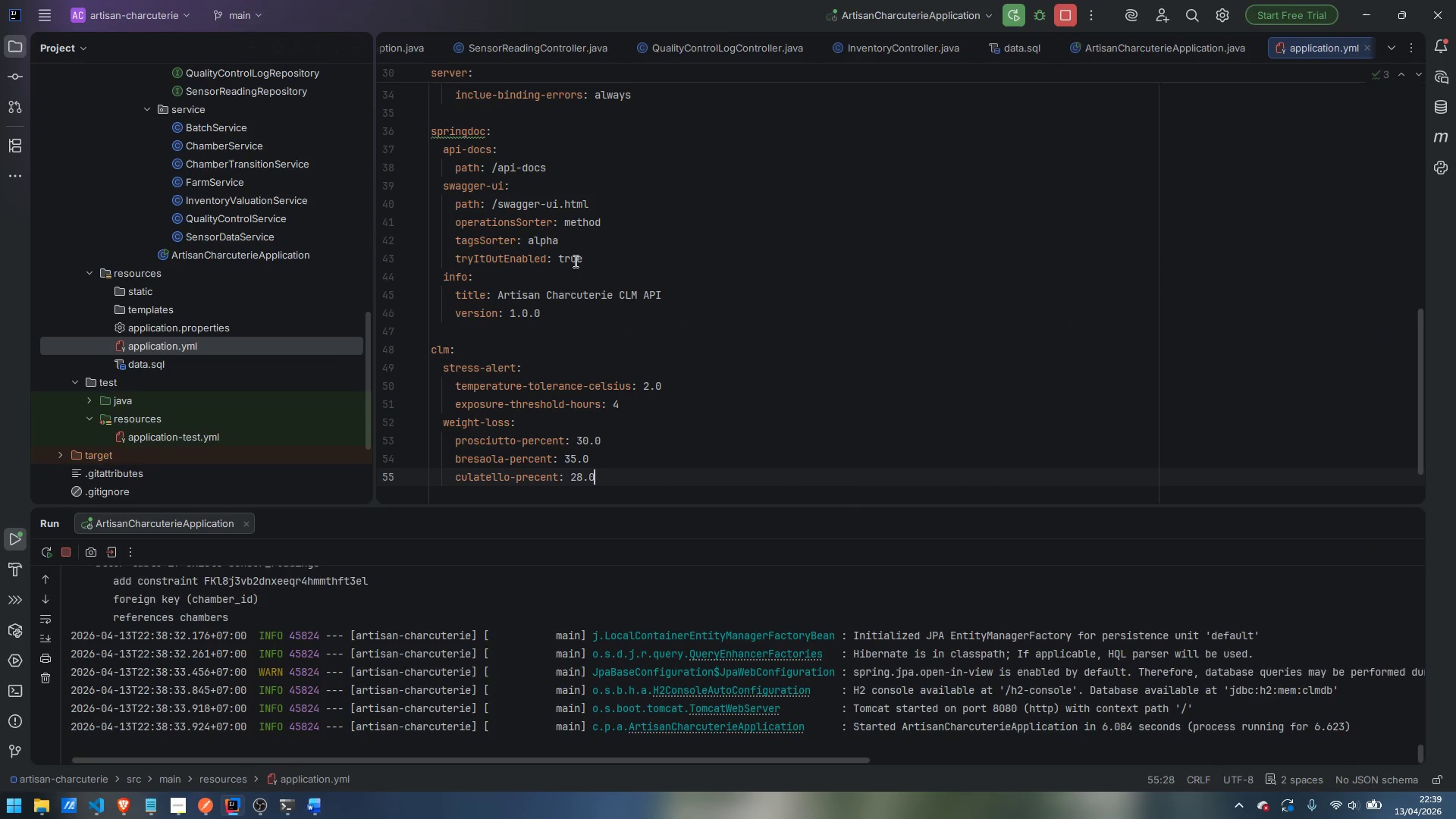 
scroll: coordinate [573, 268], scroll_direction: up, amount: 14.0
 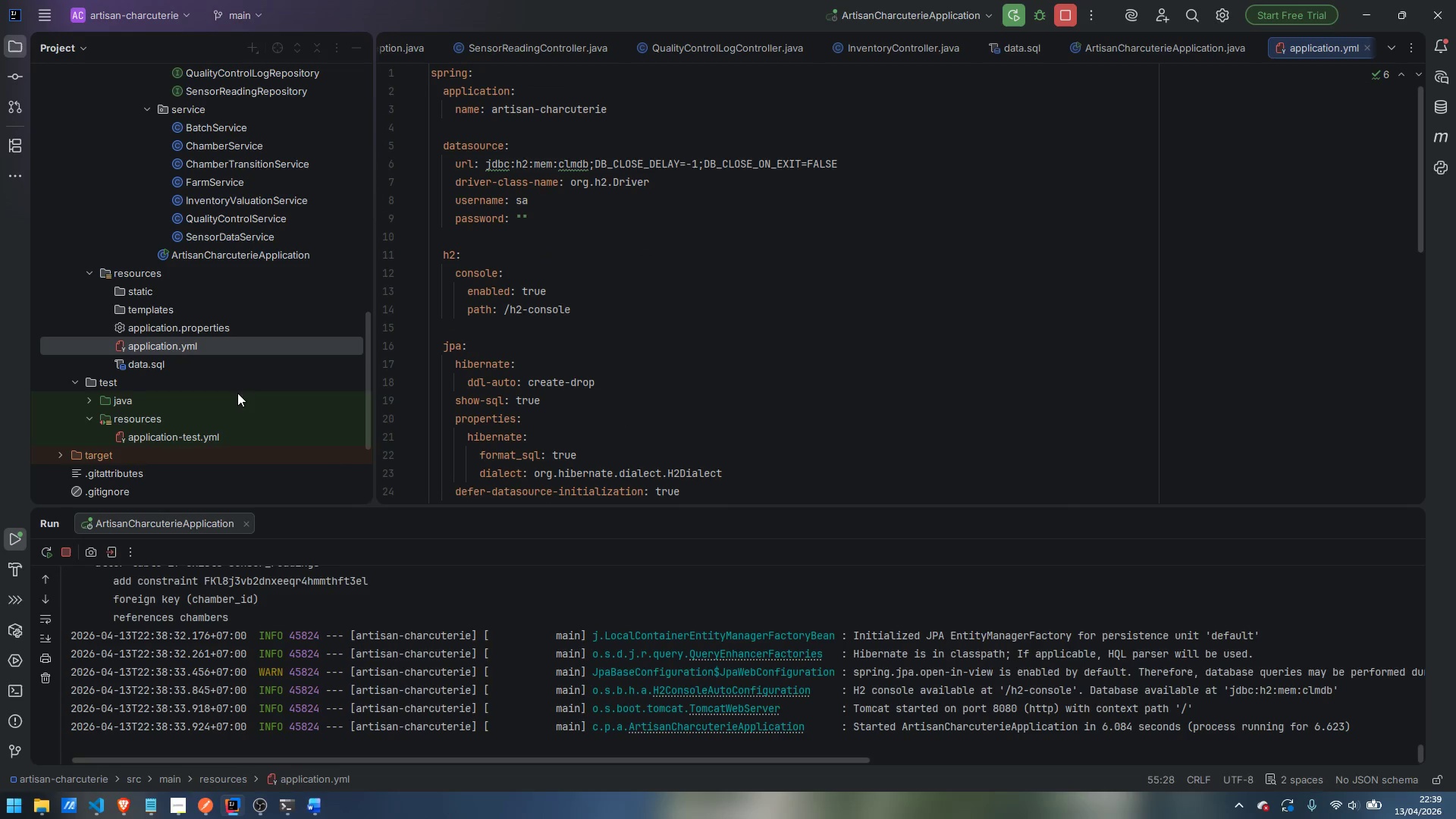 
scroll: coordinate [176, 406], scroll_direction: down, amount: 3.0
 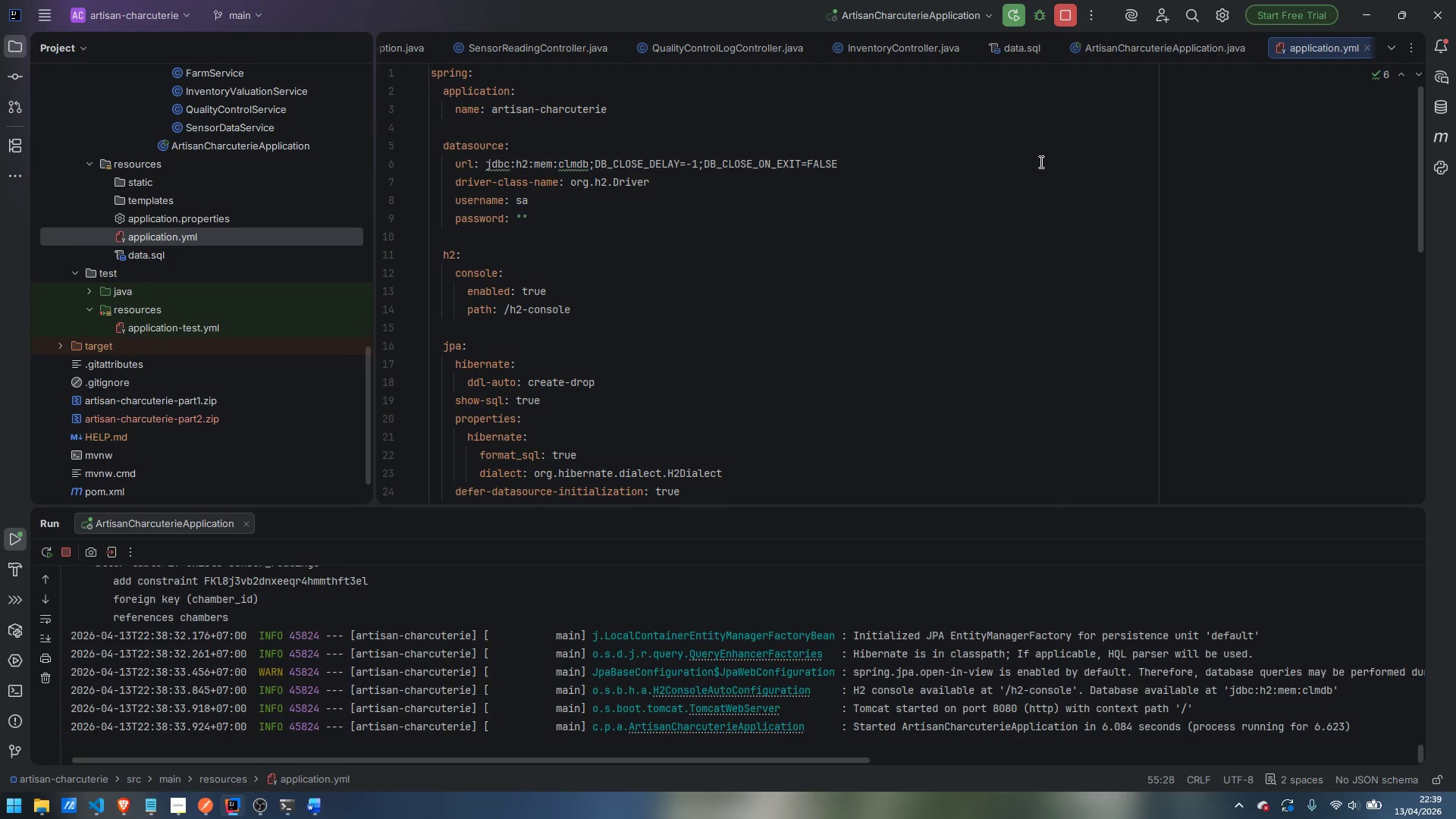 
right_click([1325, 48])
 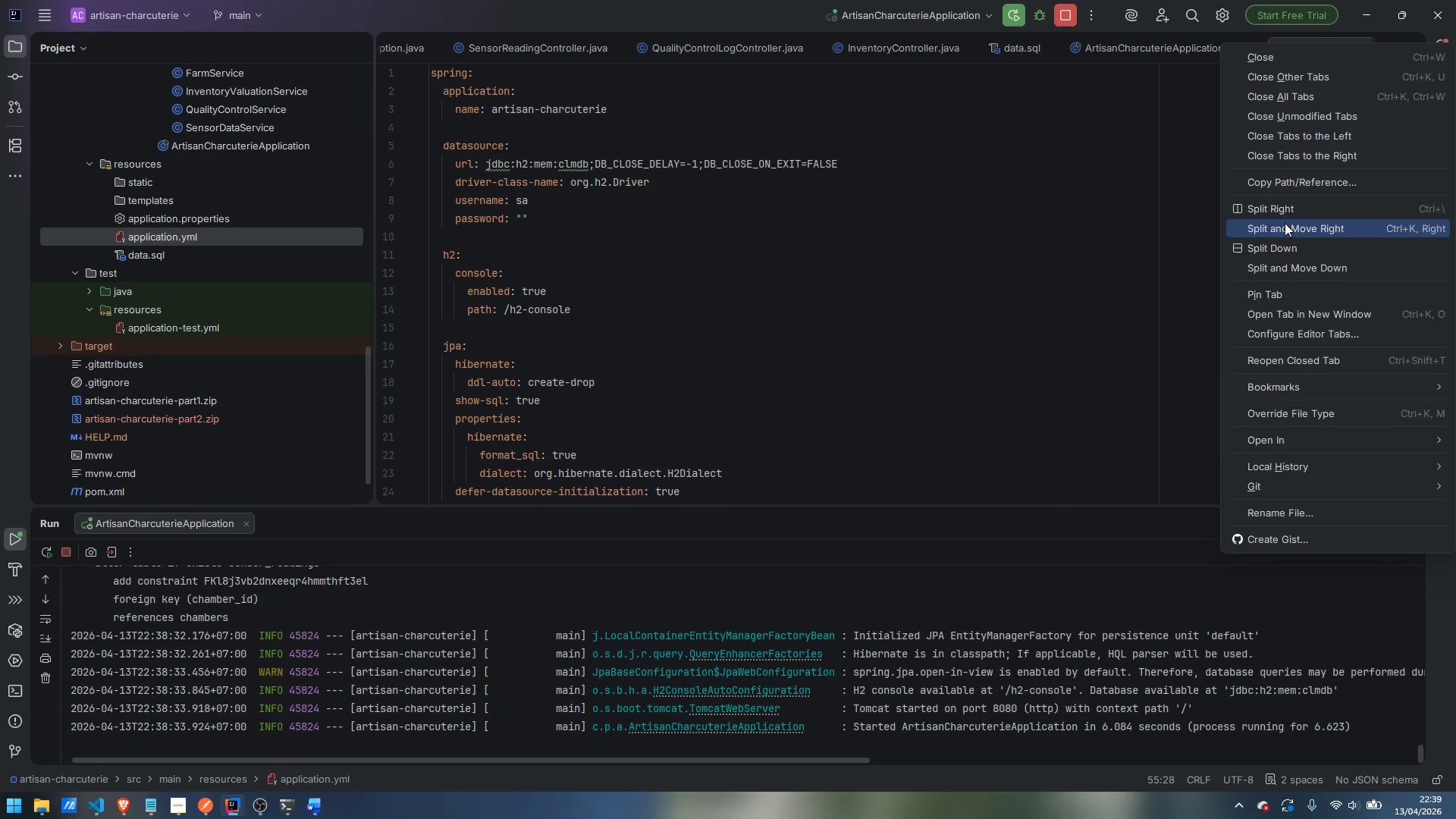 
left_click([1288, 209])
 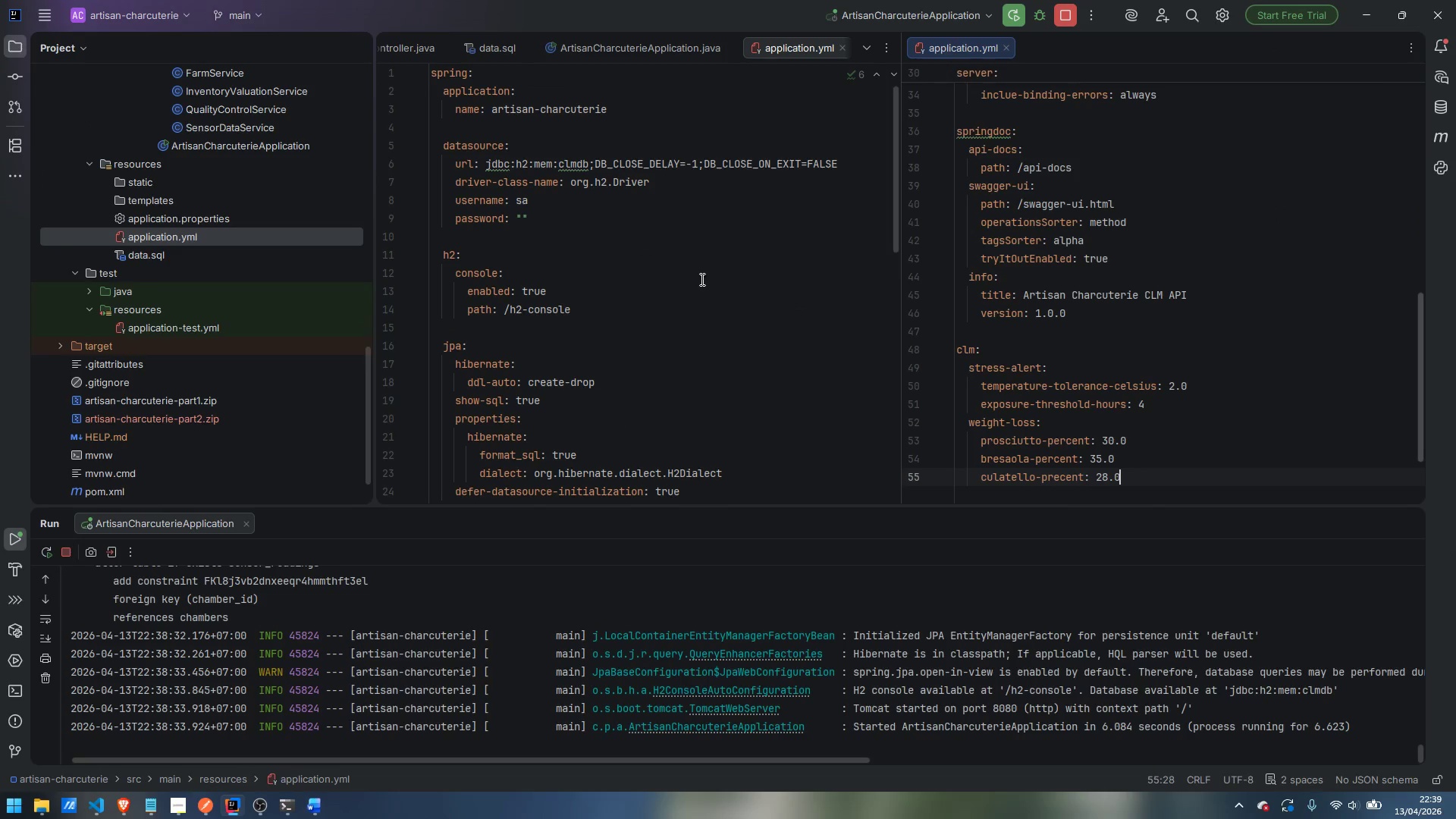 
left_click([698, 269])
 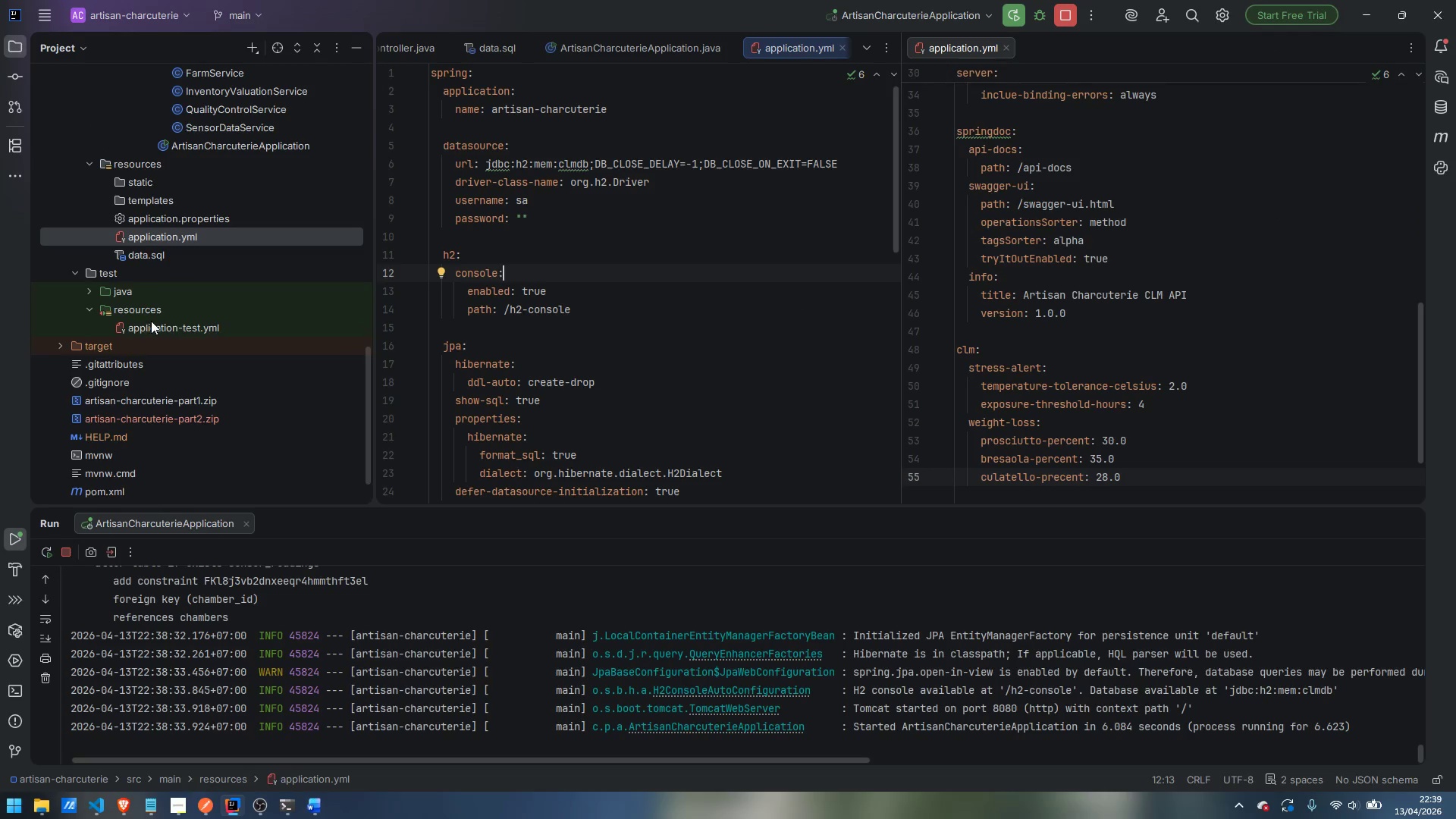 
double_click([152, 320])
 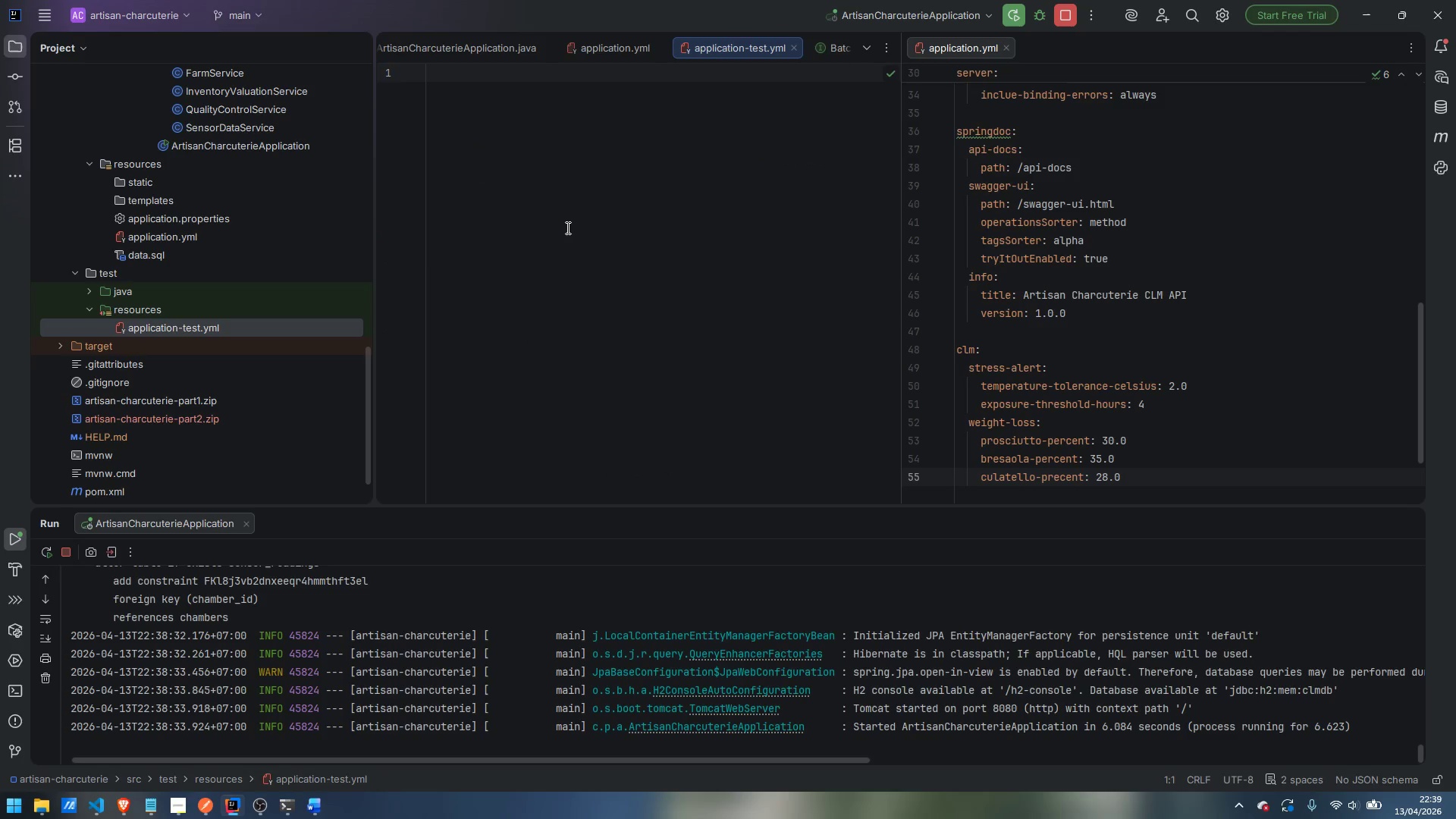 
scroll: coordinate [1147, 332], scroll_direction: up, amount: 17.0
 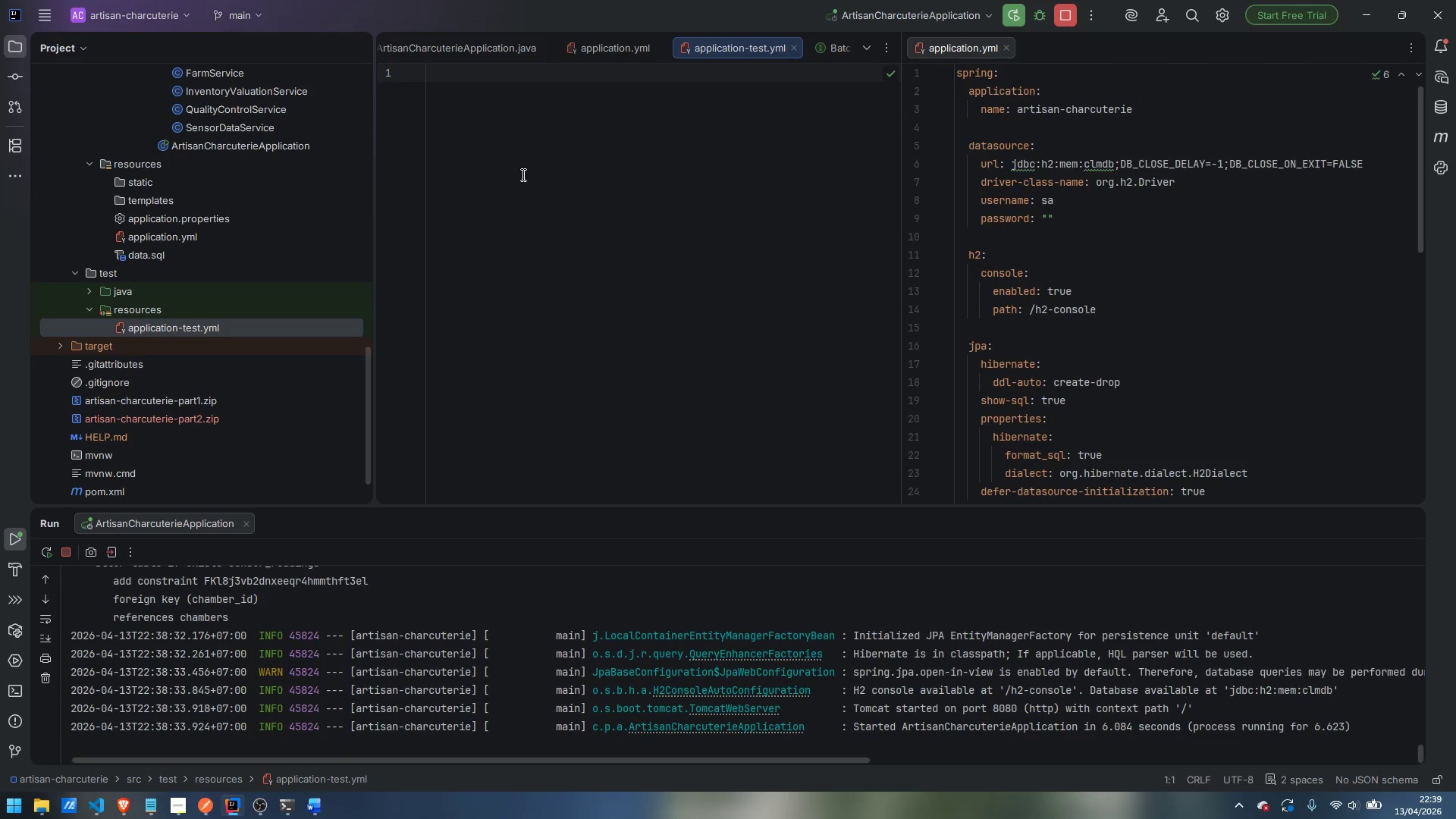 
left_click([541, 152])
 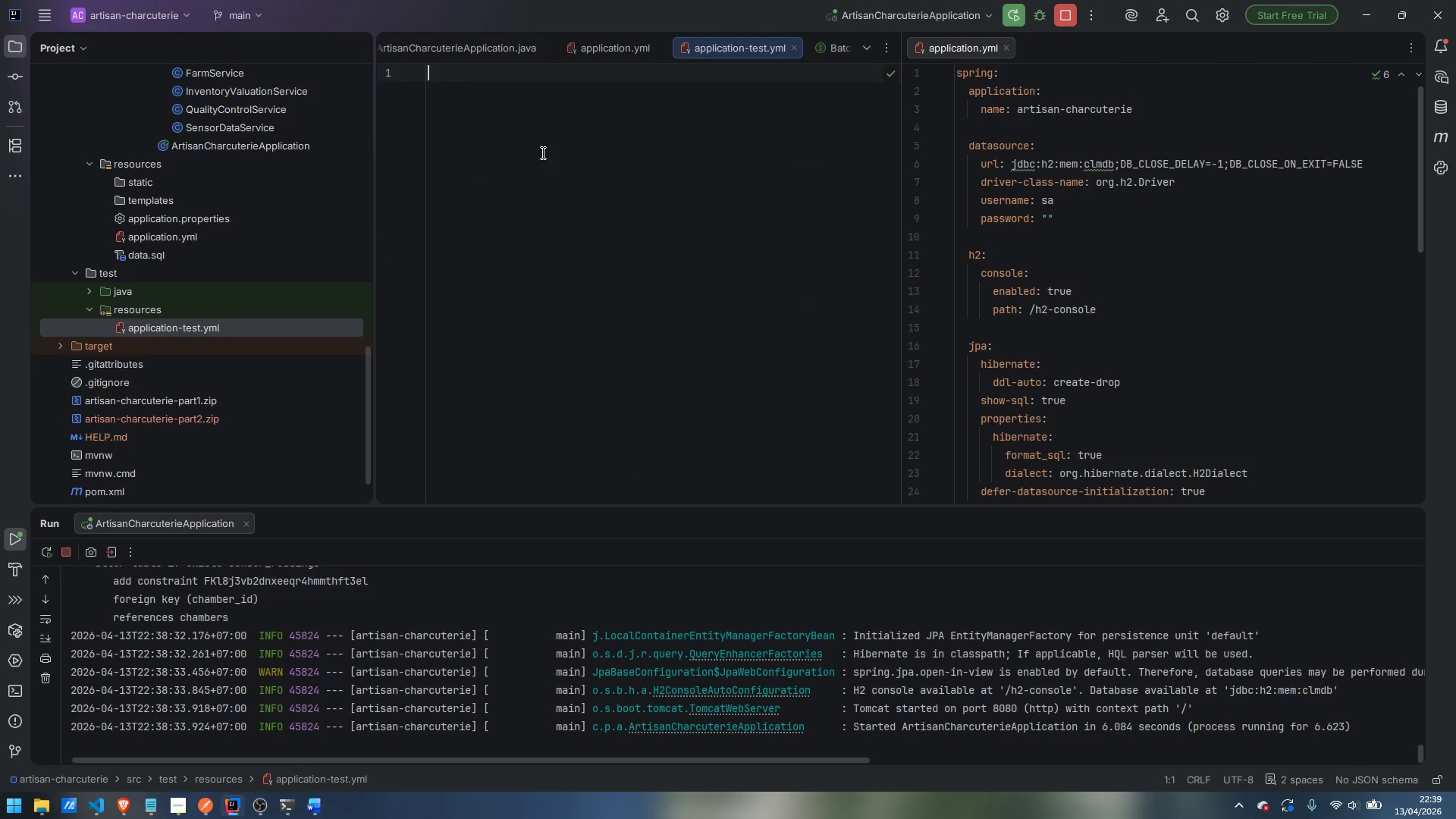 
type(spring:)
 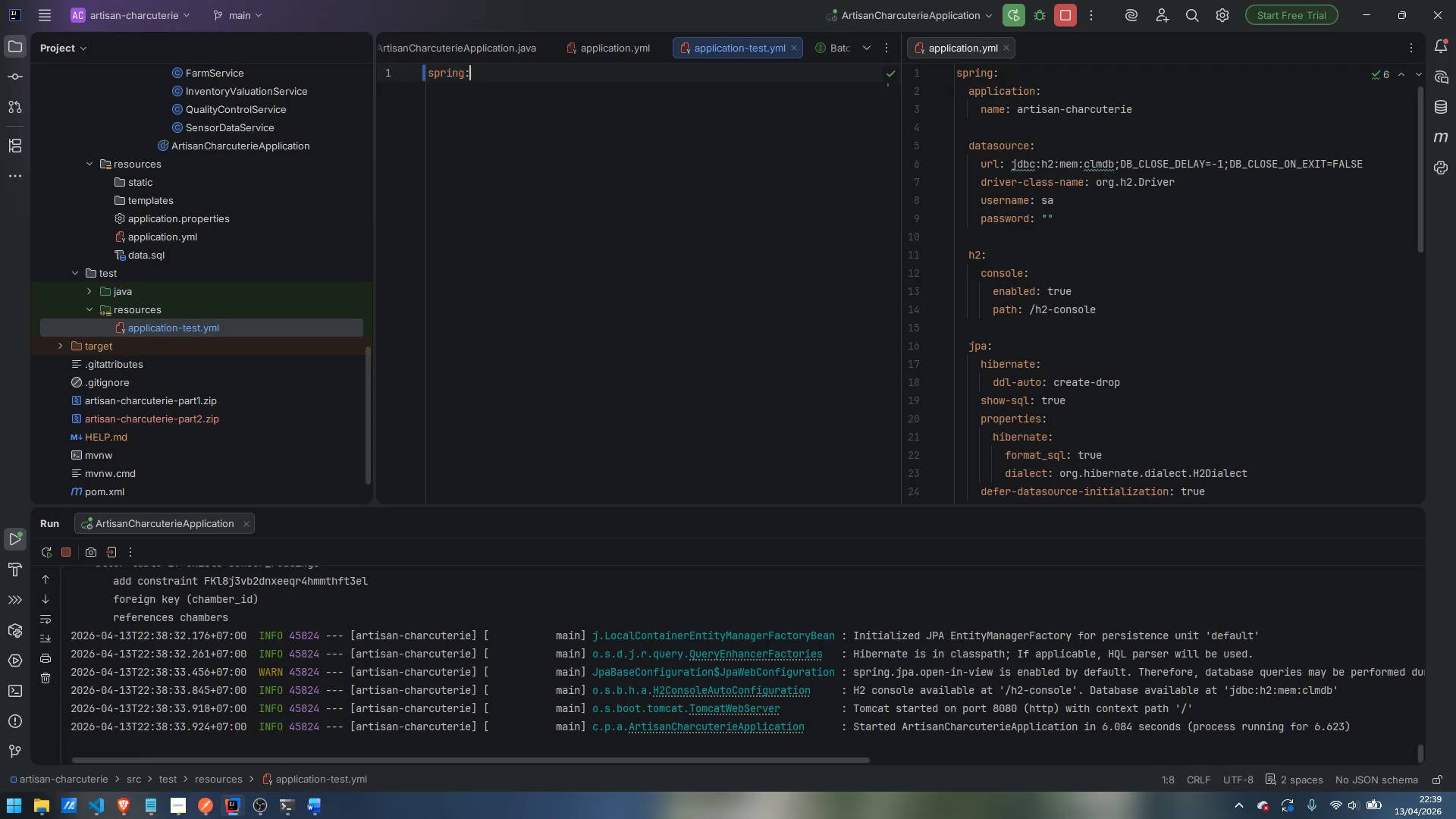 
key(Enter)
 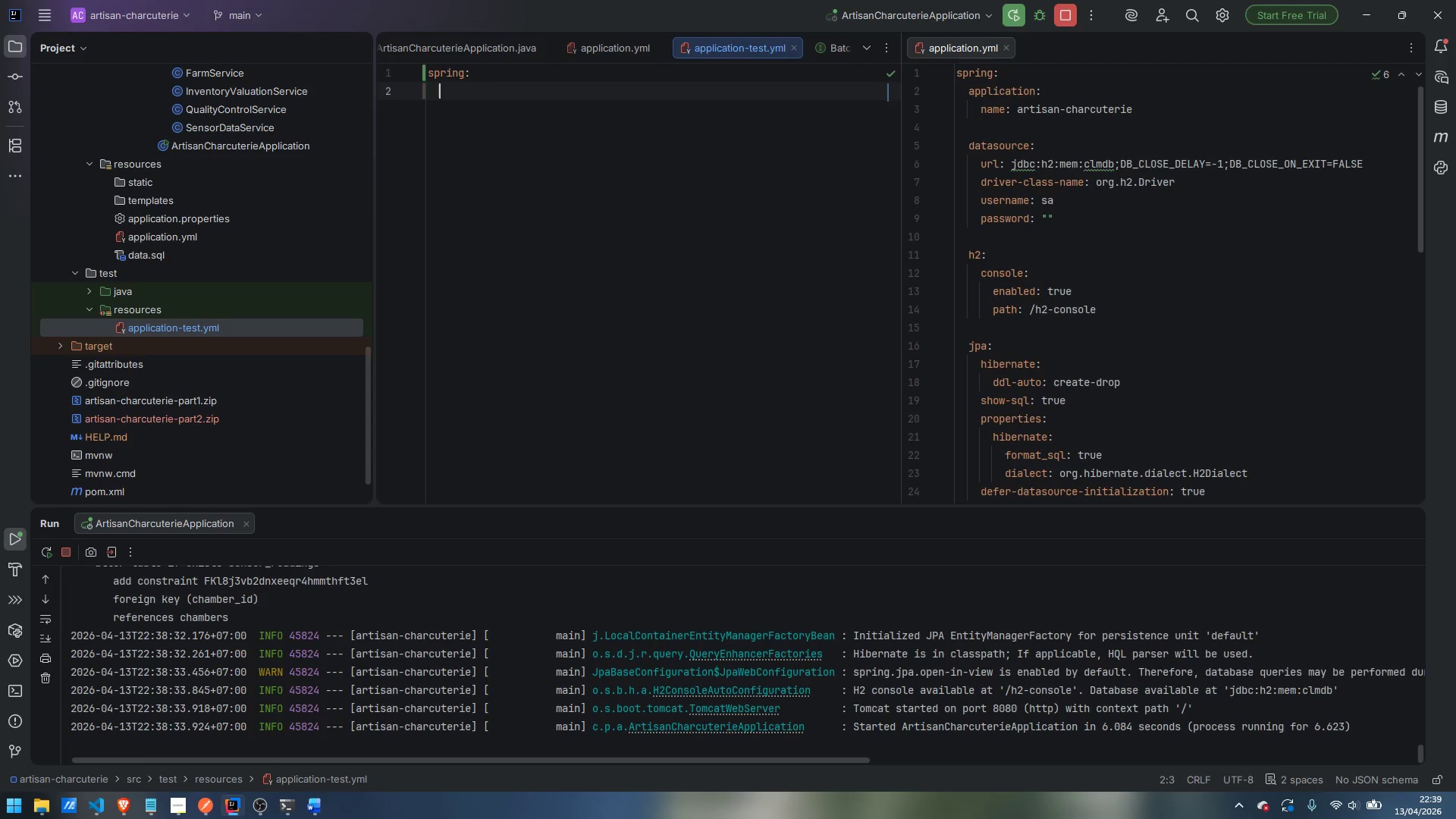 
type(application:)
 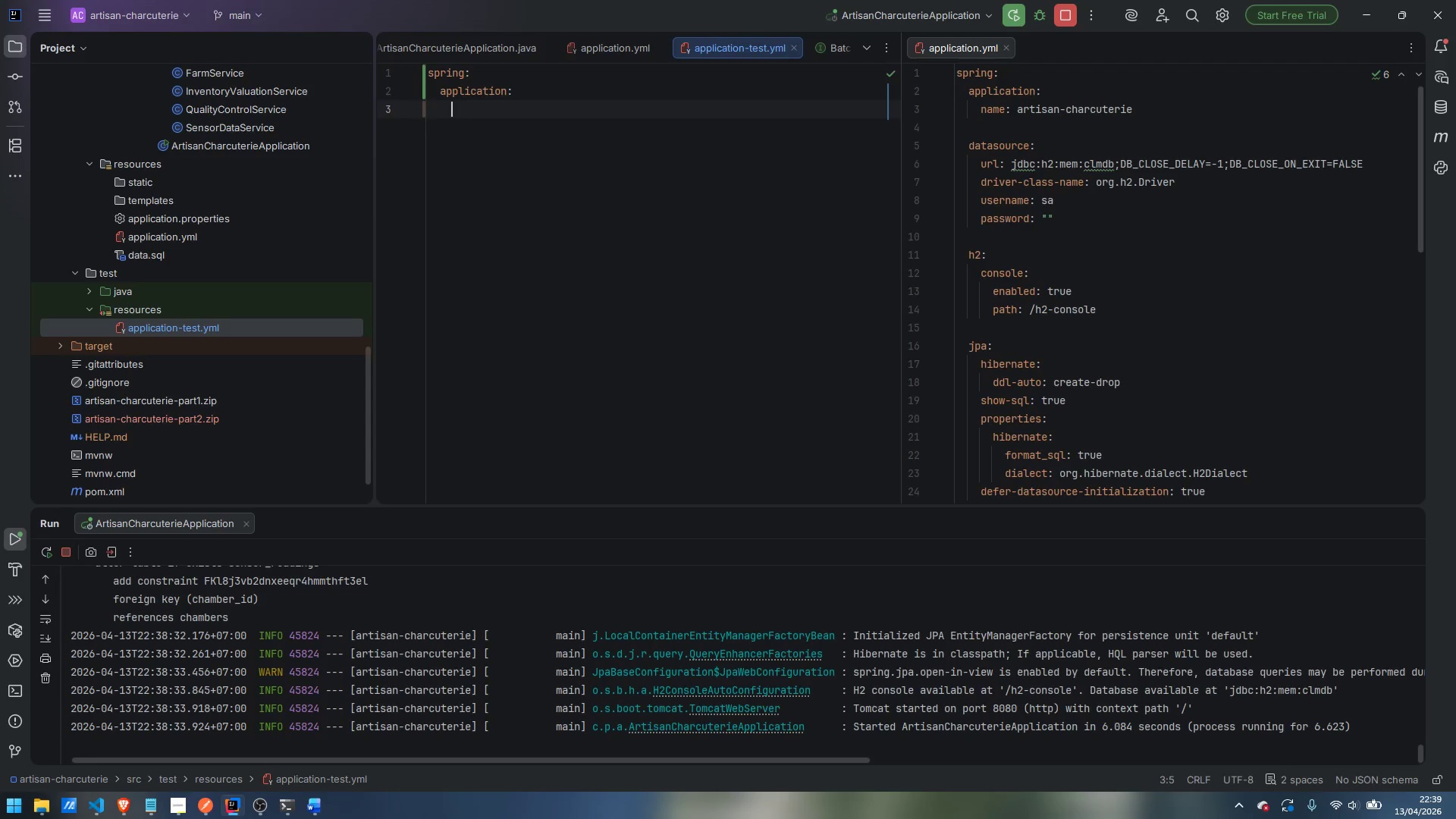 
 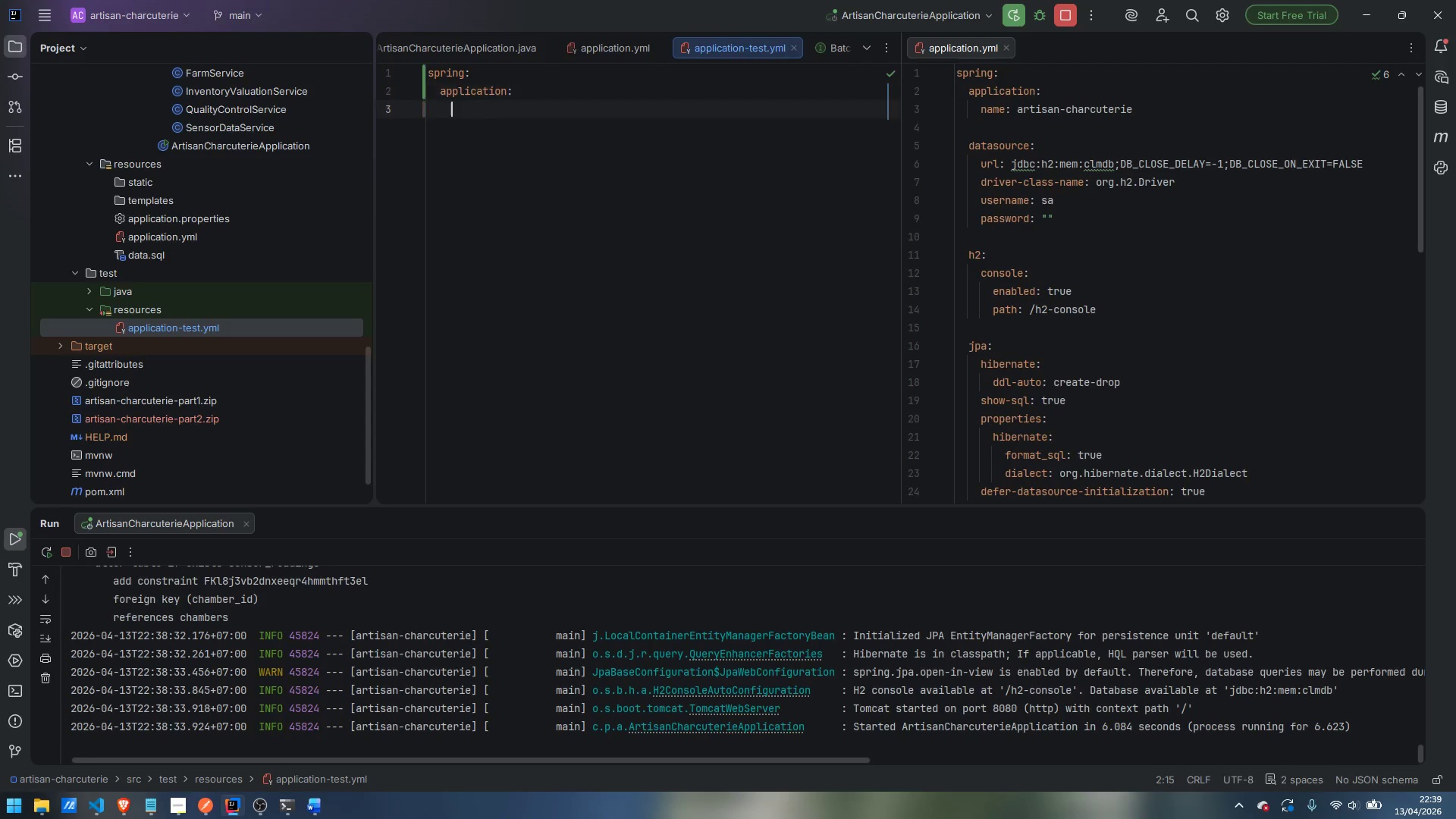 
key(Enter)
 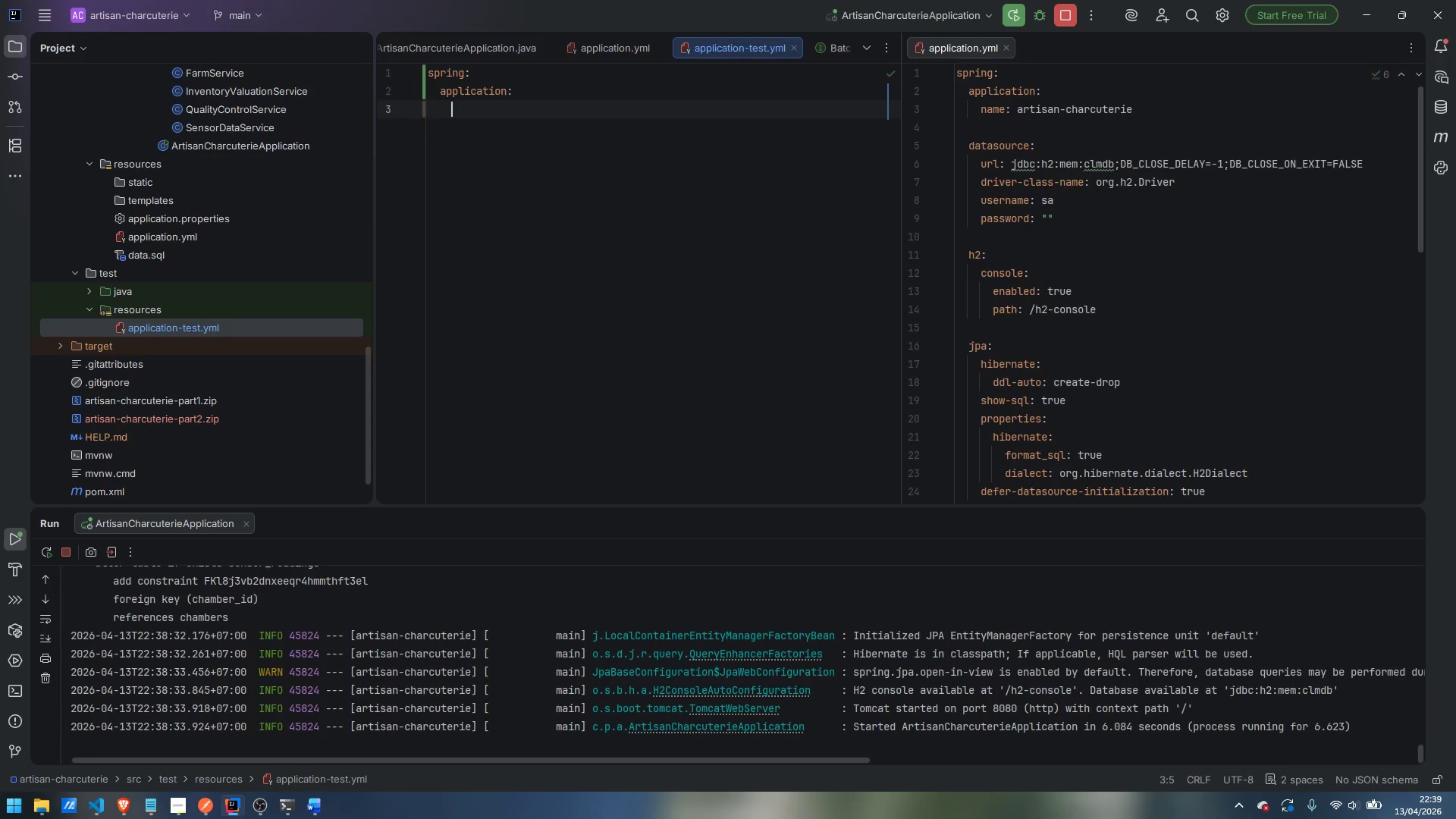 
type(name: )
 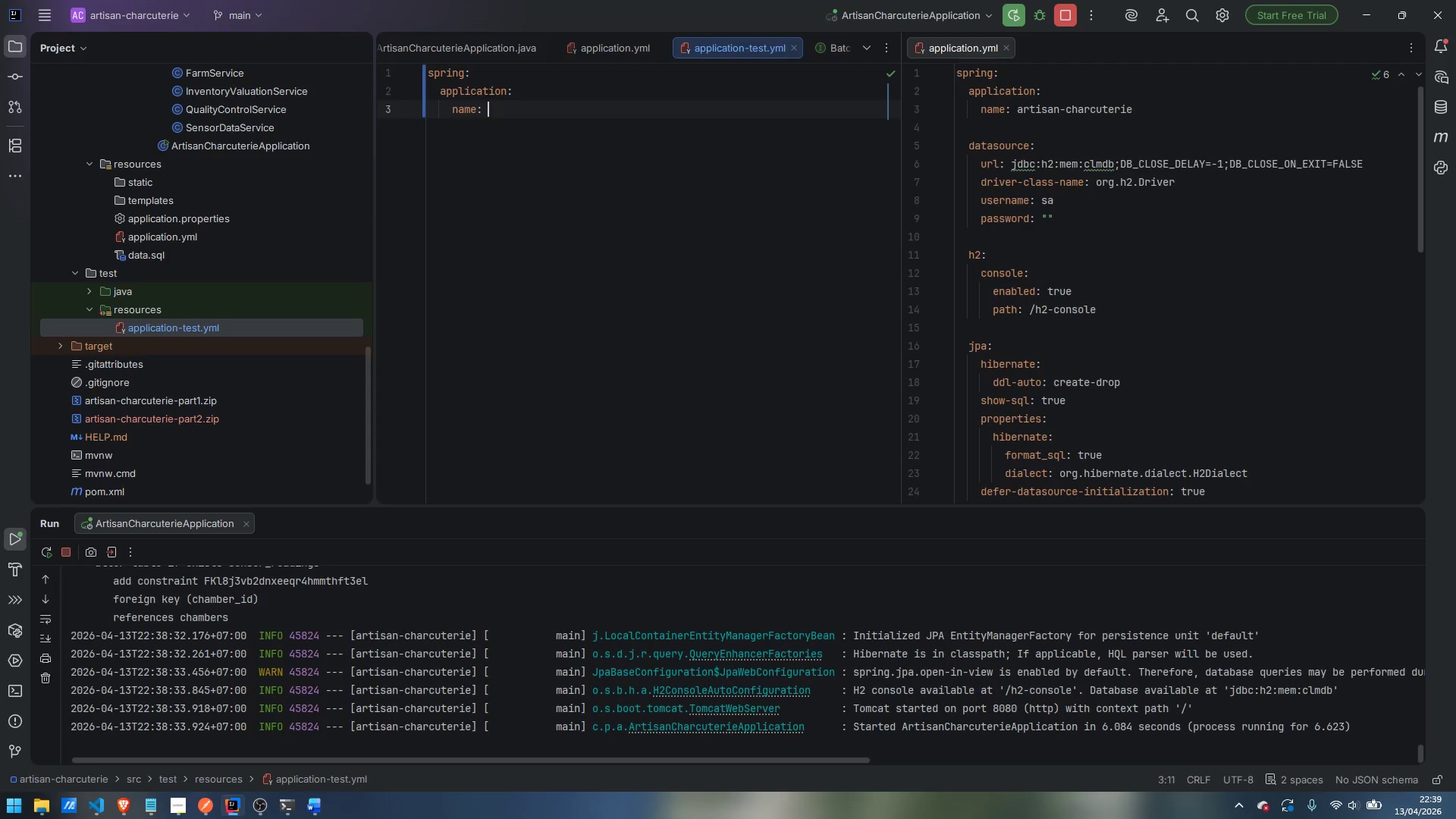 
key(Control+Backspace)
 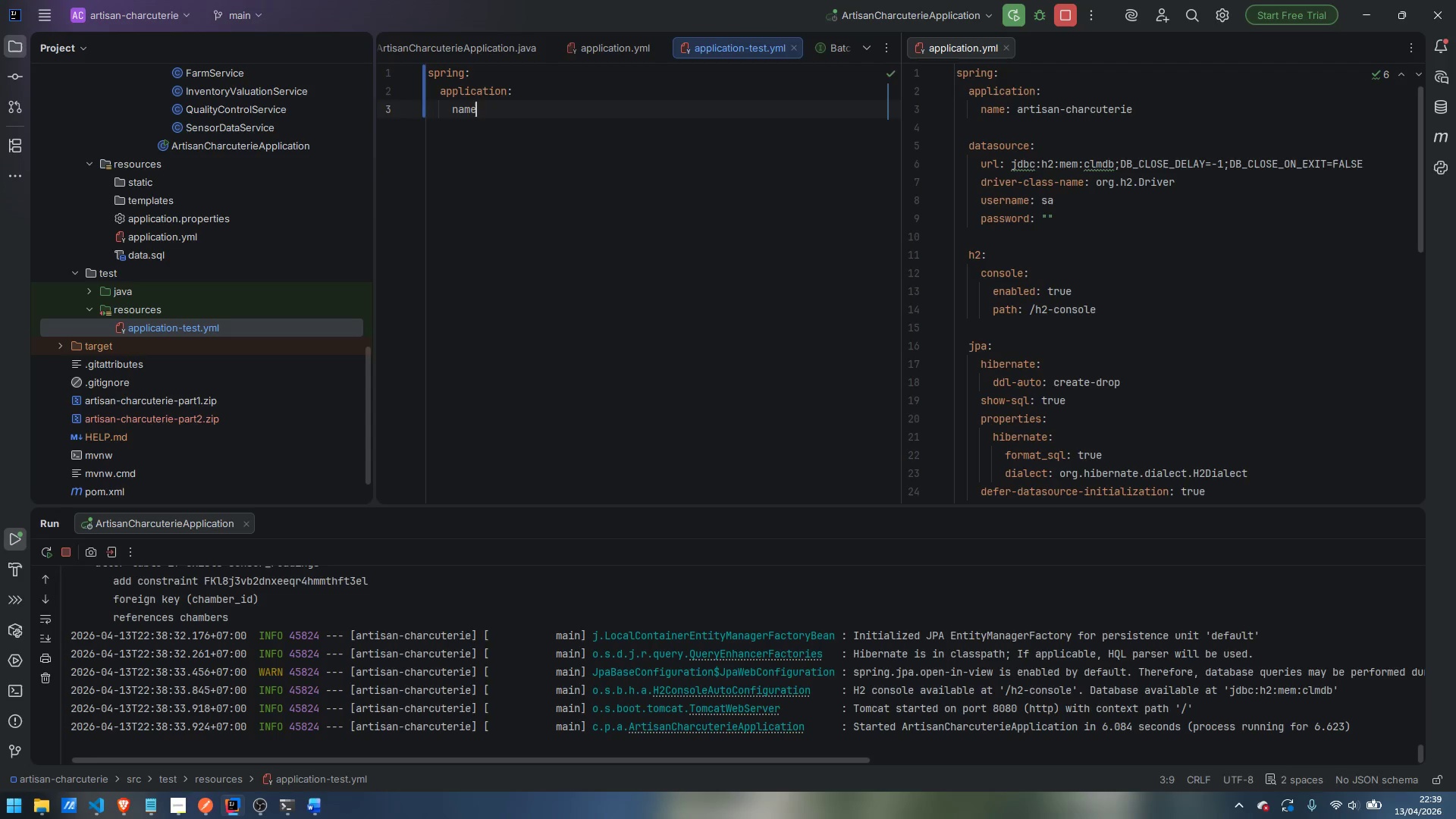 
key(Control+Backspace)
 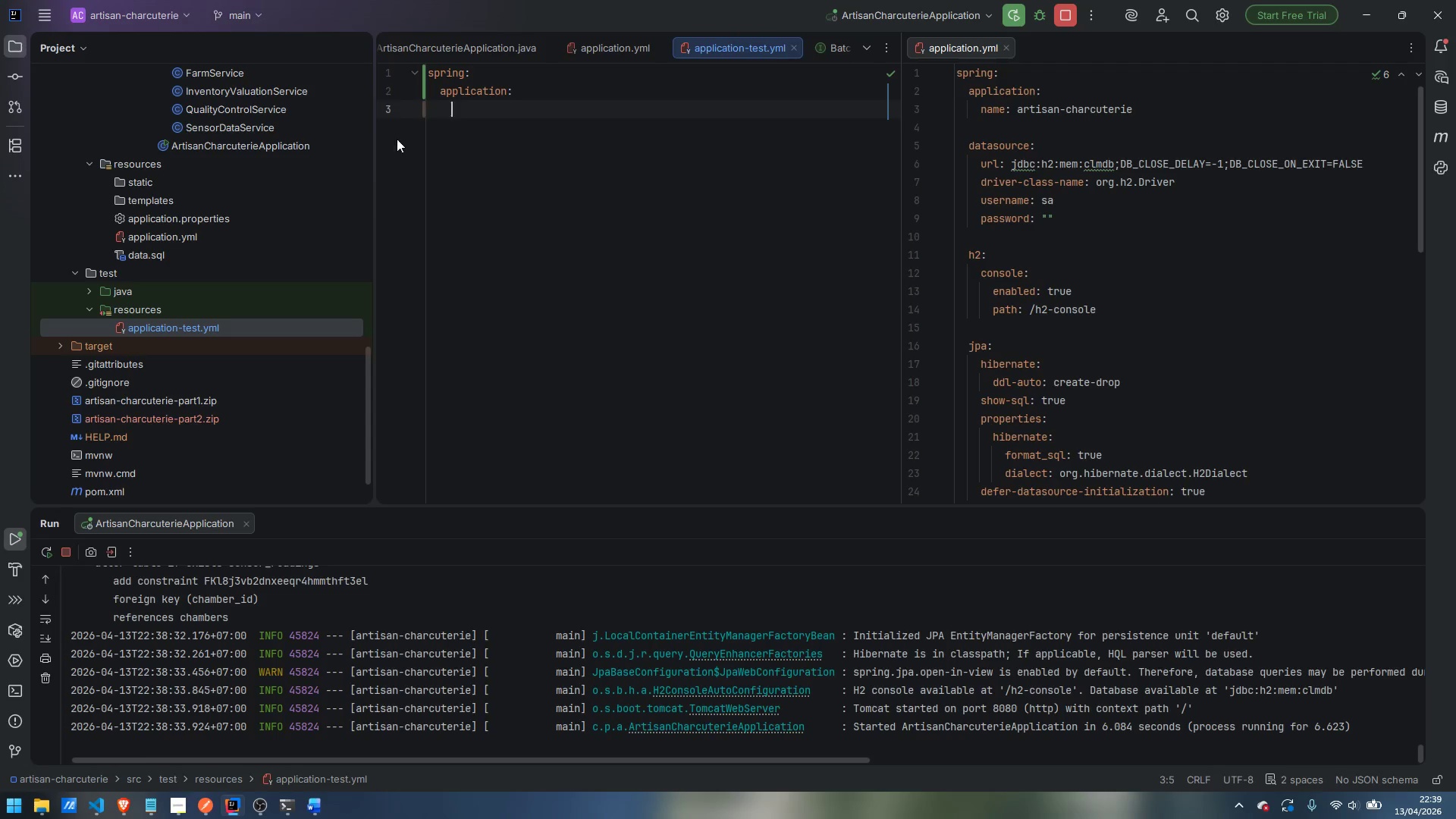 
left_click_drag(start_coordinate=[454, 108], to_coordinate=[439, 91])
 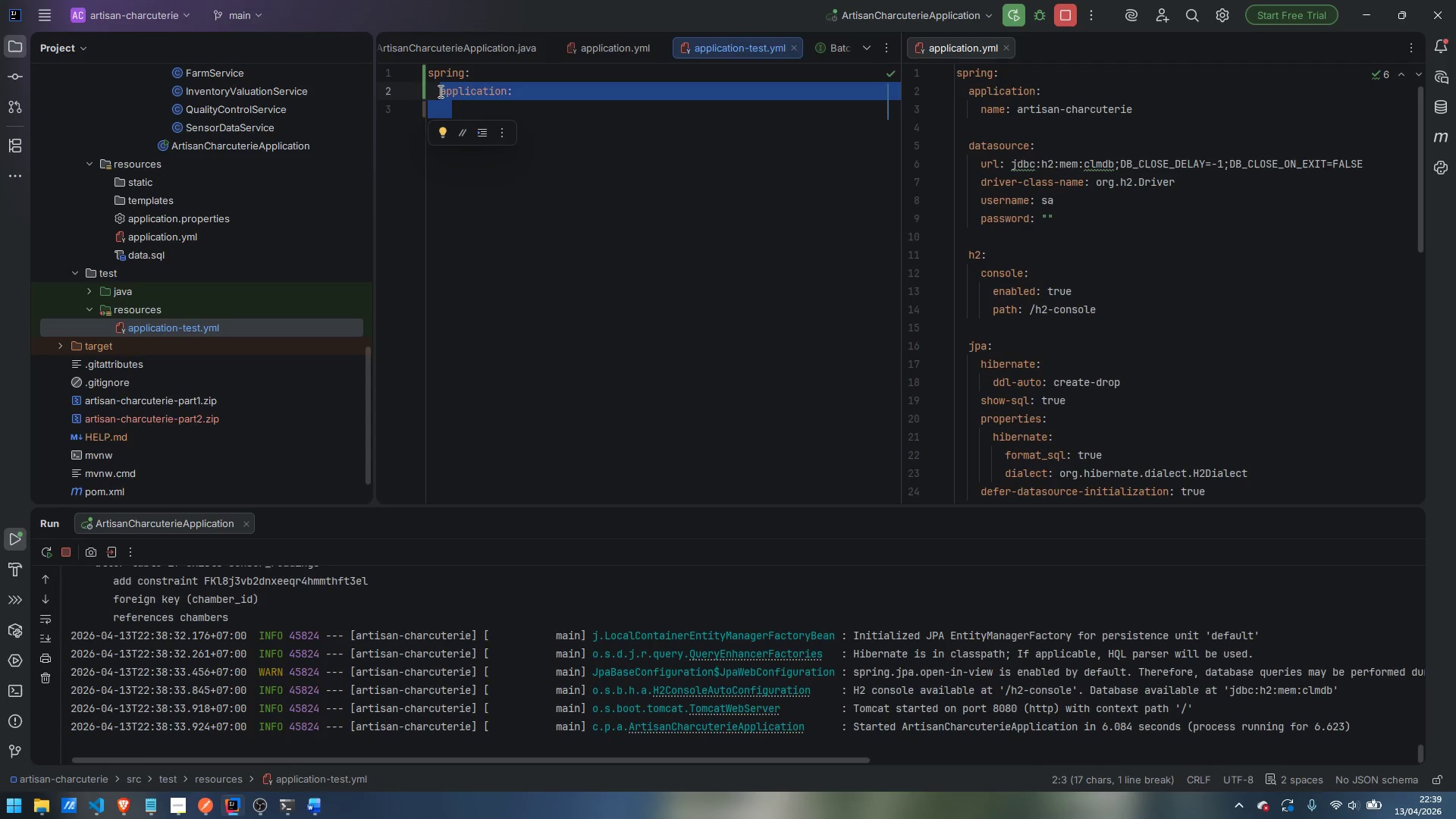 
type(source)
 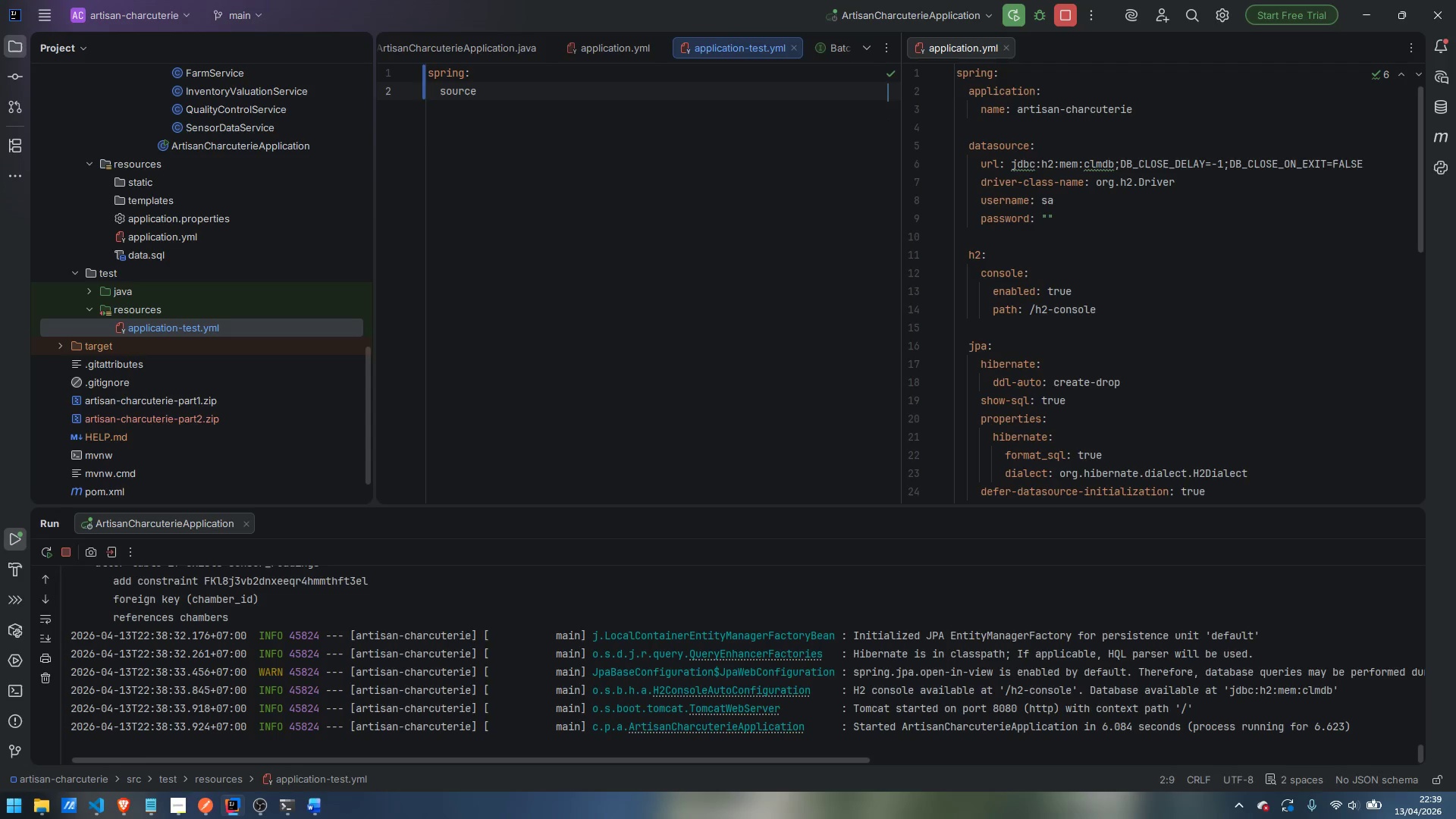 
key(Control+ArrowLeft)
 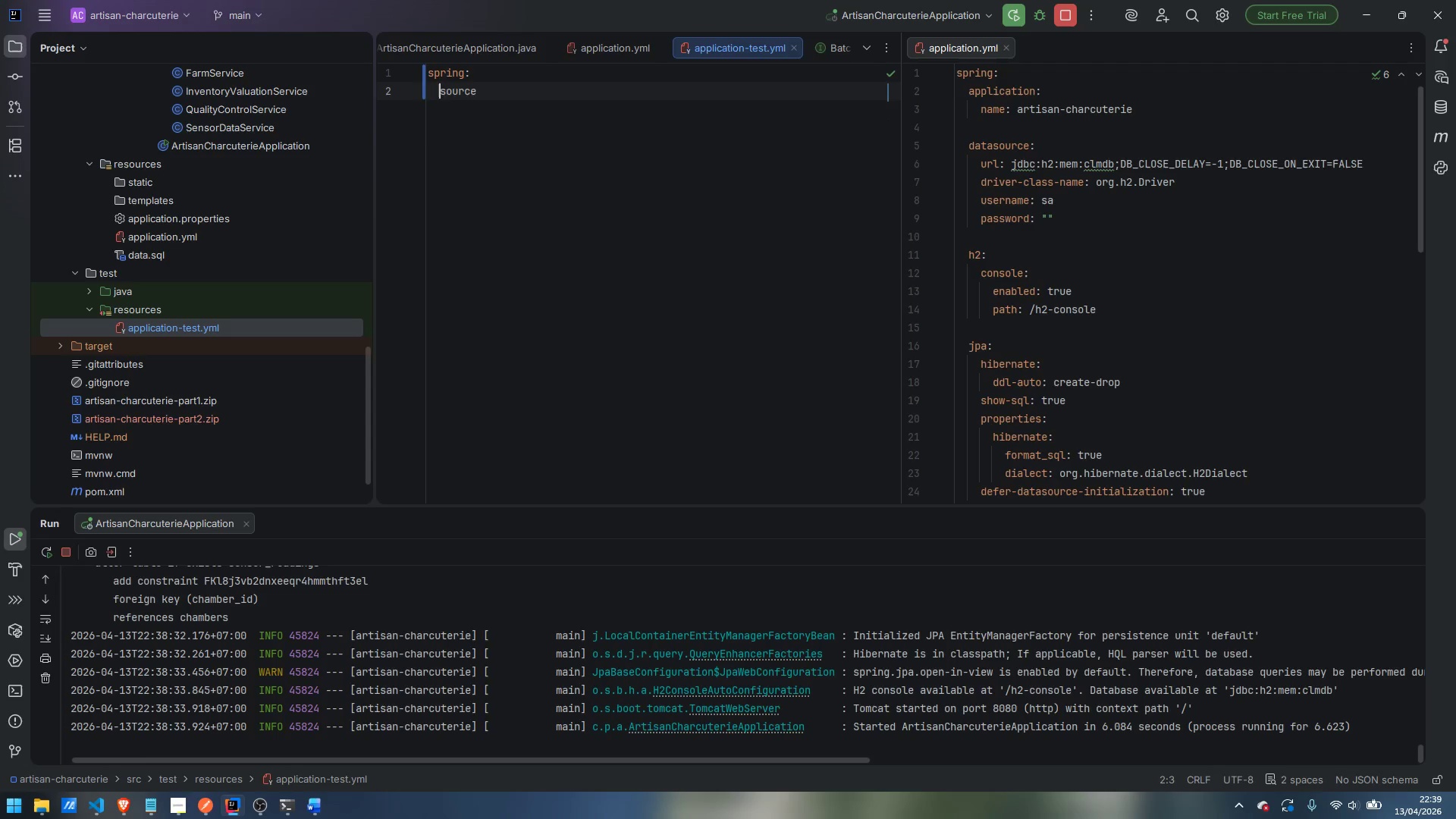 
type(data)
 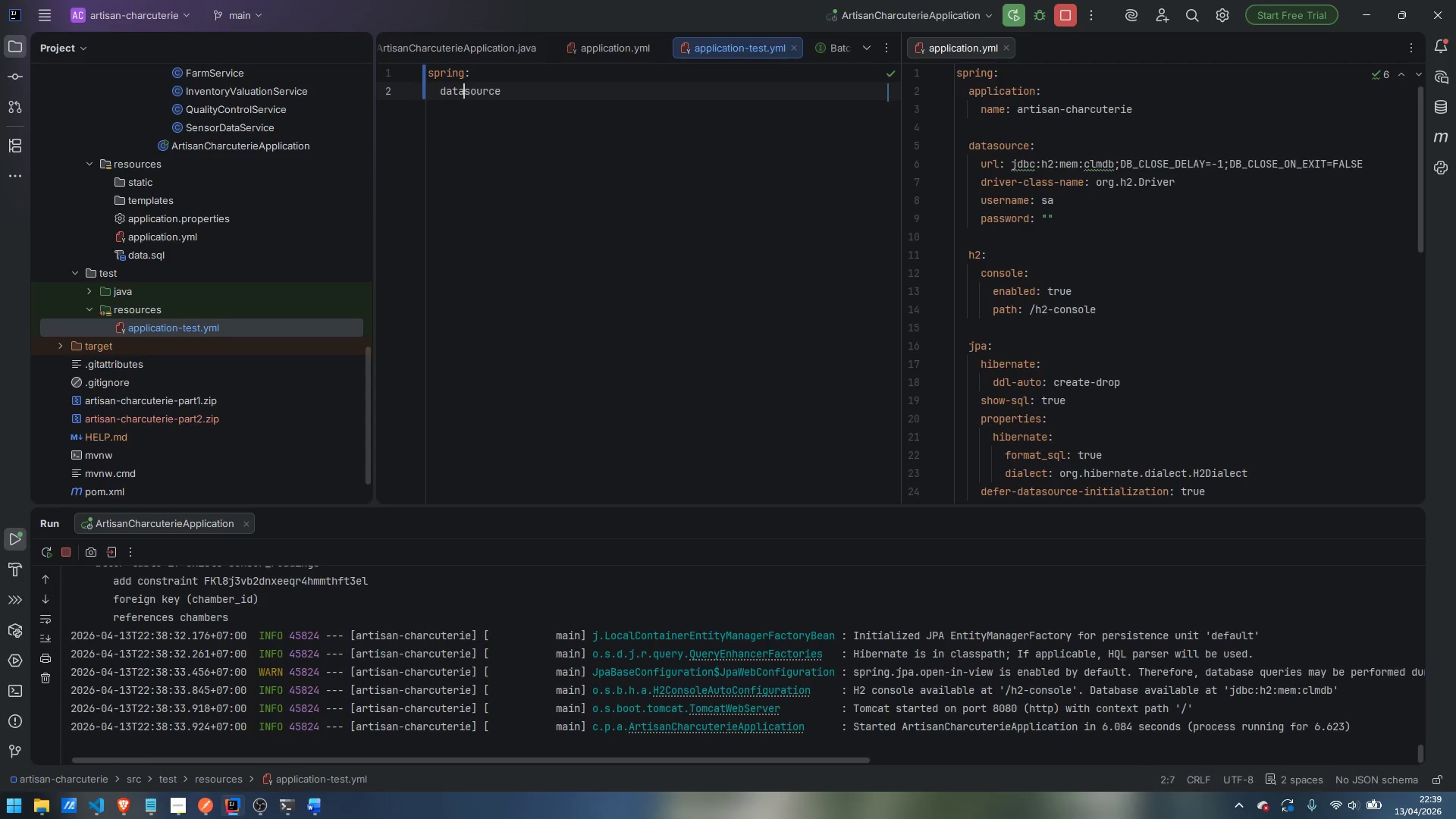 
key(Control+ControlLeft)
 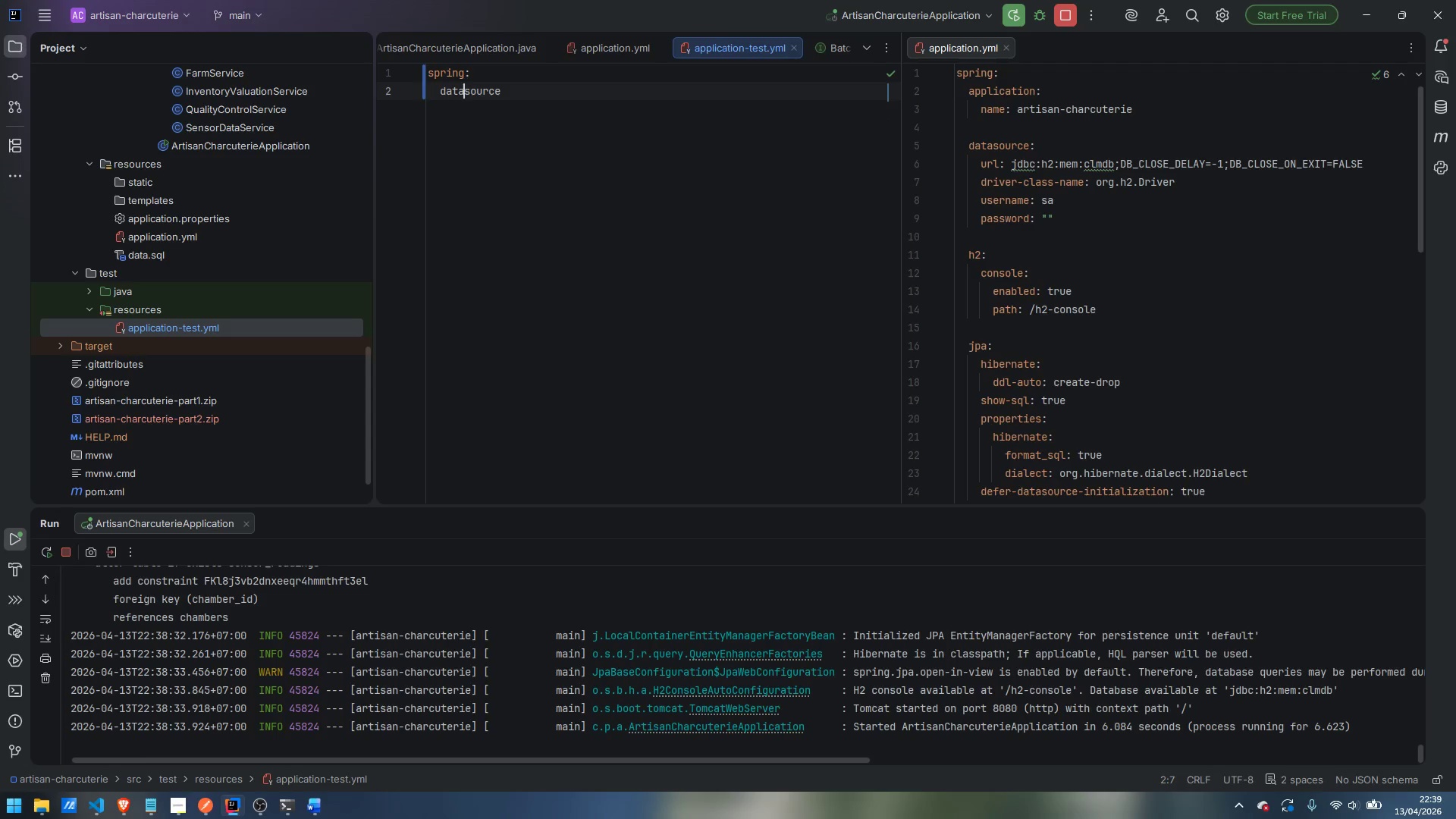 
key(Control+ArrowRight)
 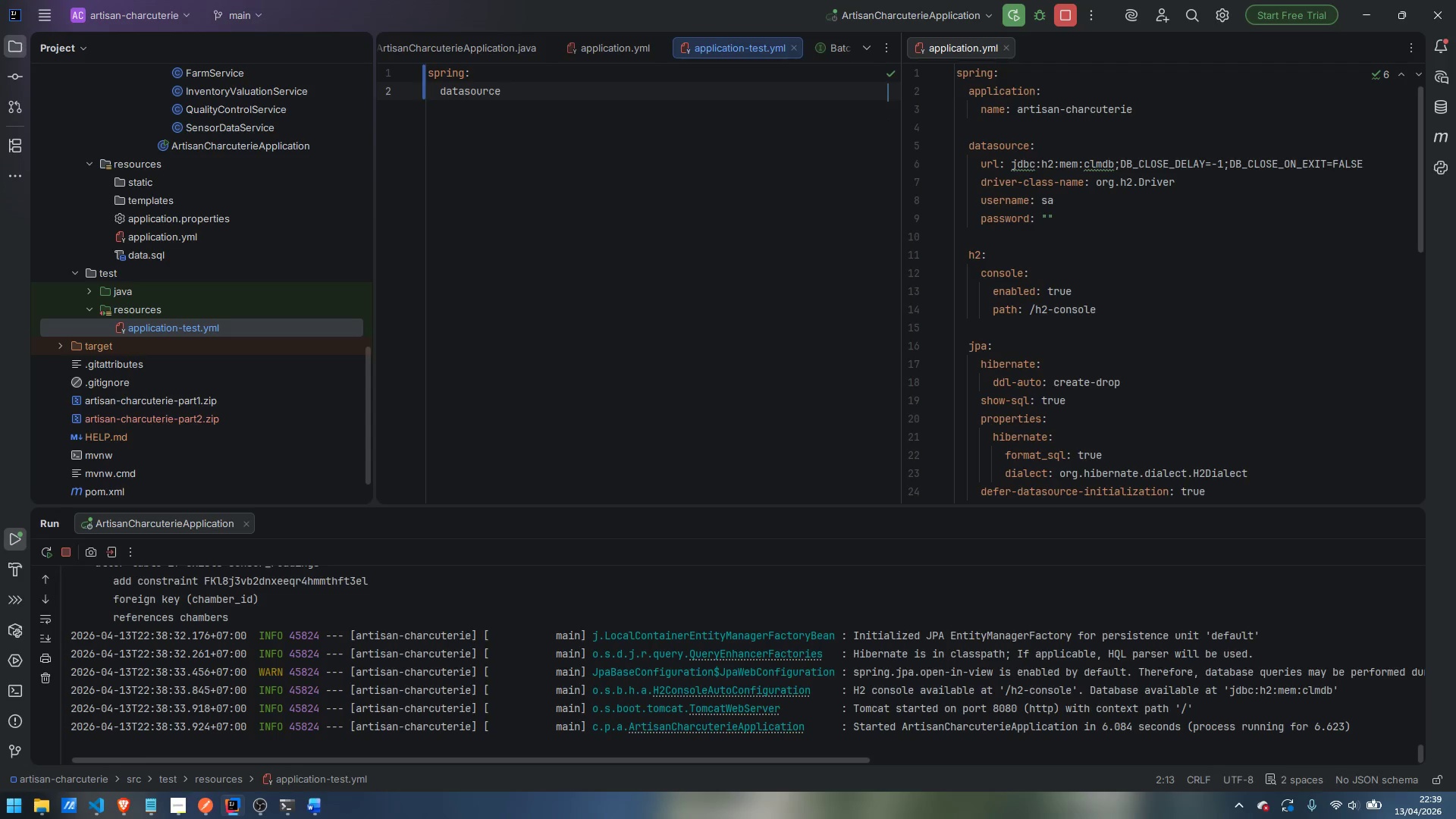 
key(Shift+Semicolon)
 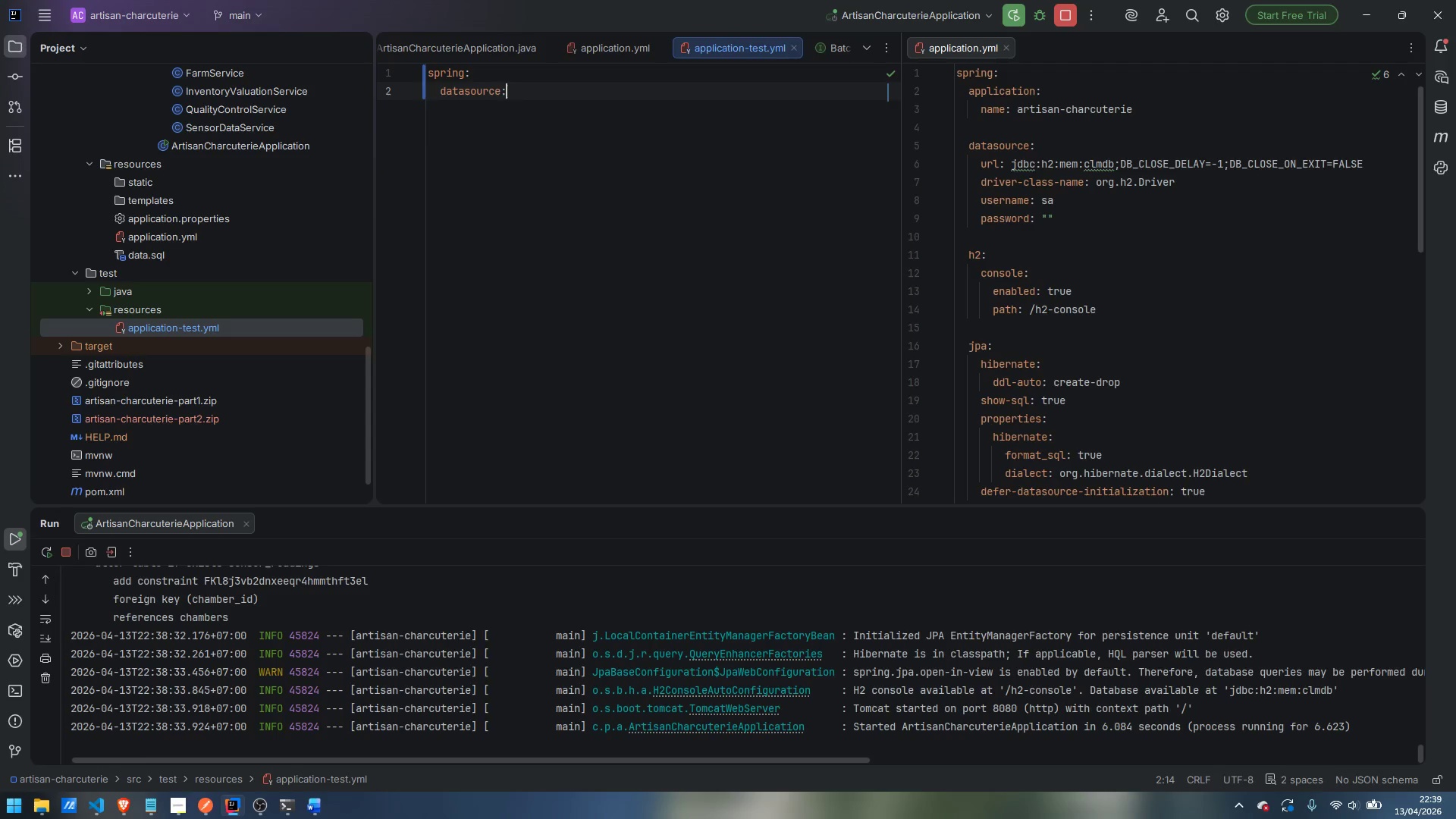 
key(Enter)
 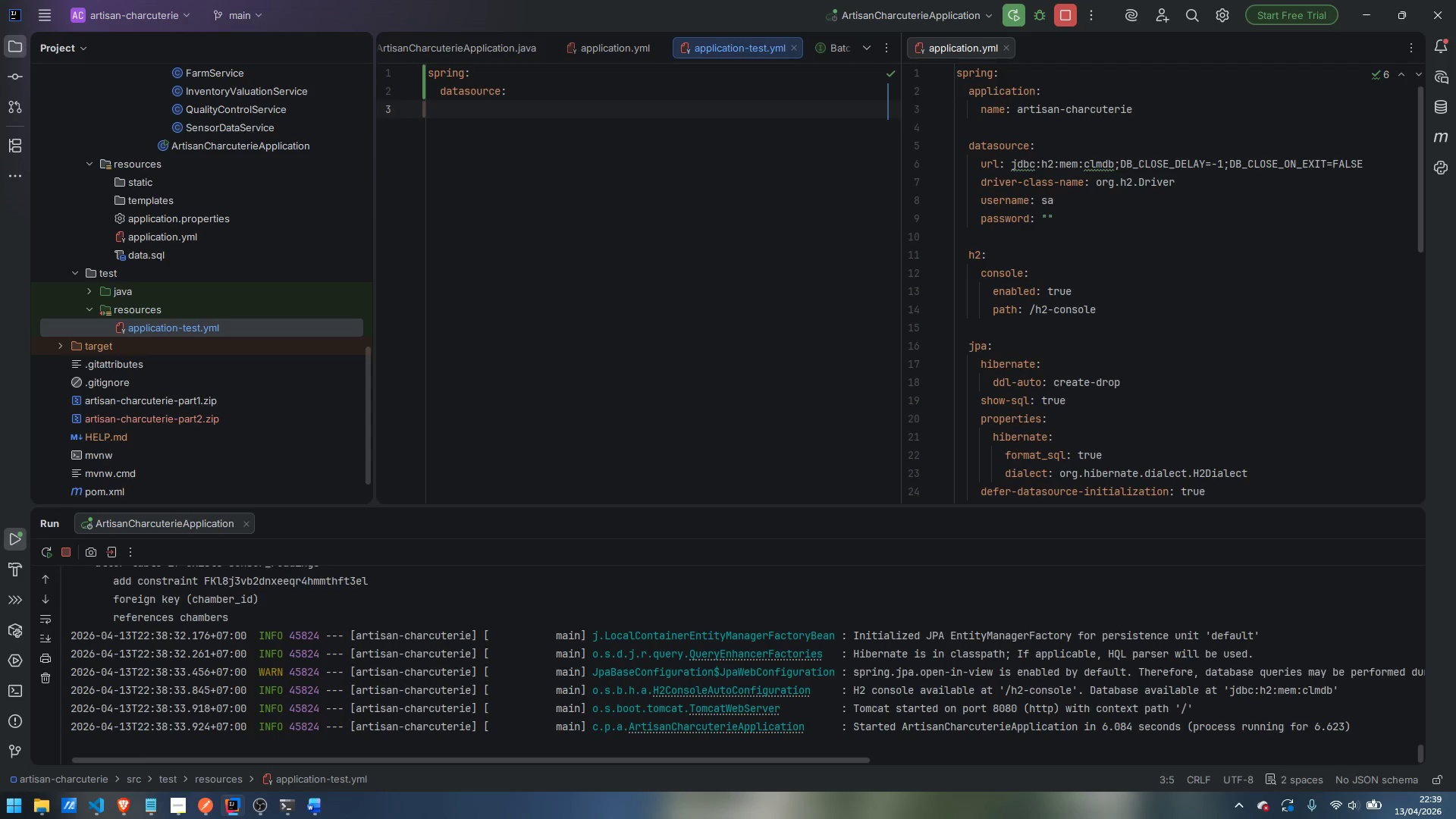 
type(url: jdbc:h2:m2)
key(Backspace)
type(em:clmtestdb;DB_CLOSE_DELAY=-1;DB_CLOSE_ON_EXIT=FALSE)
 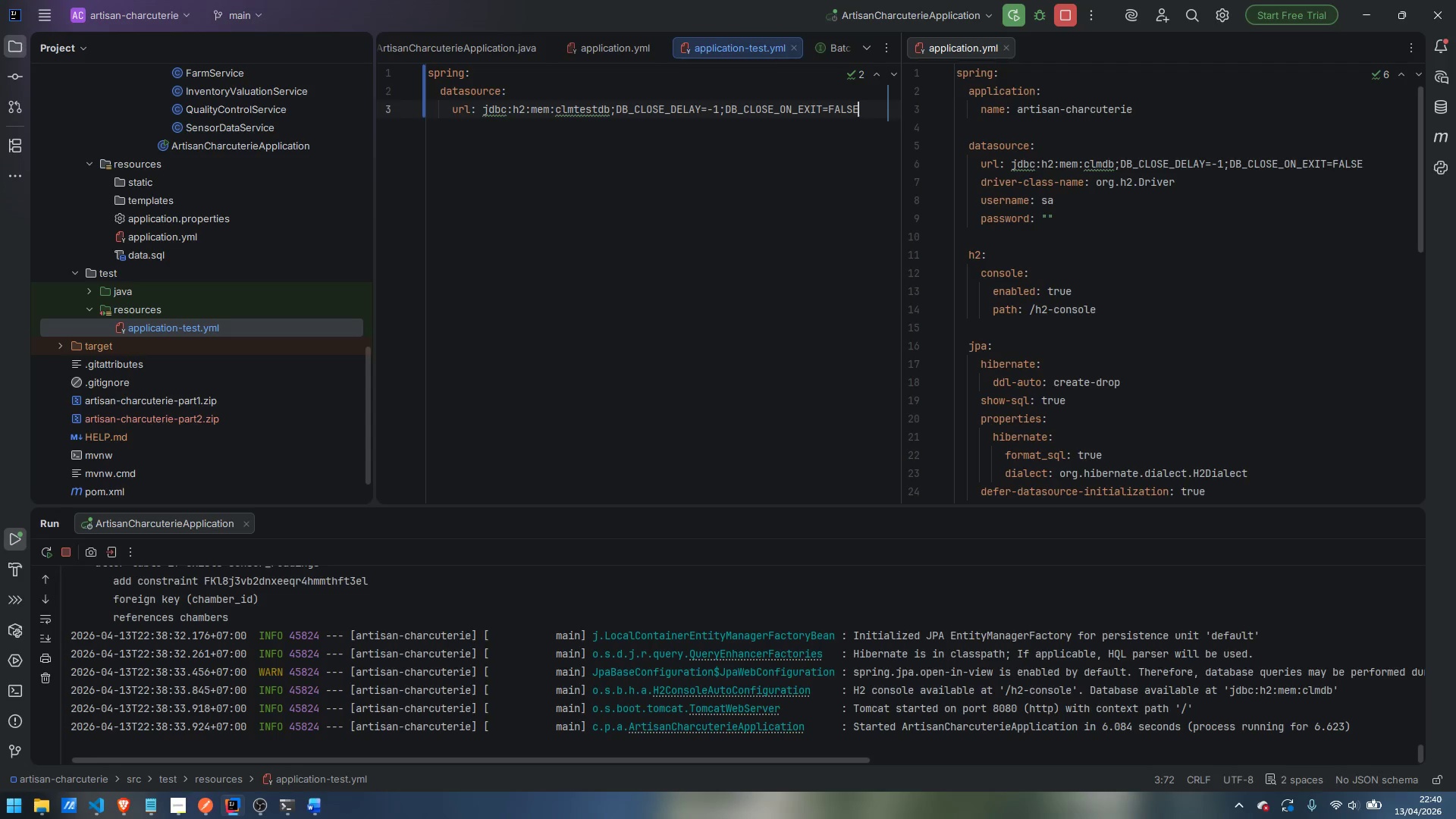 
key(Enter)
 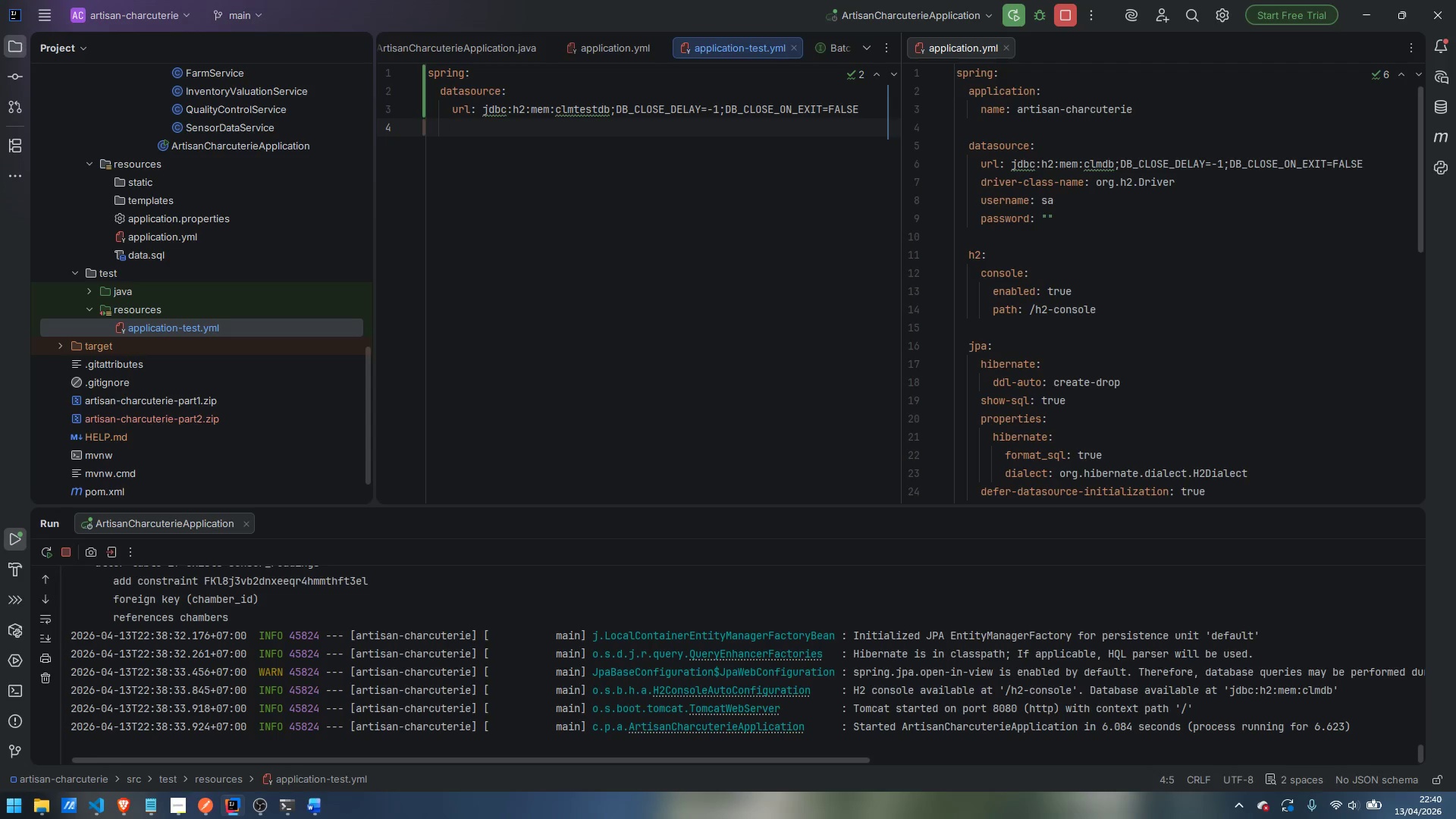 
type(driver-class-name: )
 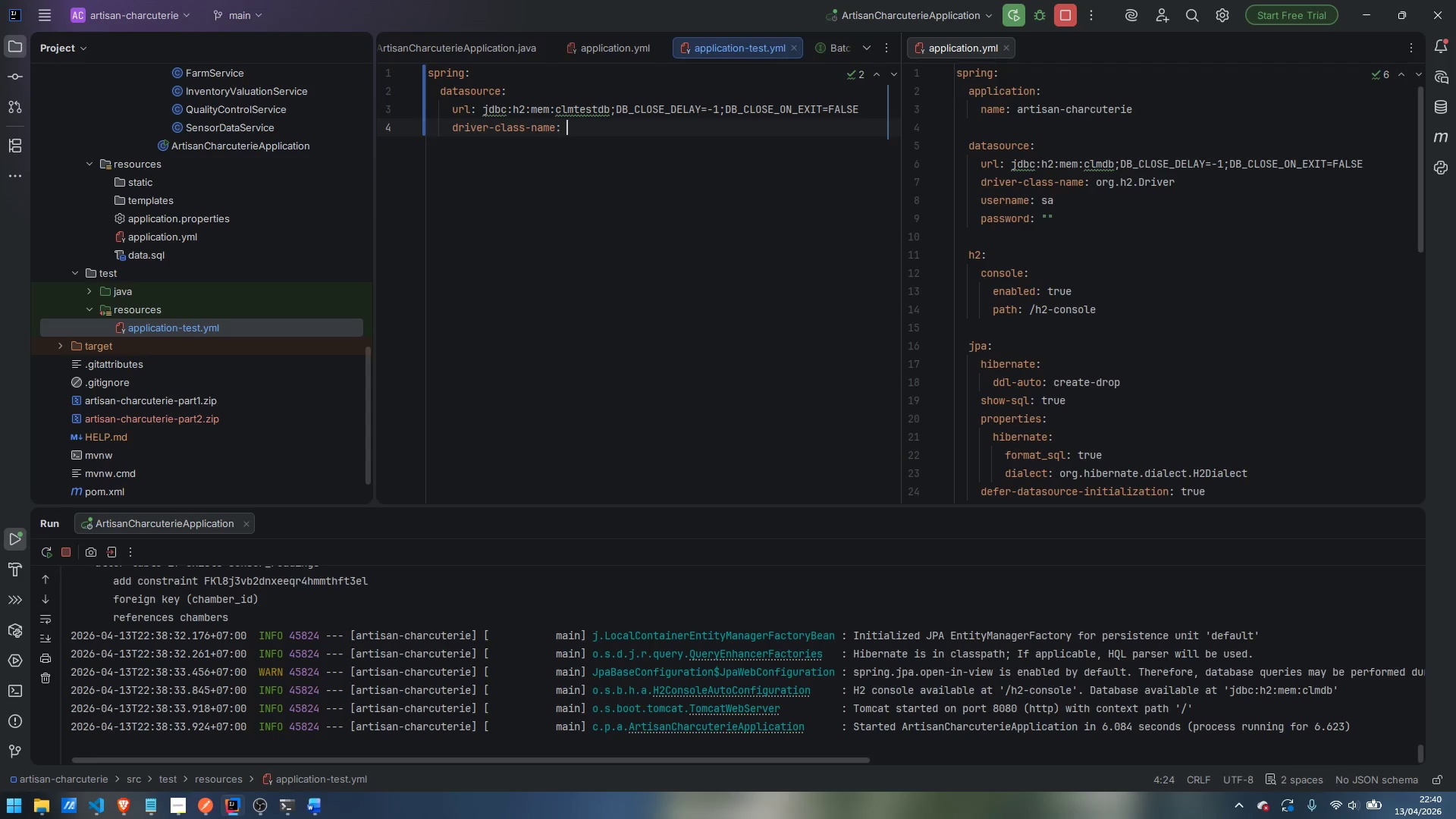 
wait(9.17)
 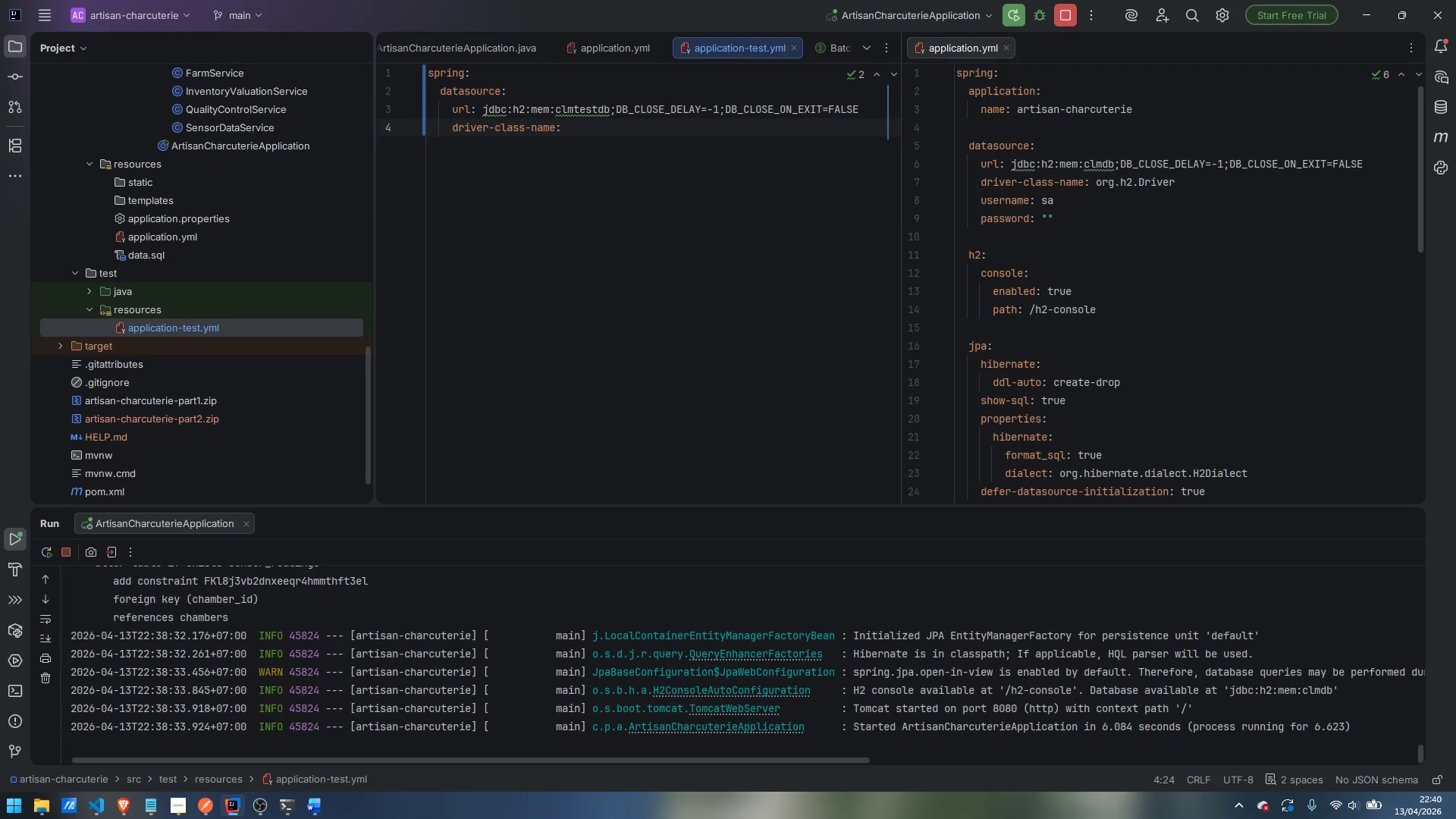 
type(org.h2.Driver)
 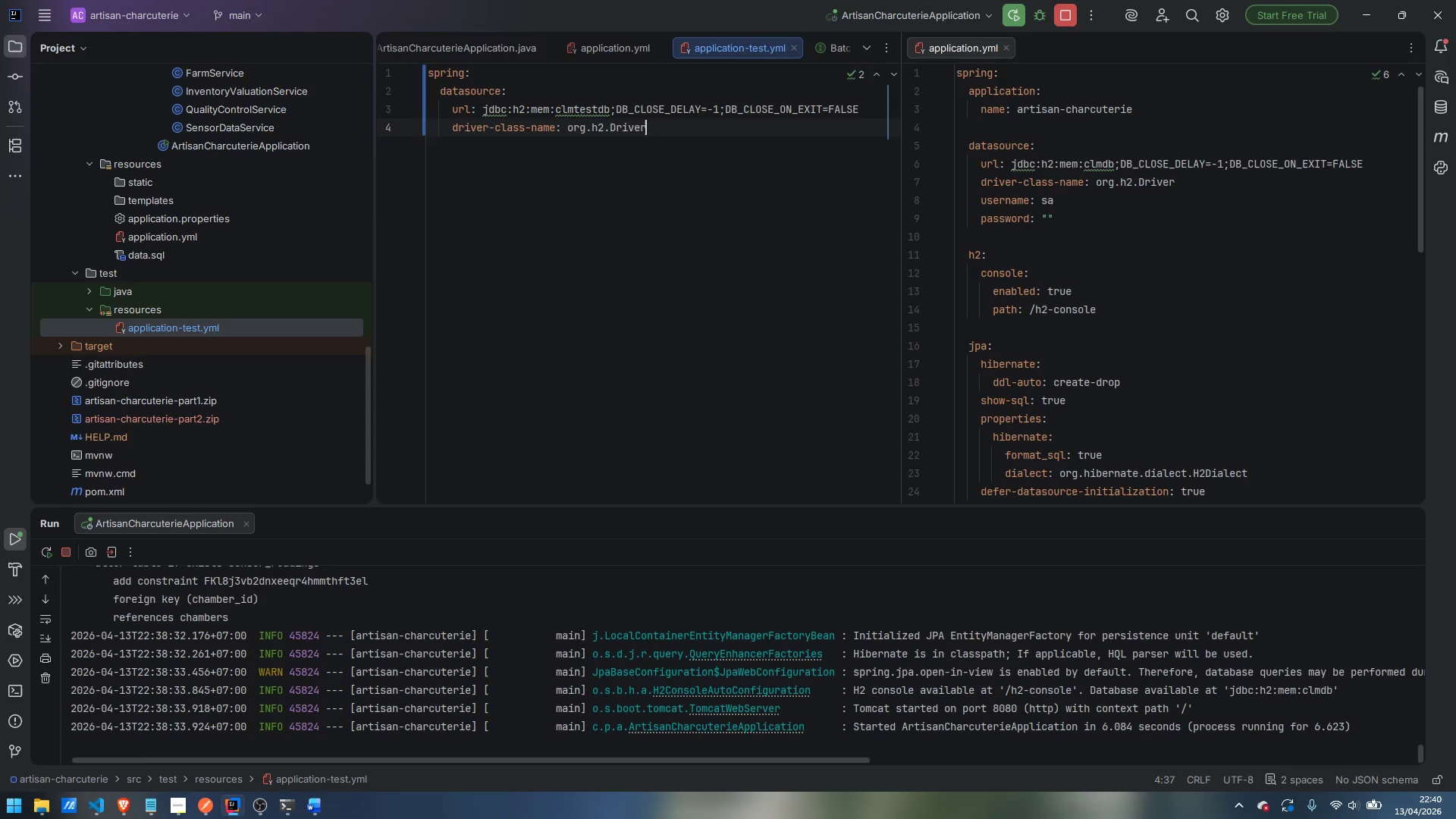 
key(Enter)
 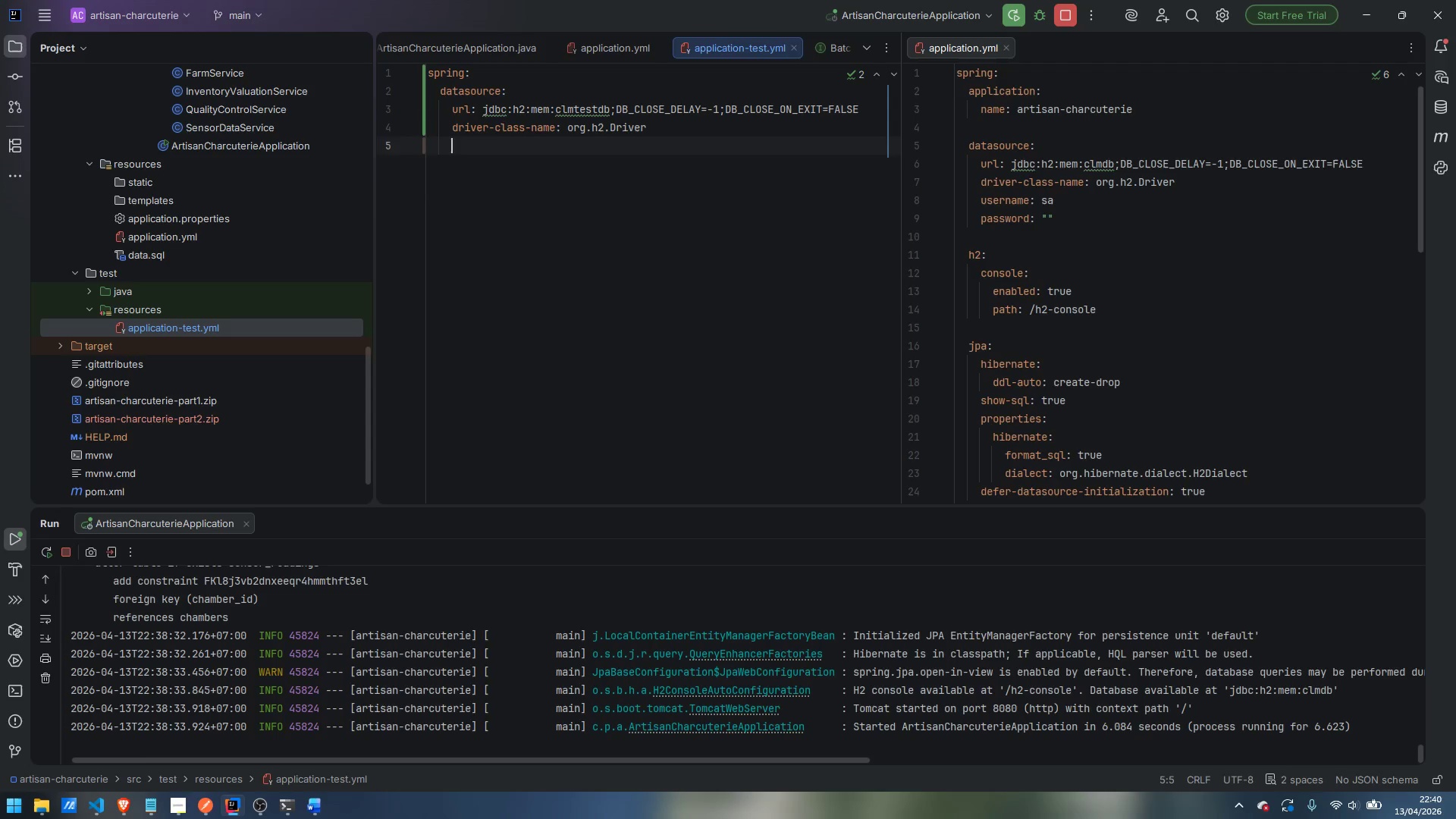 
type(username: sa)
 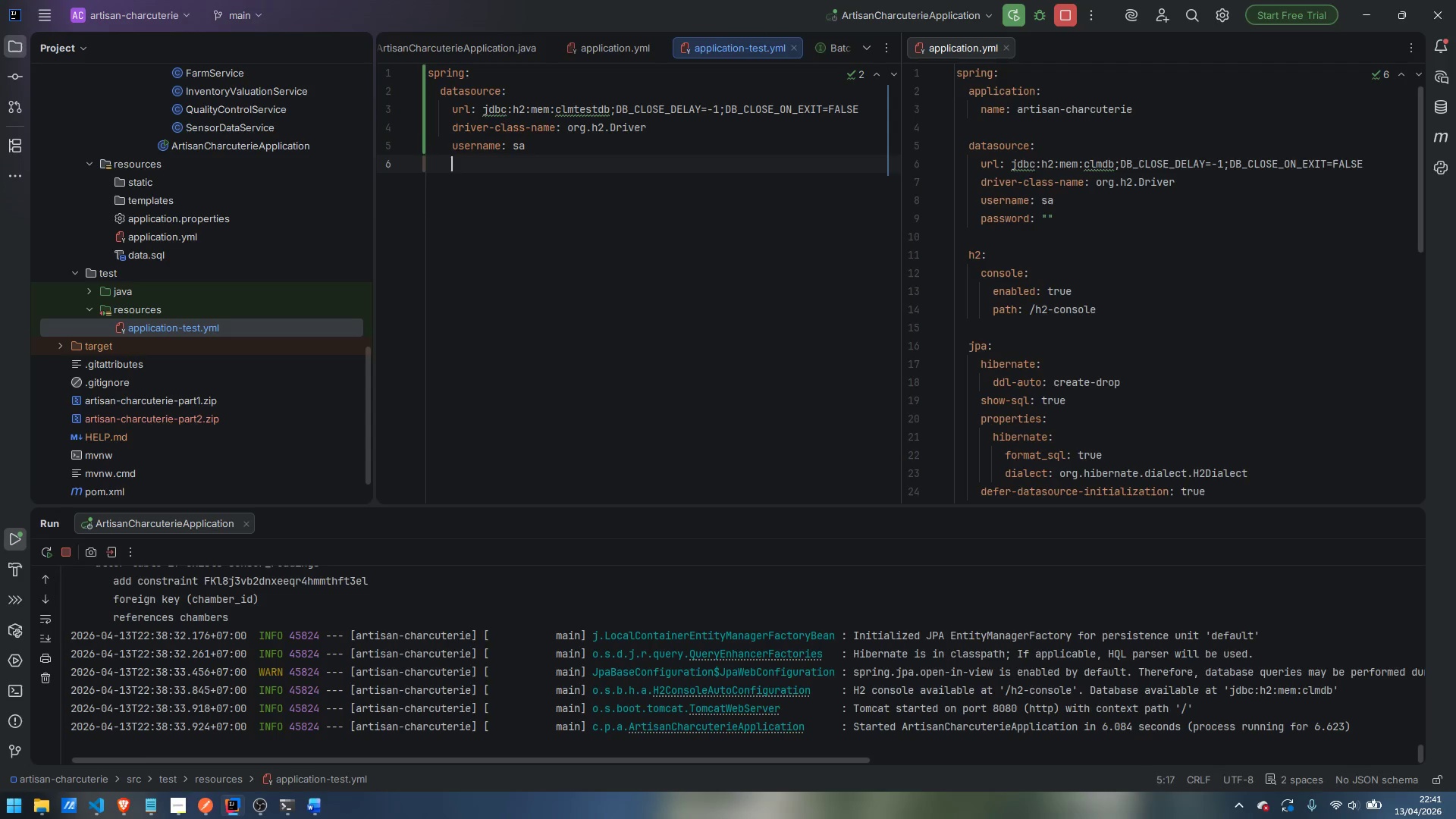 
 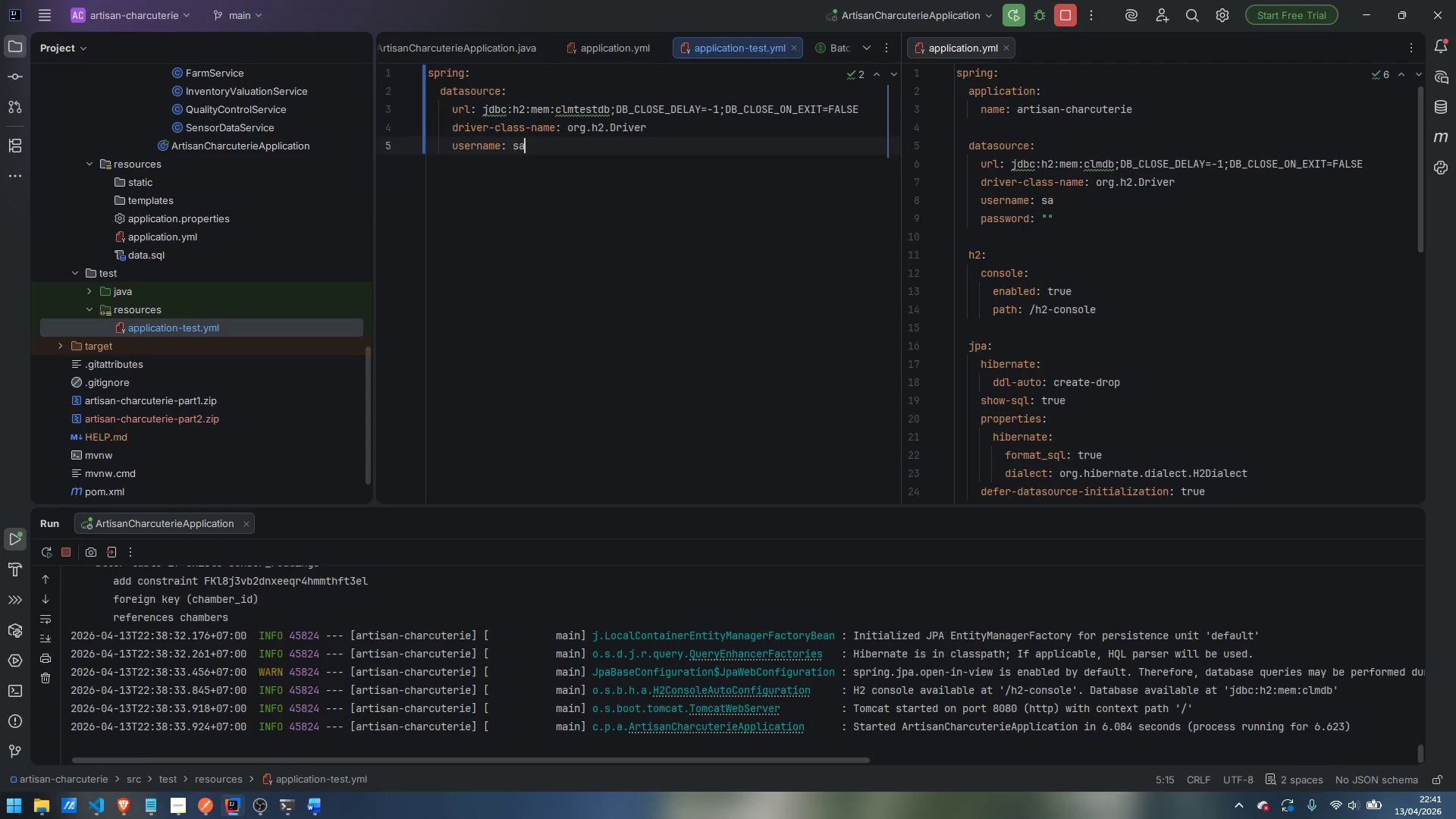 
key(Enter)
 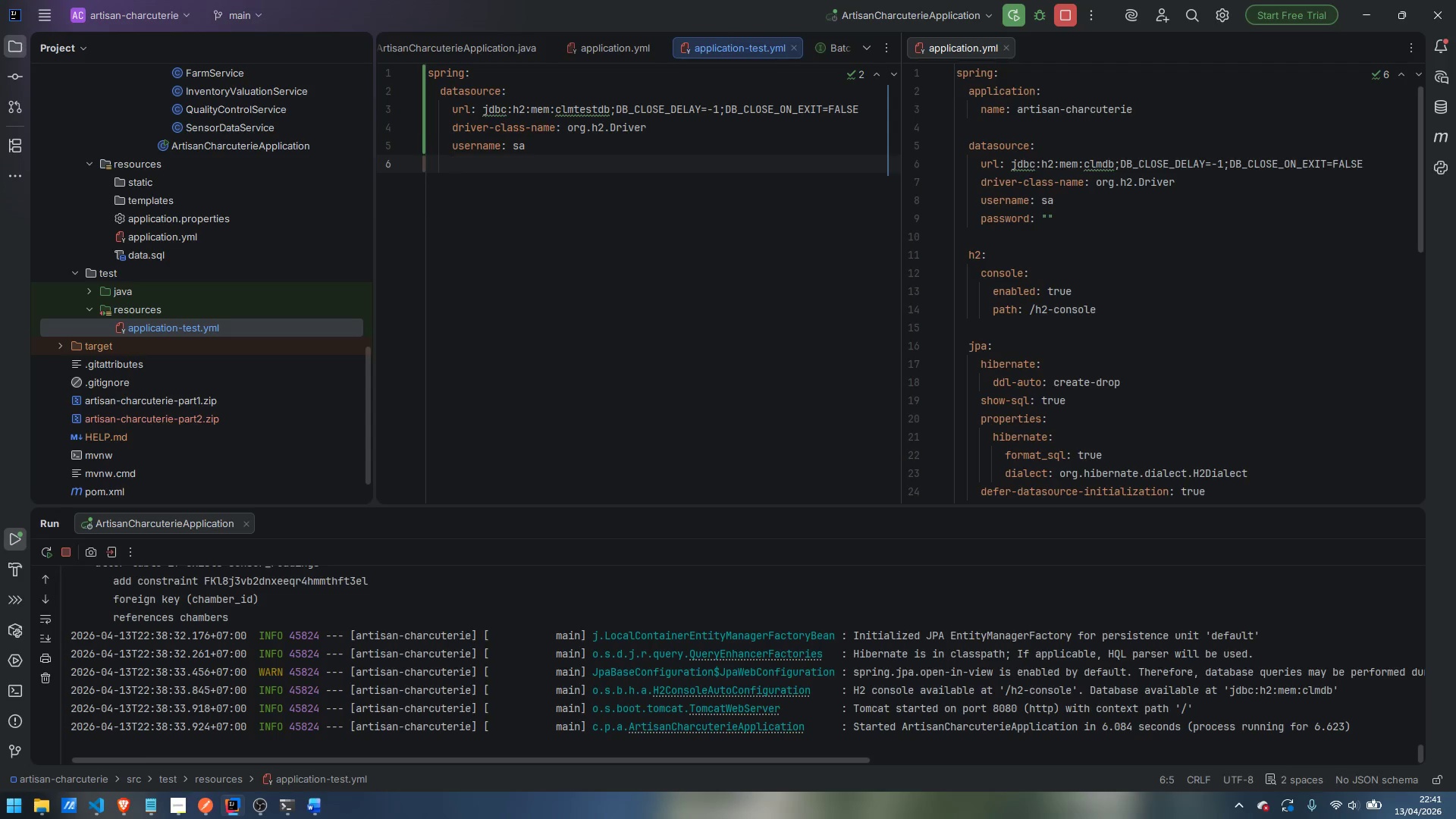 
type(password: "")
key(Backspace)
 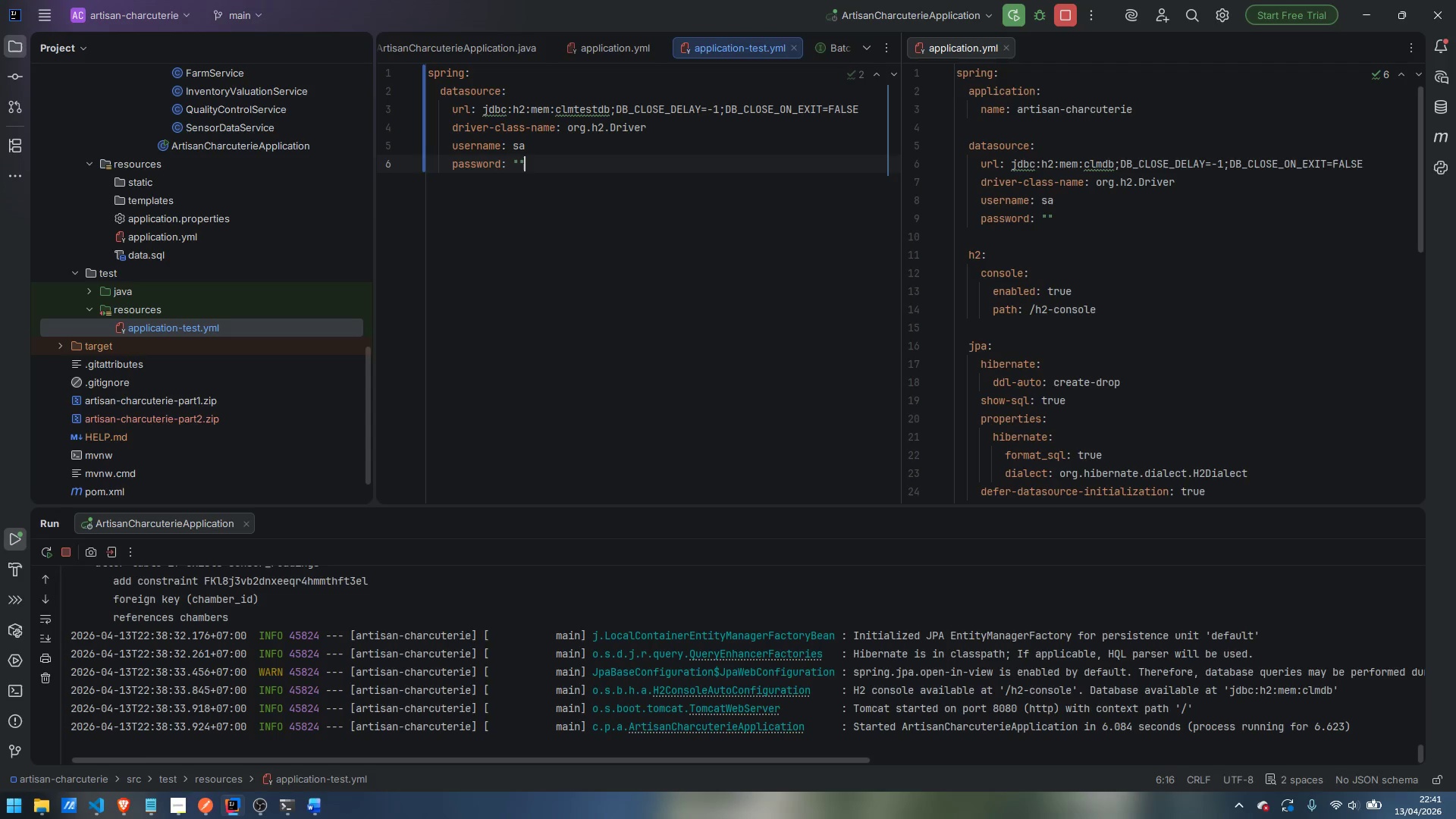 
 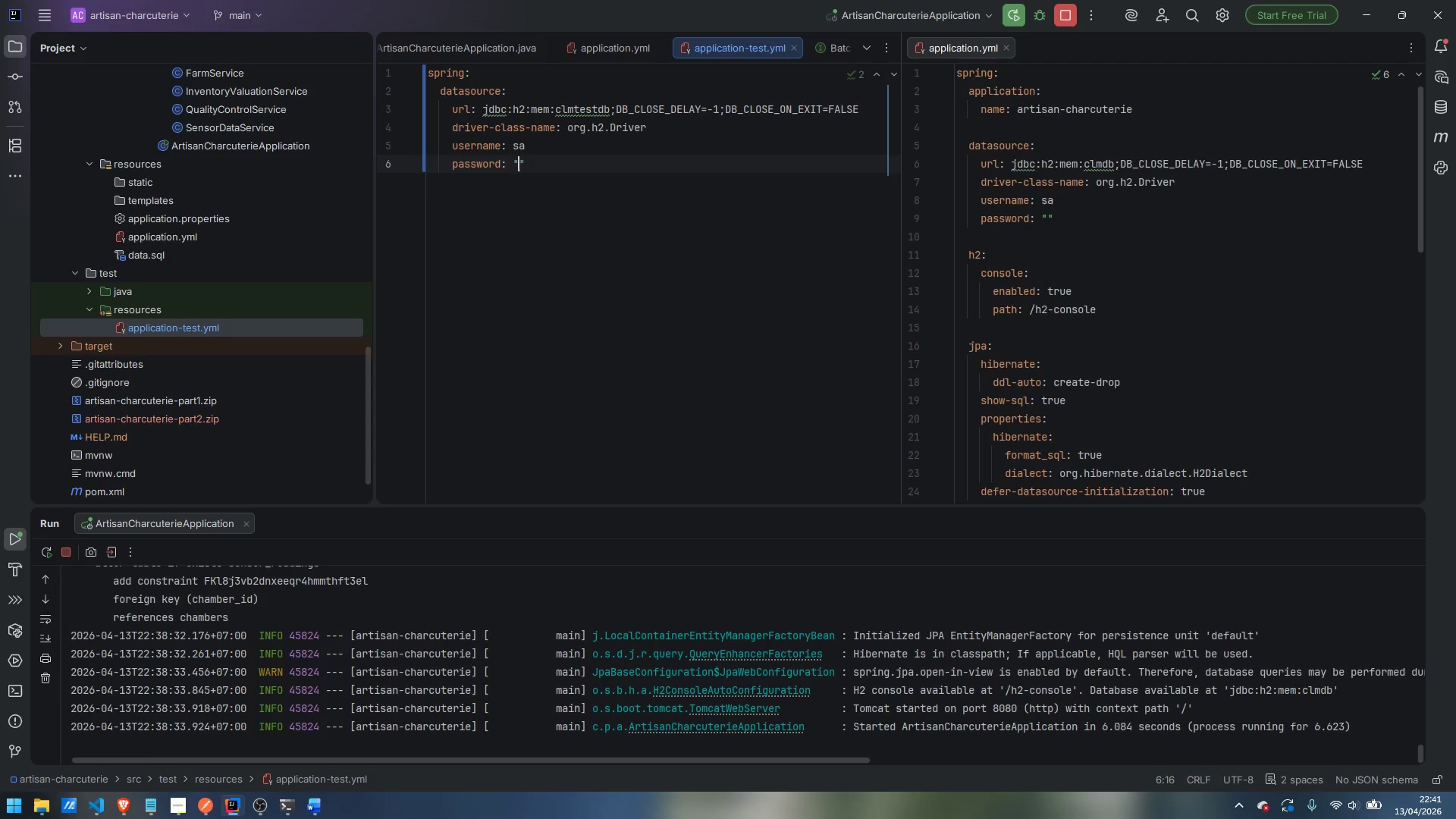 
key(ArrowRight)
 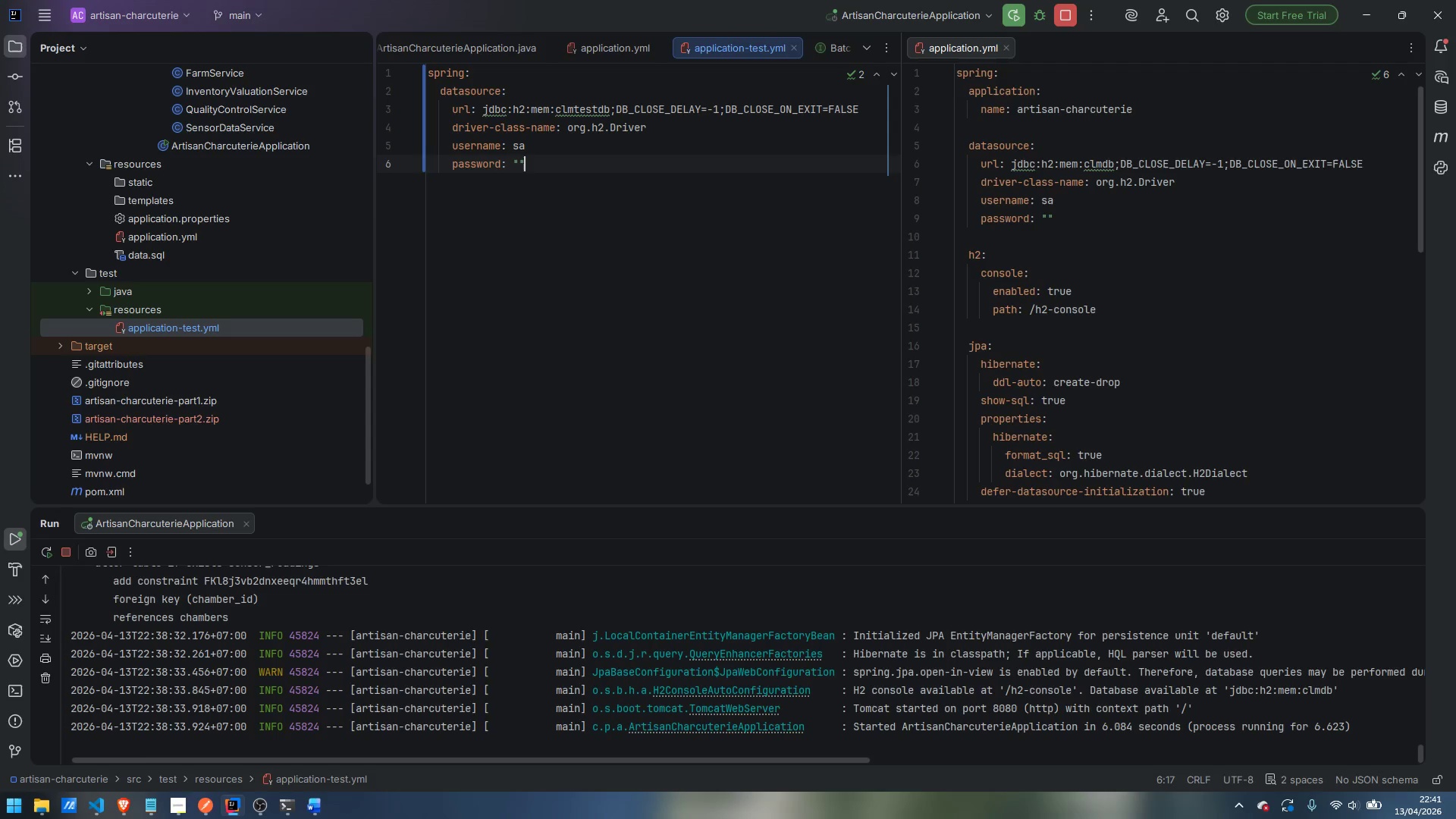 
key(Enter)
 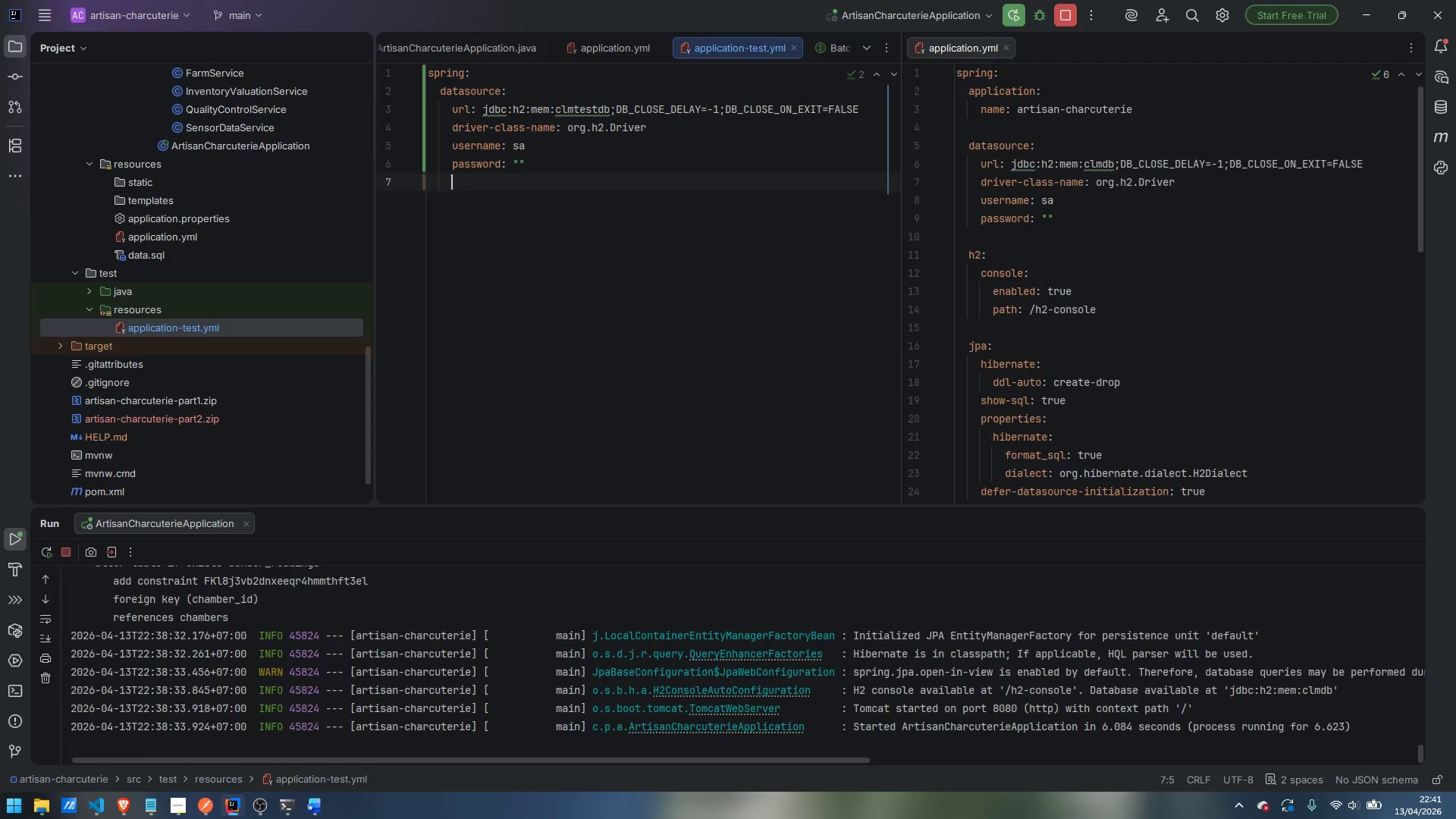 
key(Enter)
 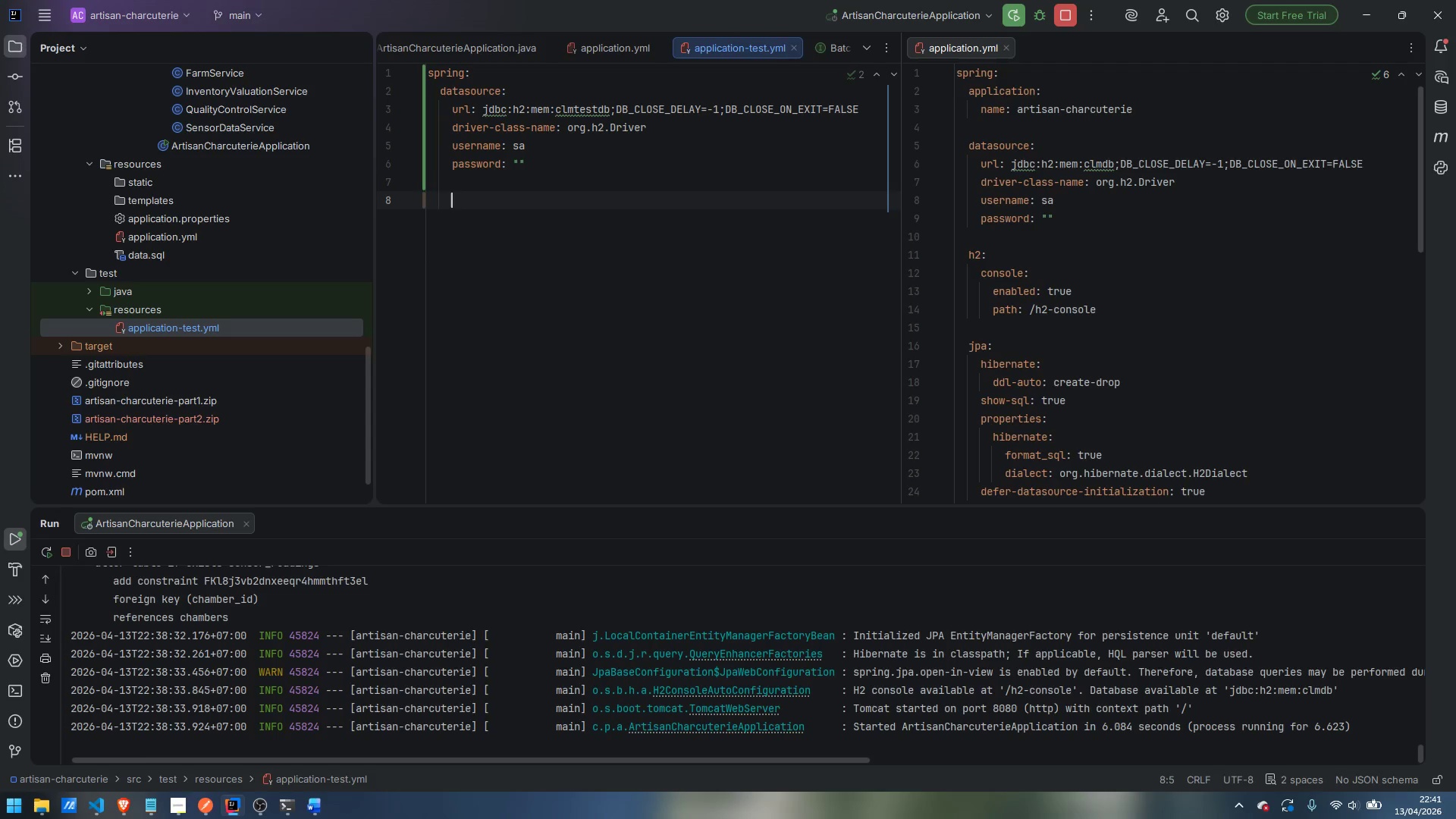 
key(Backspace)
key(Backspace)
type(jpa:)
 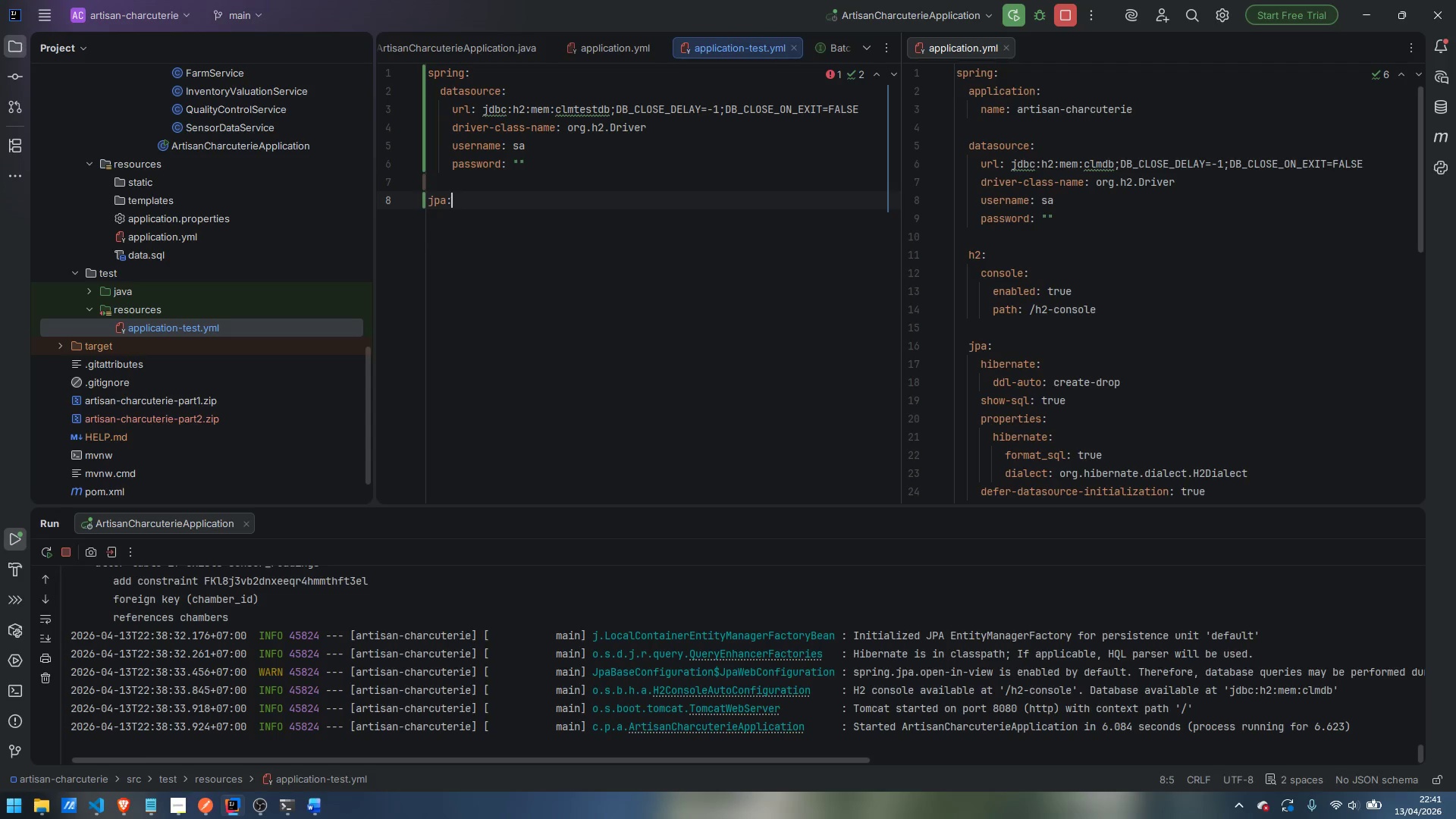 
 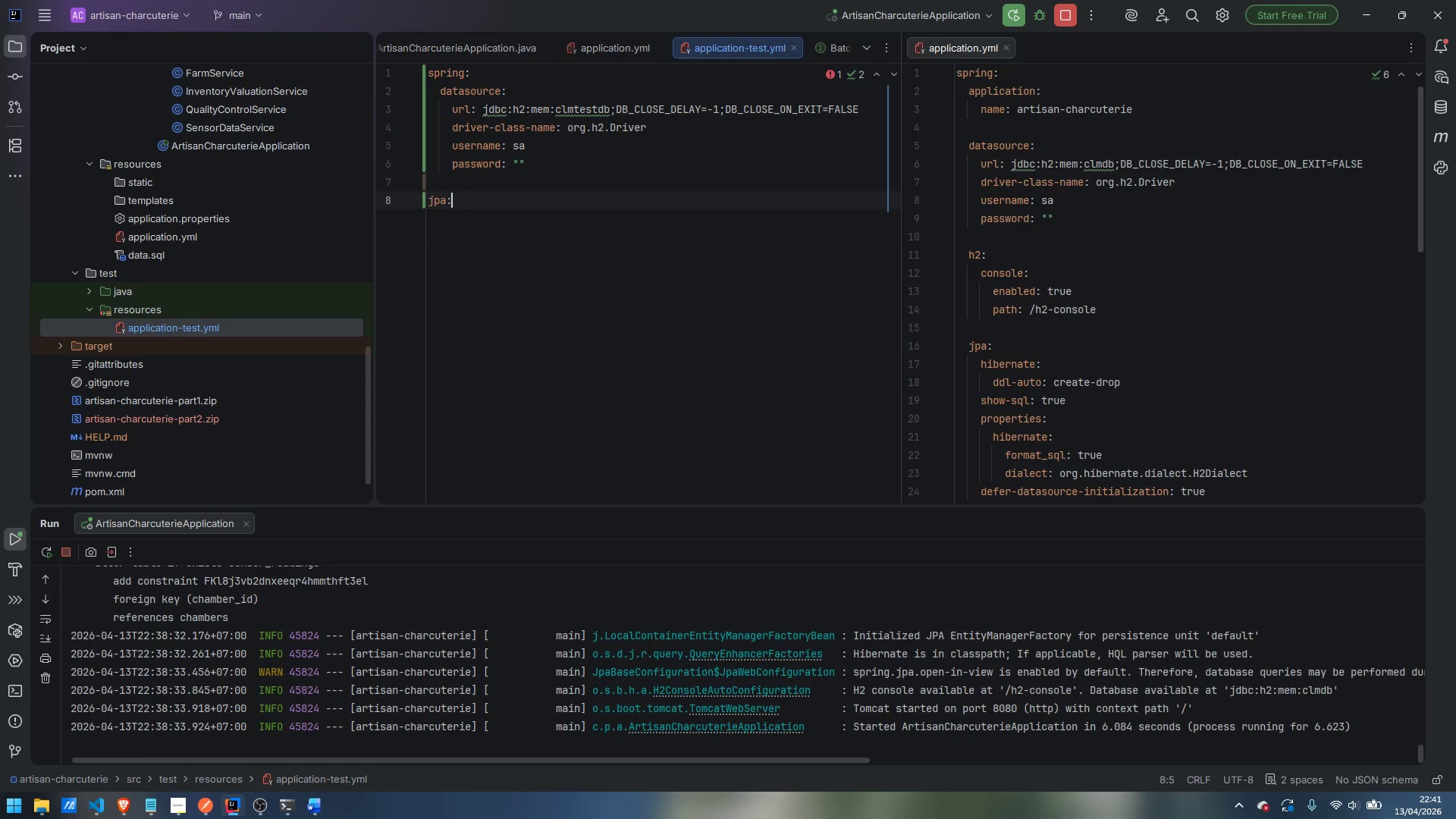 
key(Enter)
 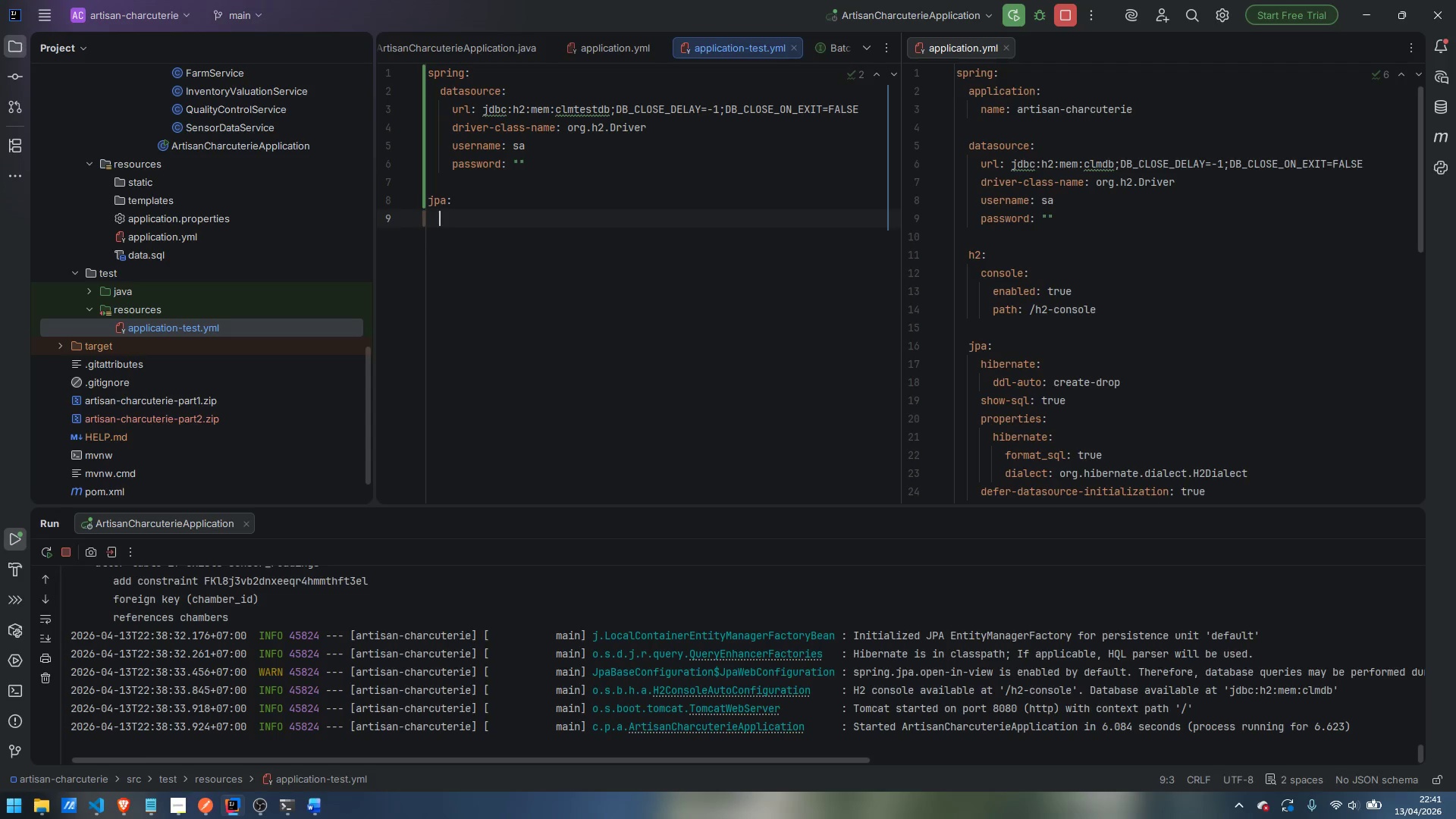 
type(hibernate:)
 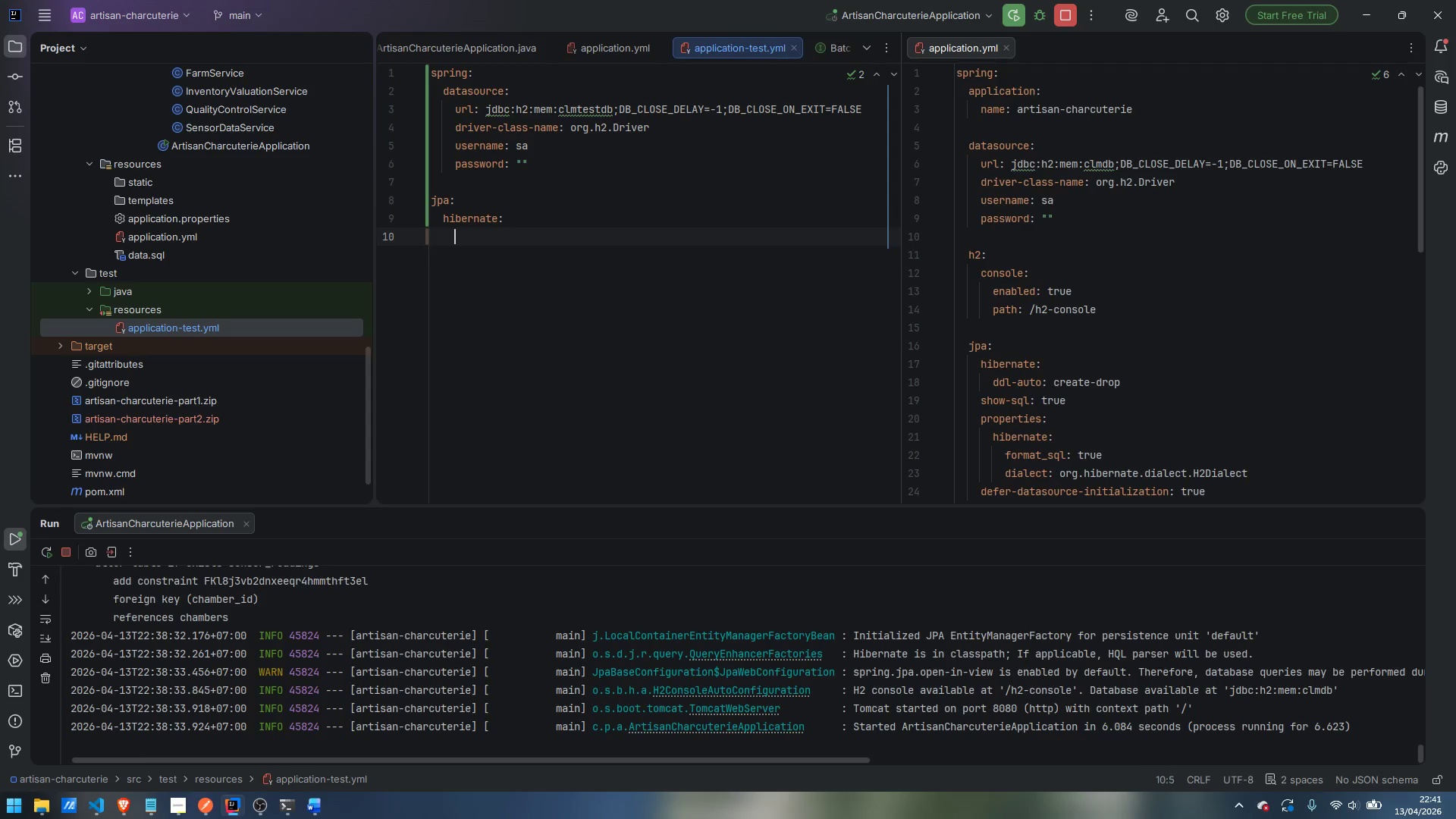 
 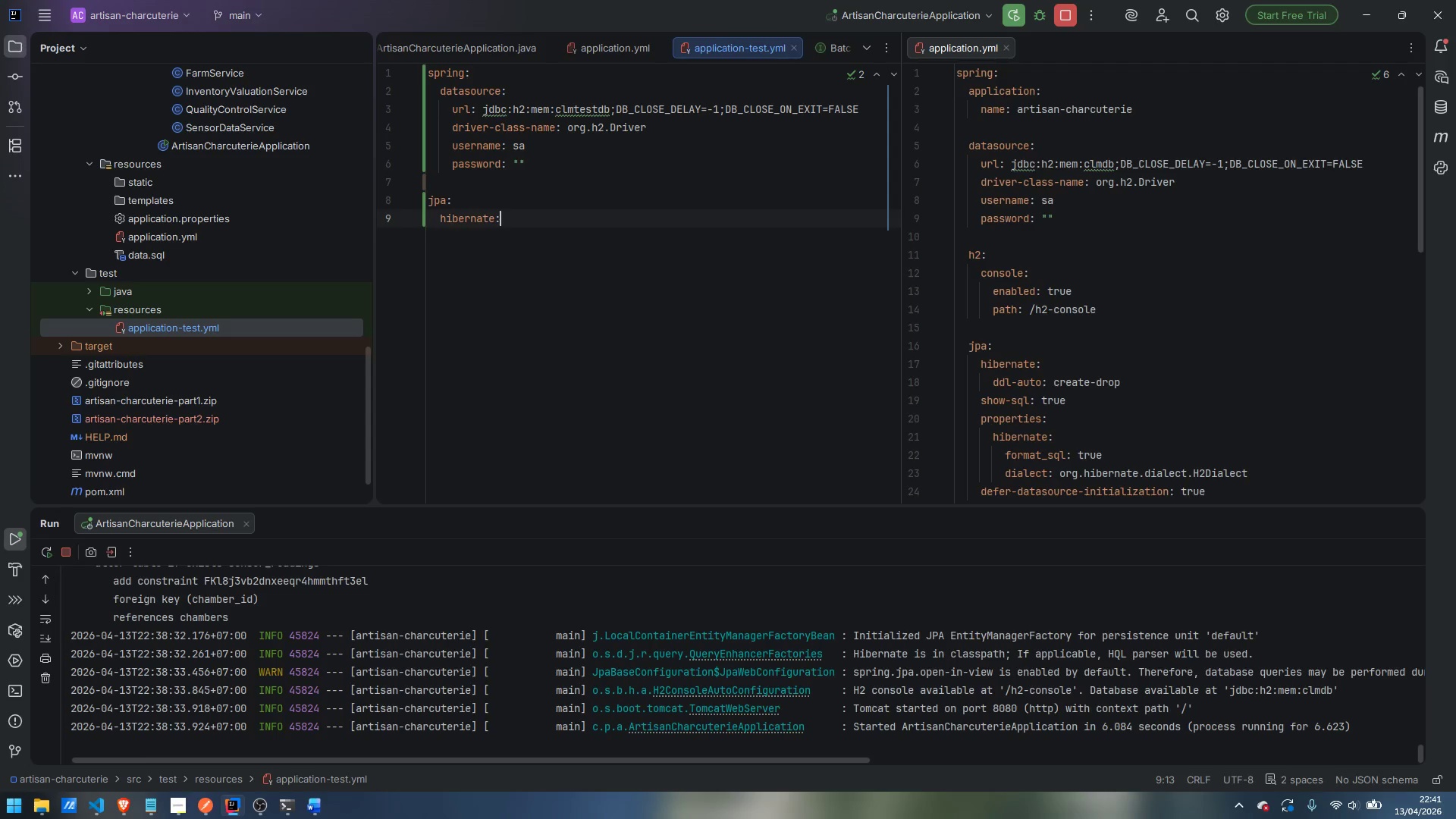 
key(Enter)
 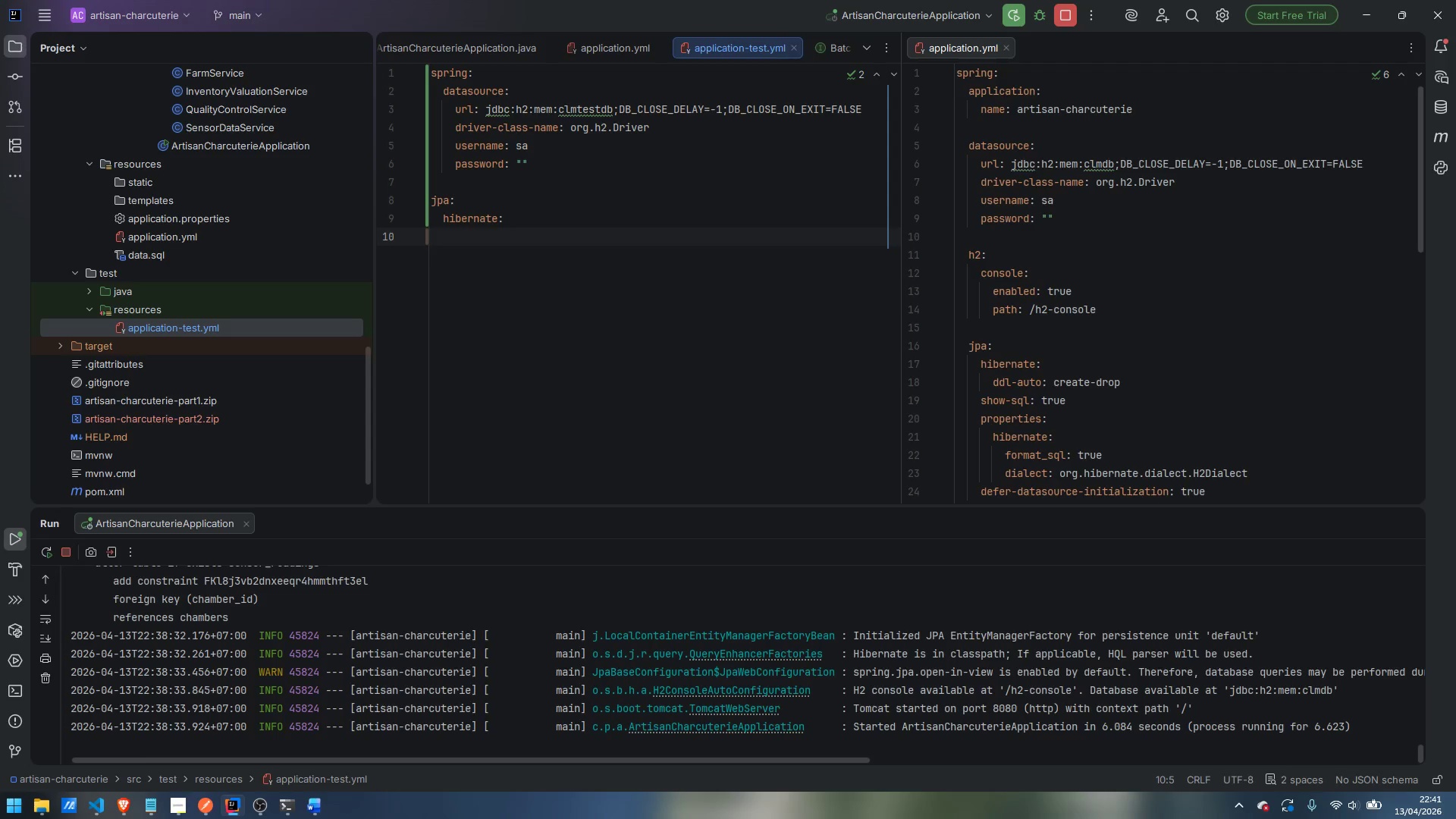 
type(ddl-auto: create-drop)
 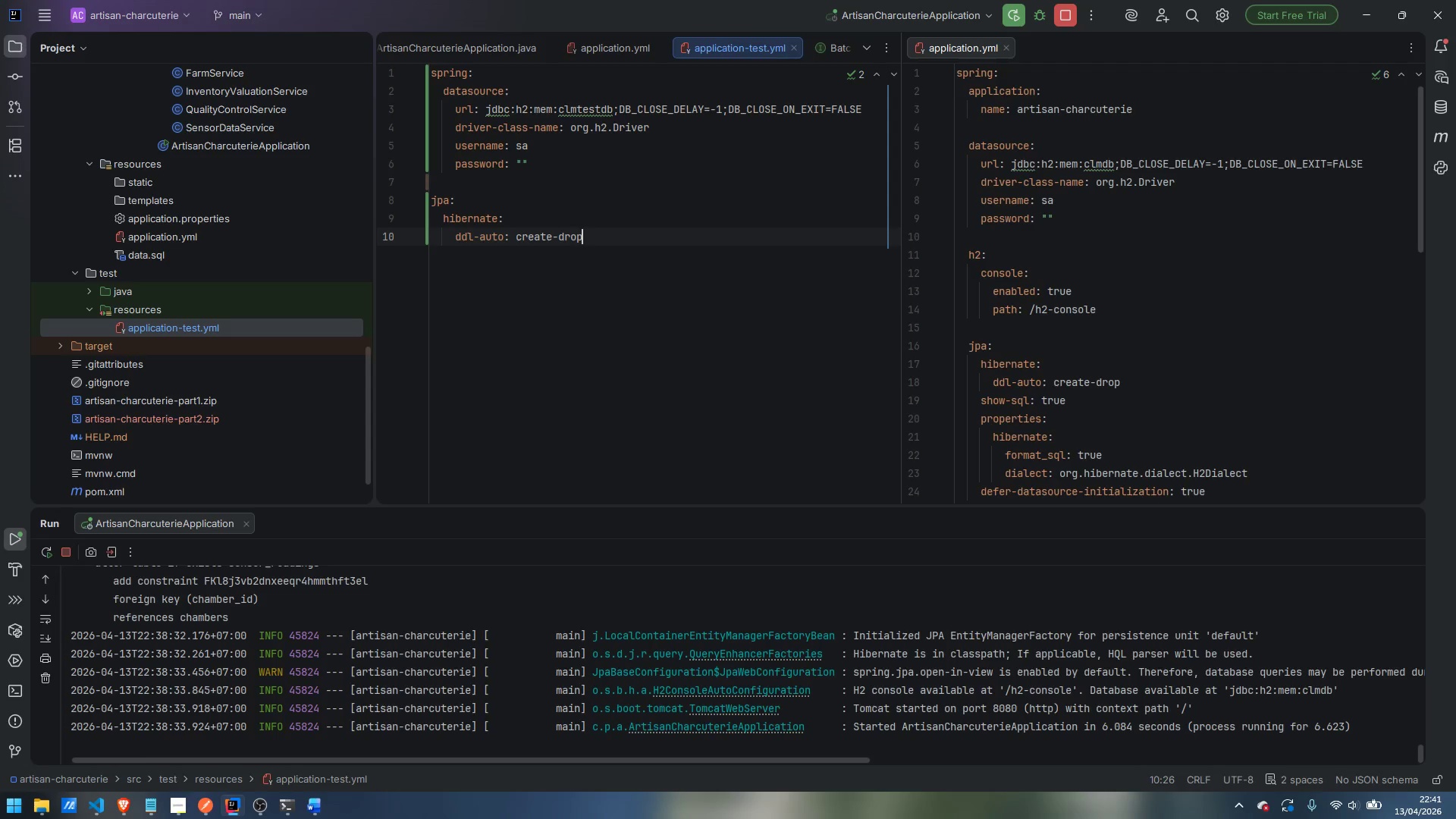 
key(Enter)
 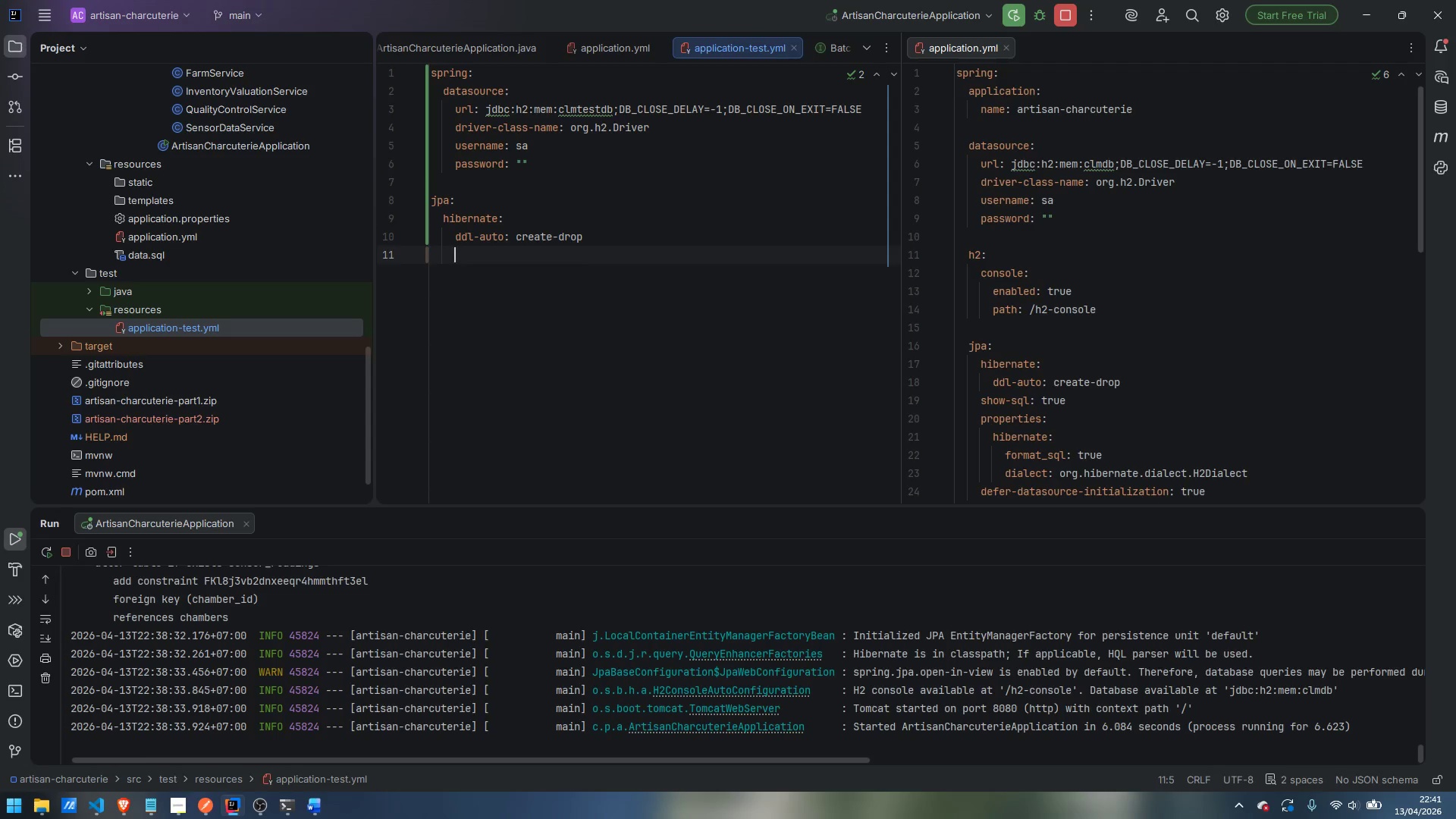 
key(Backspace)
type(show-sql: false)
 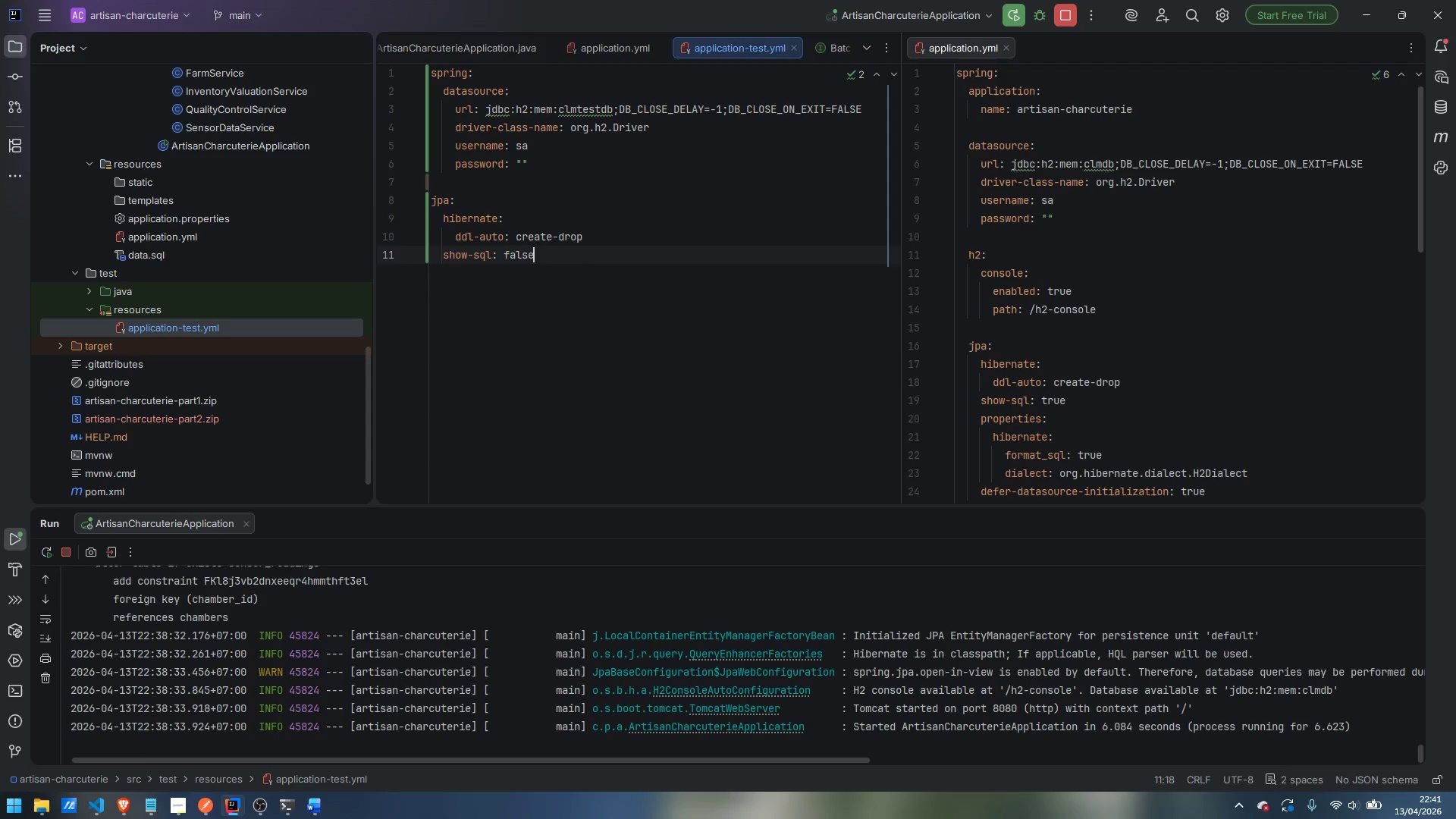 
key(Enter)
 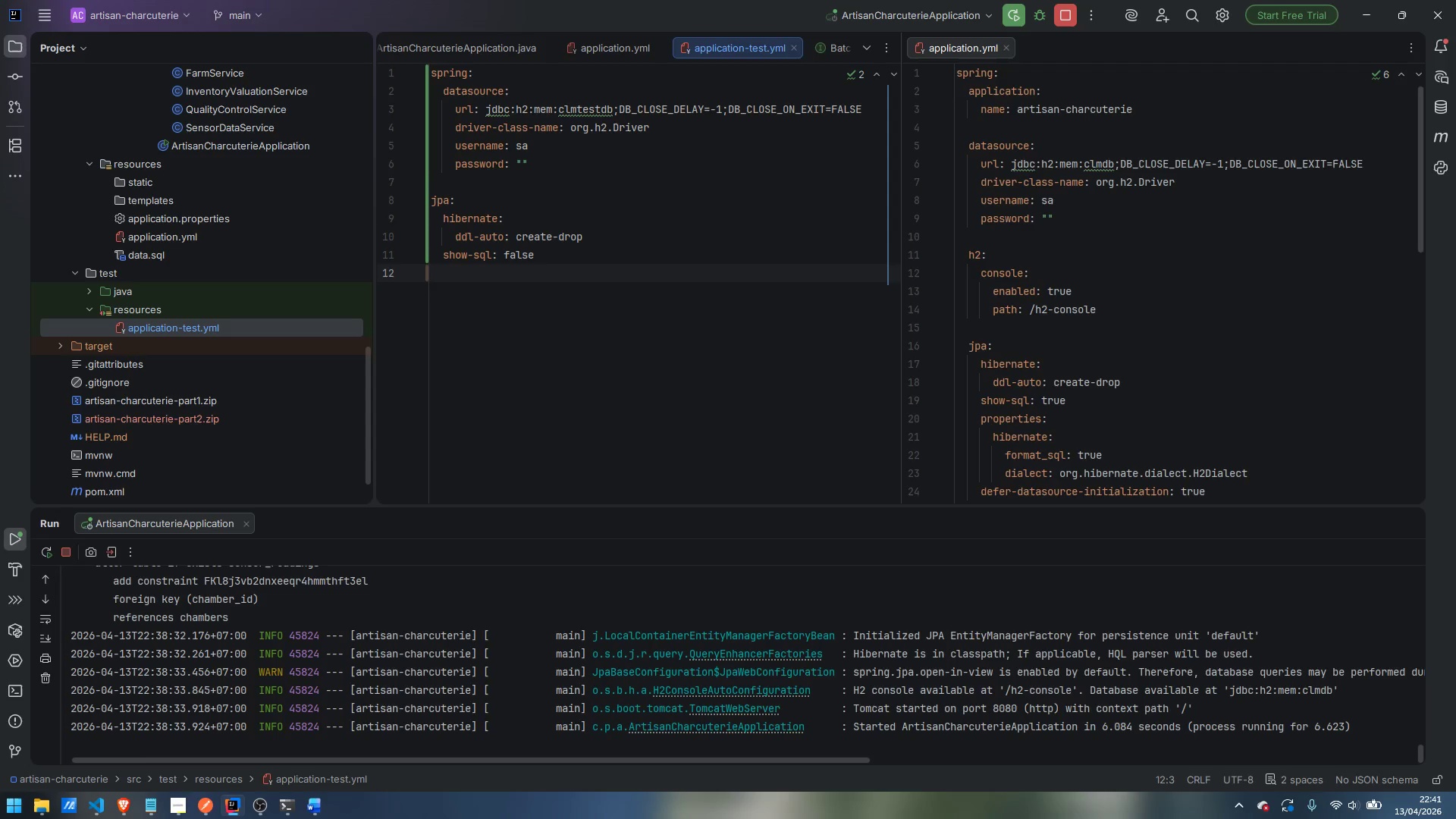 
type(properties: )
key(Backspace)
 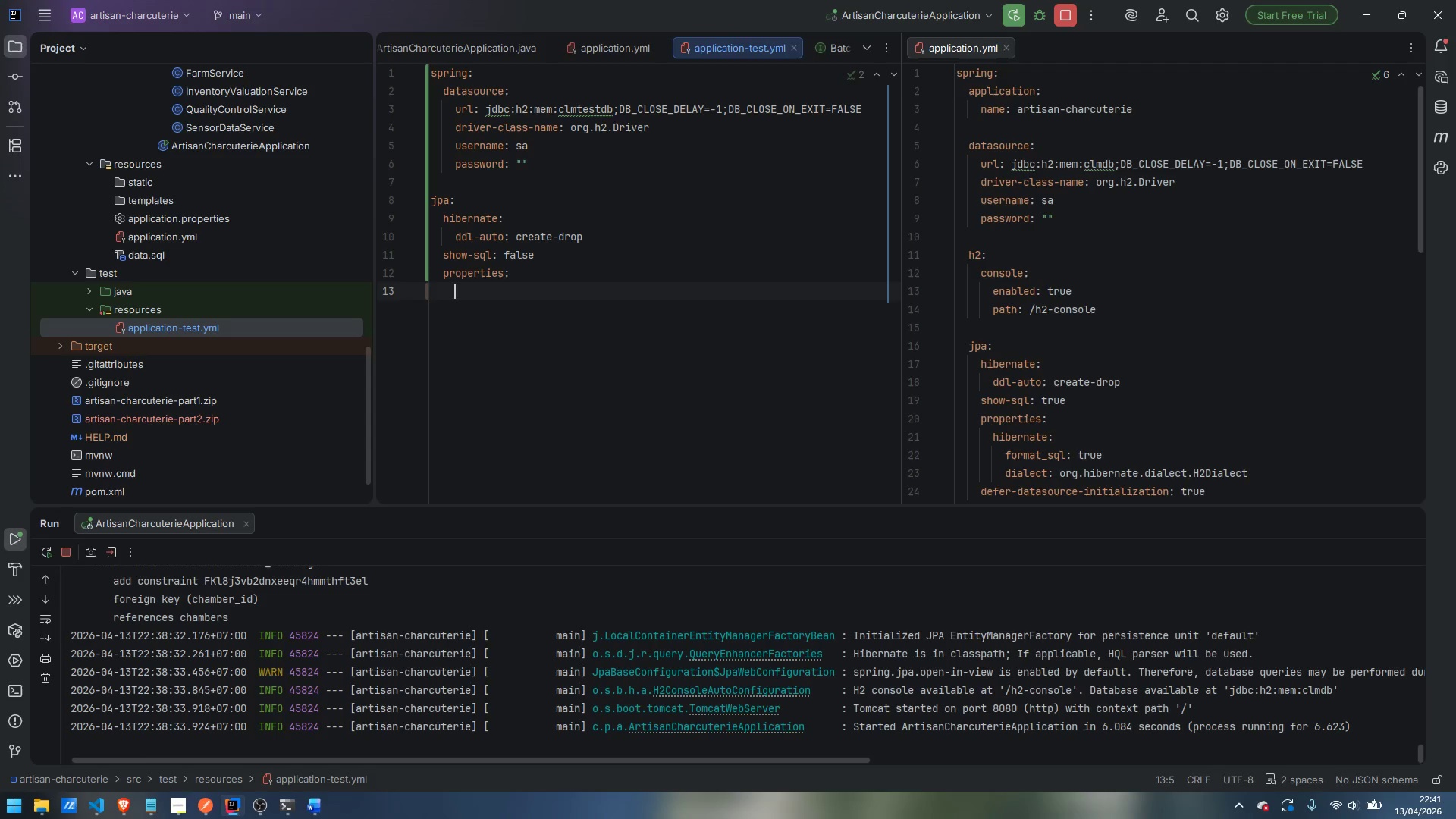 
 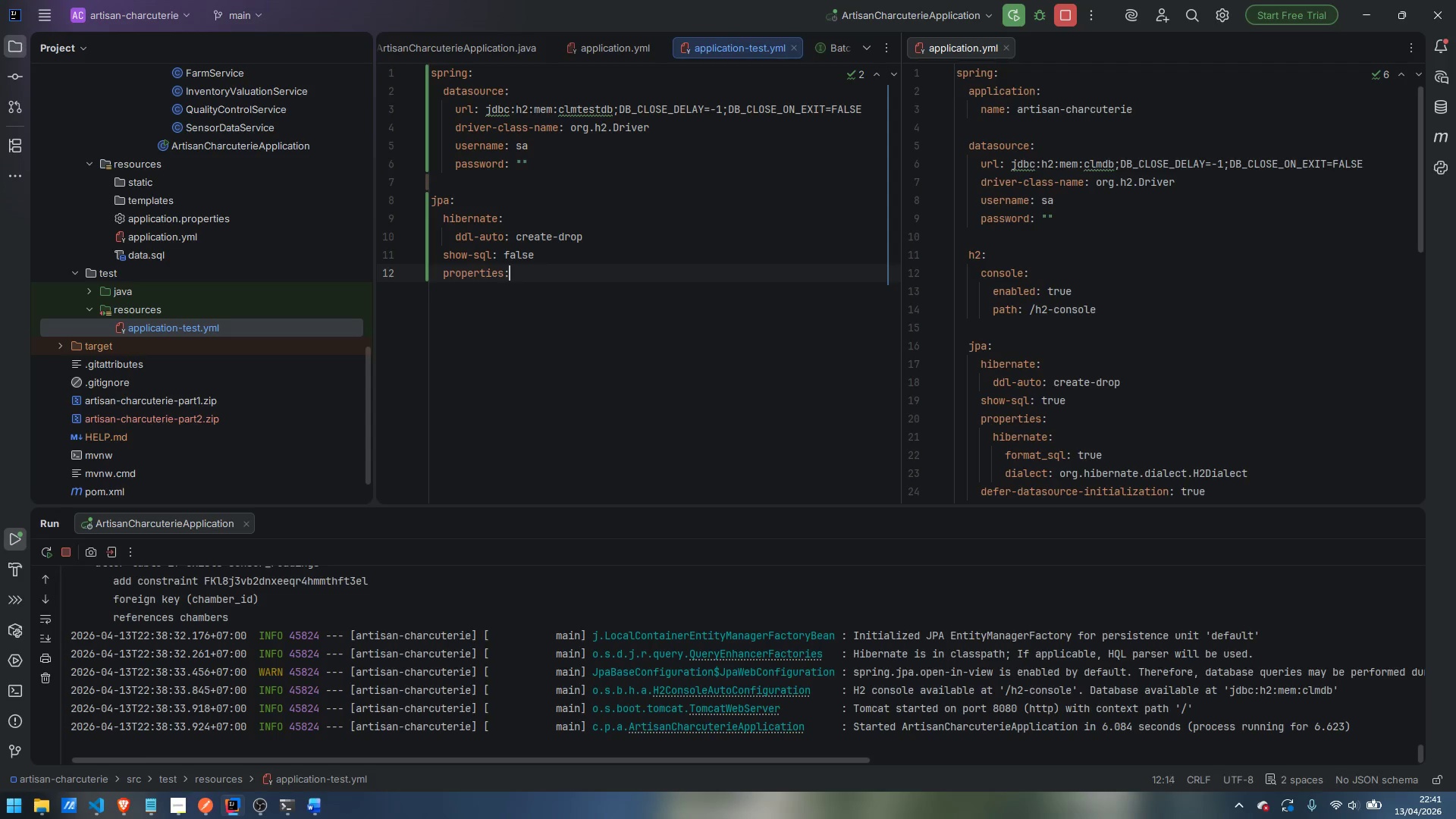 
key(Enter)
 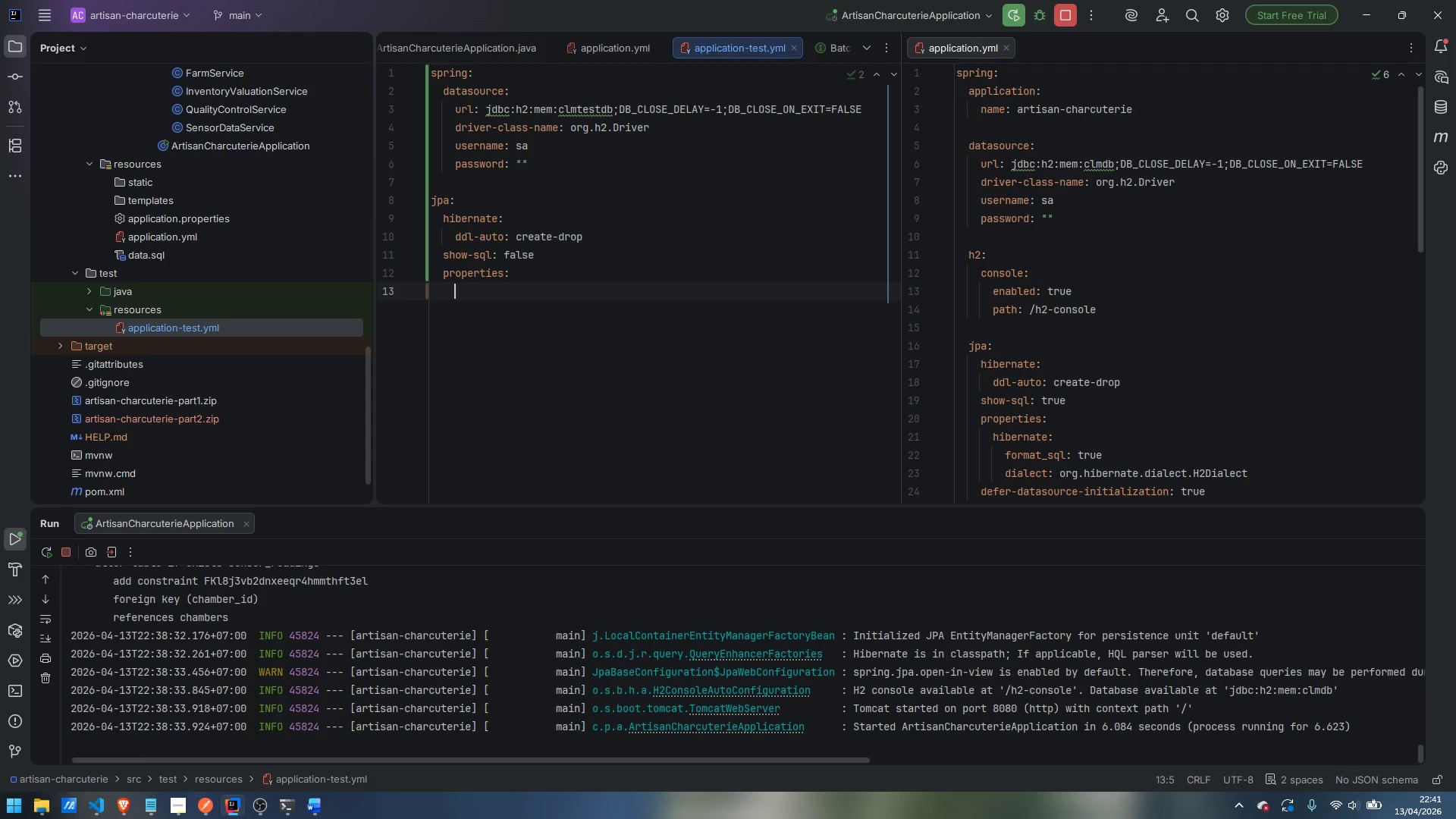 
type(hibernate:)
 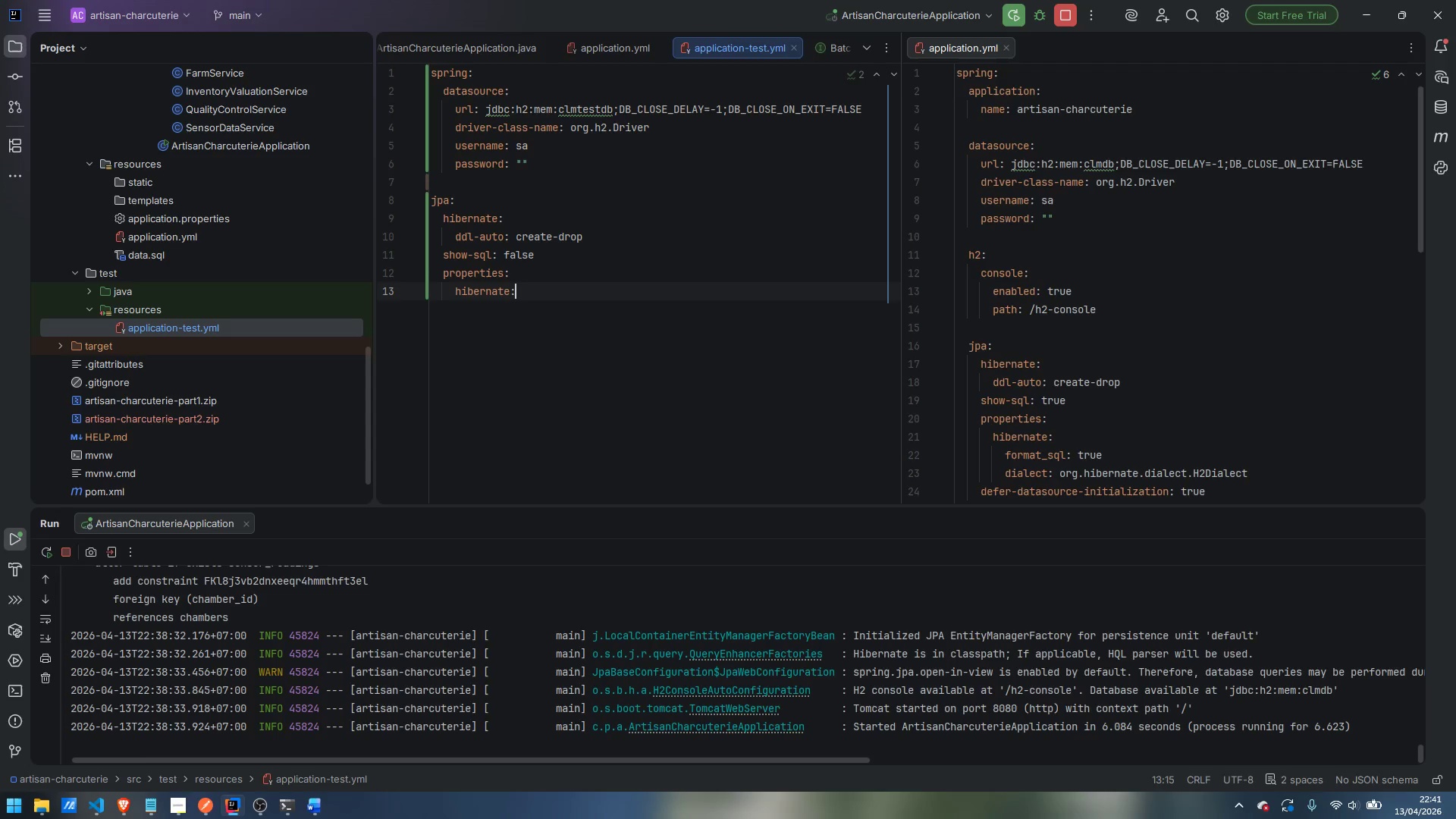 
key(Enter)
 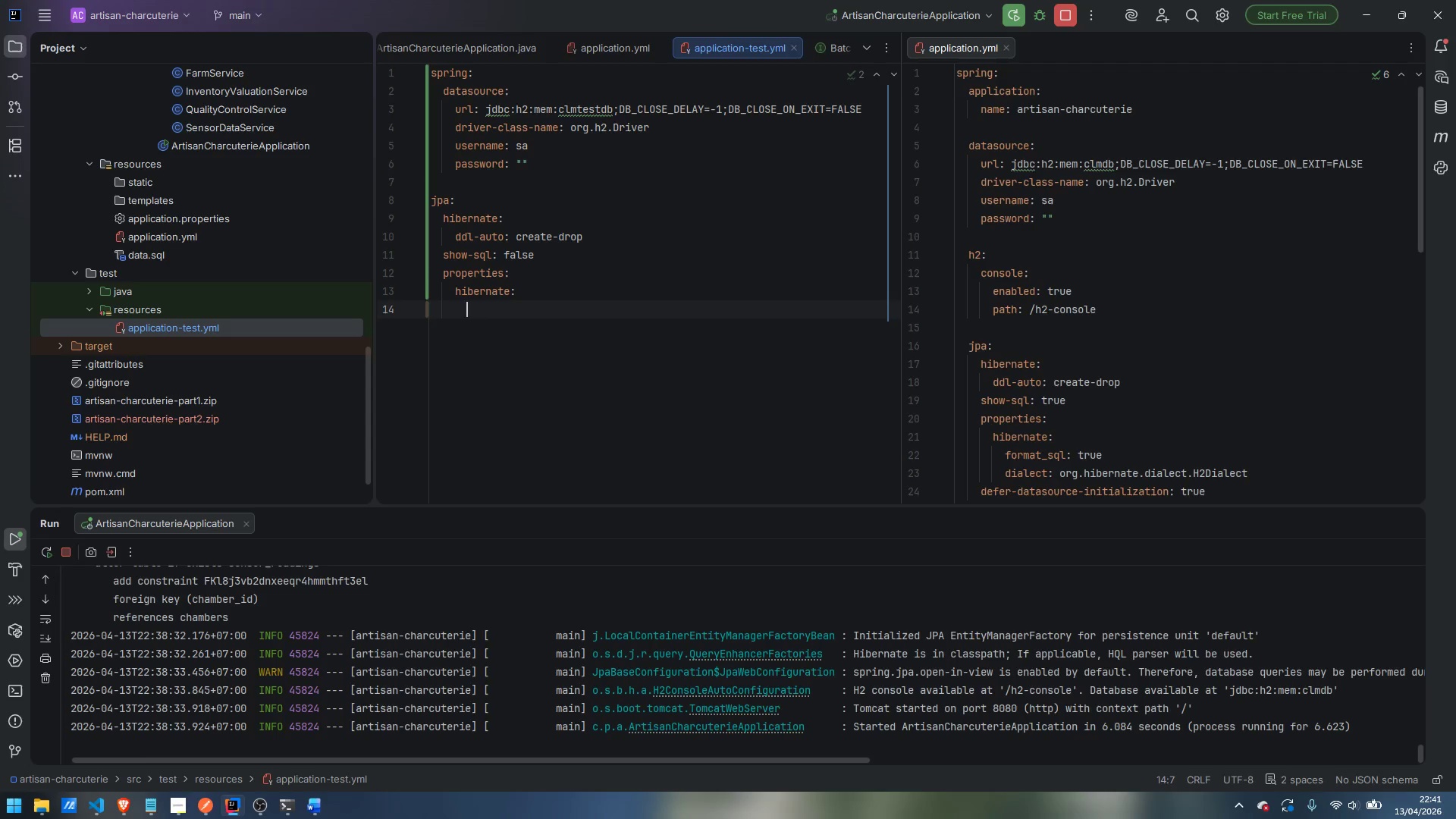 
type(format_sql: false)
 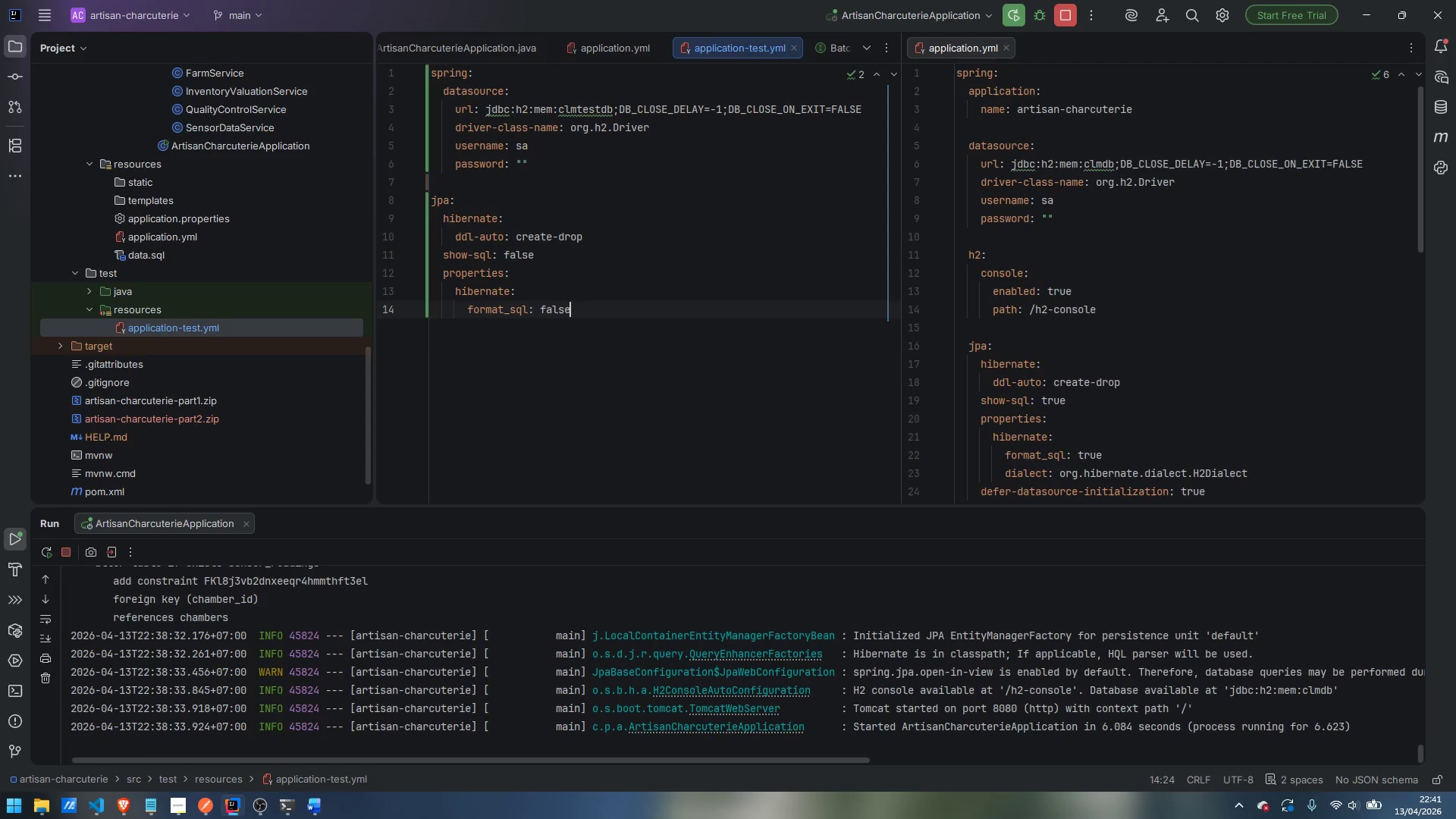 
key(Enter)
 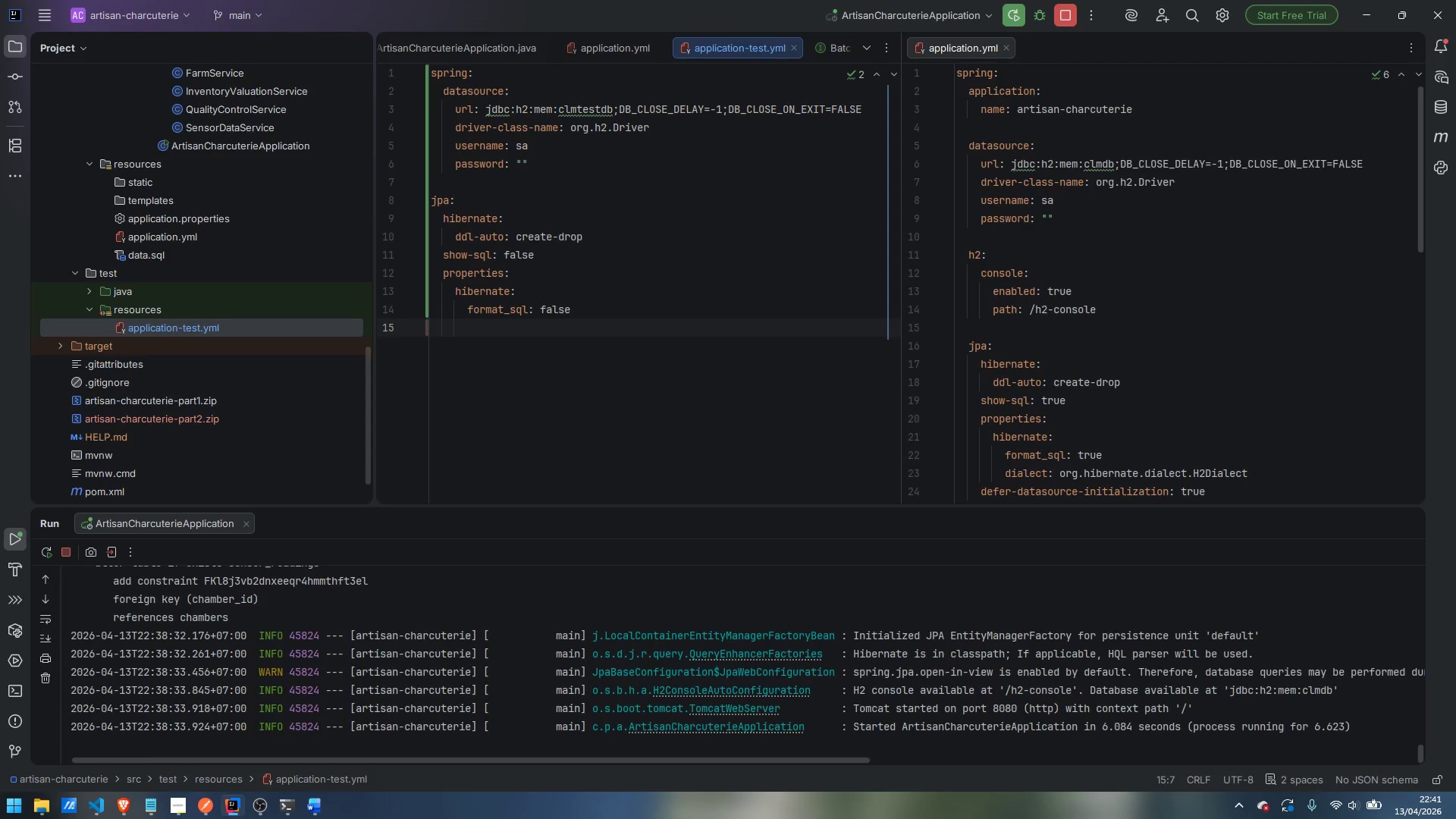 
key(Enter)
 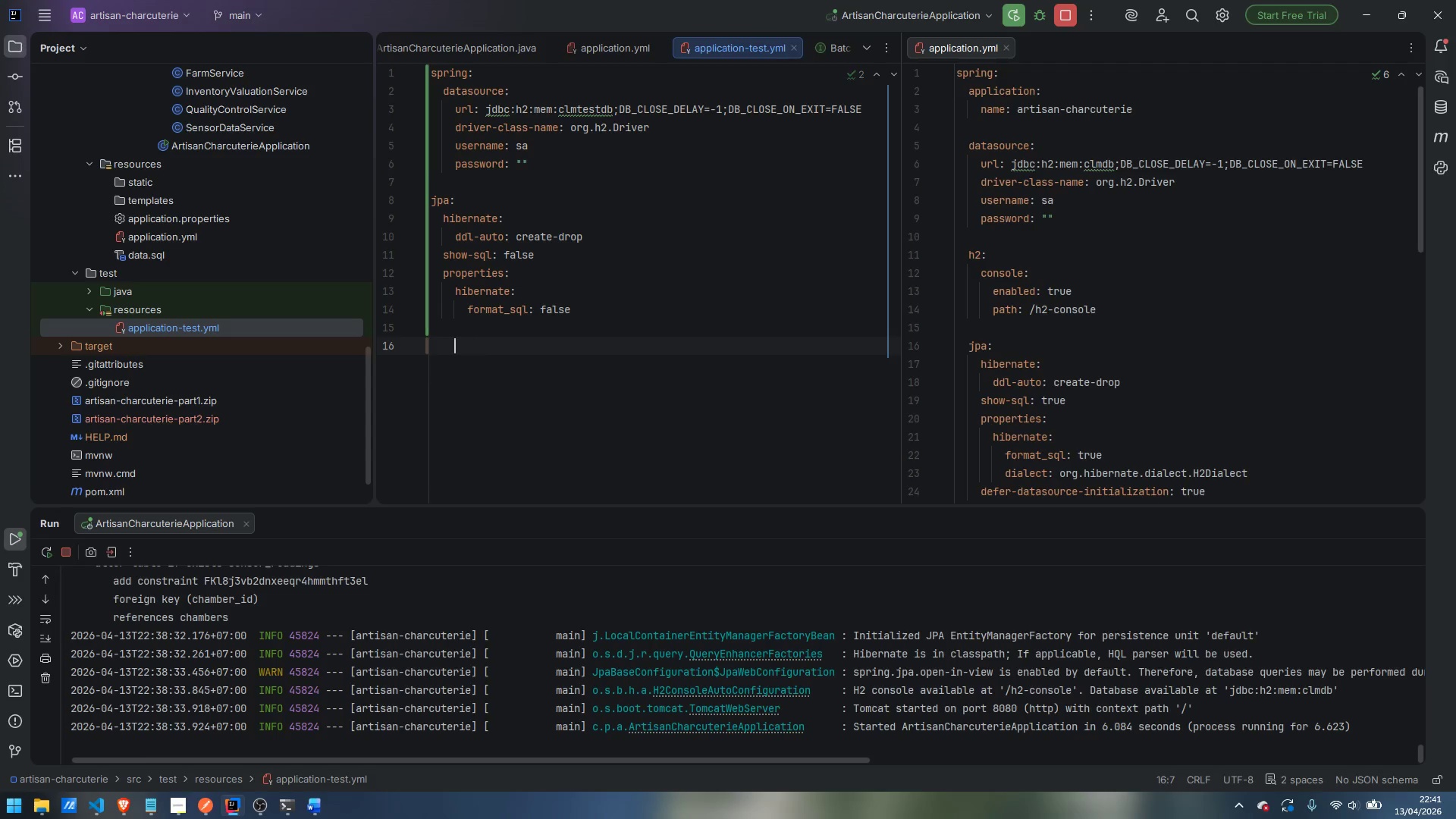 
key(Backspace)
key(Backspace)
key(Backspace)
type(ssq)
key(Backspace)
type(;)
key(Backspace)
type(l:)
 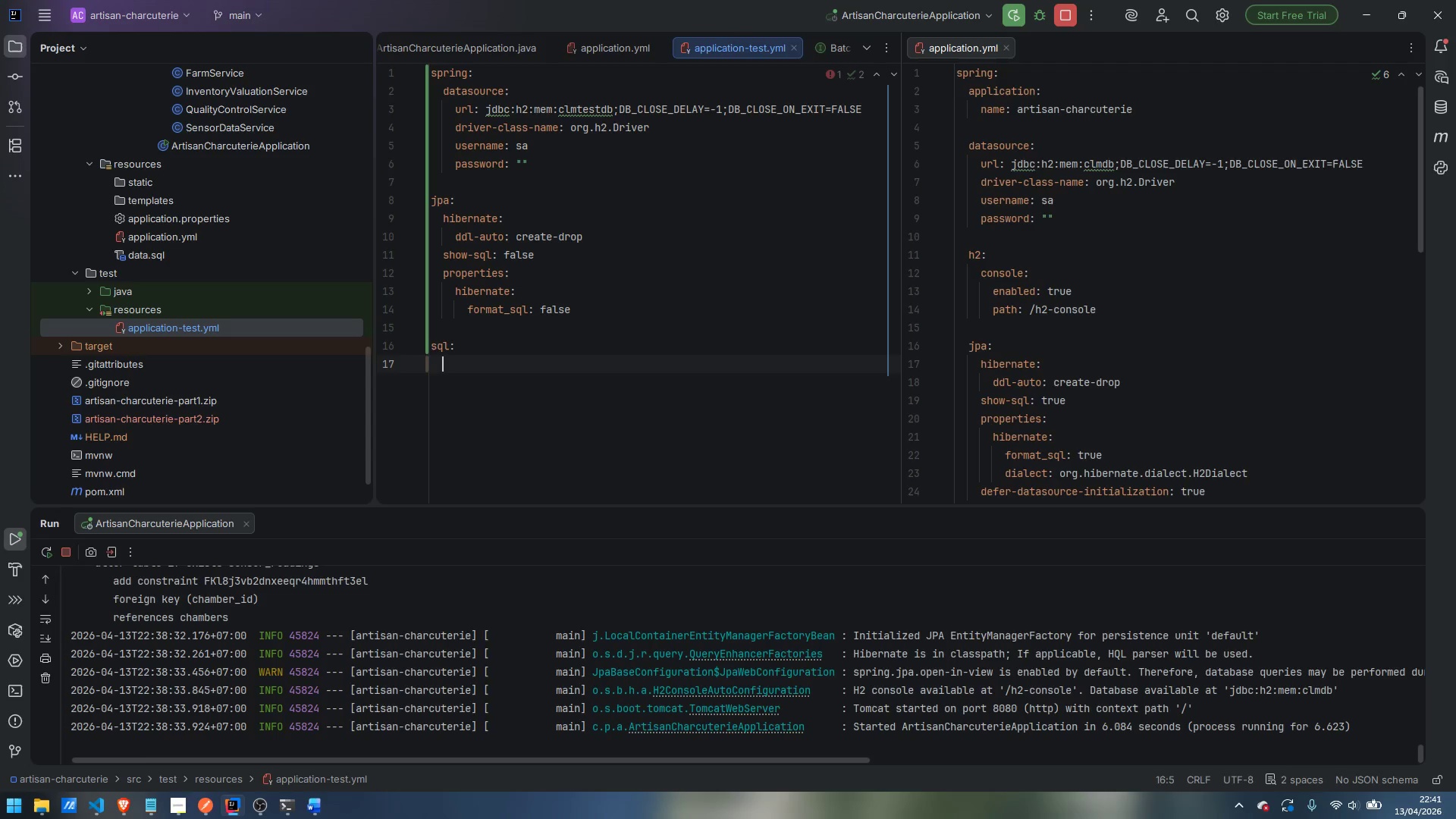 
 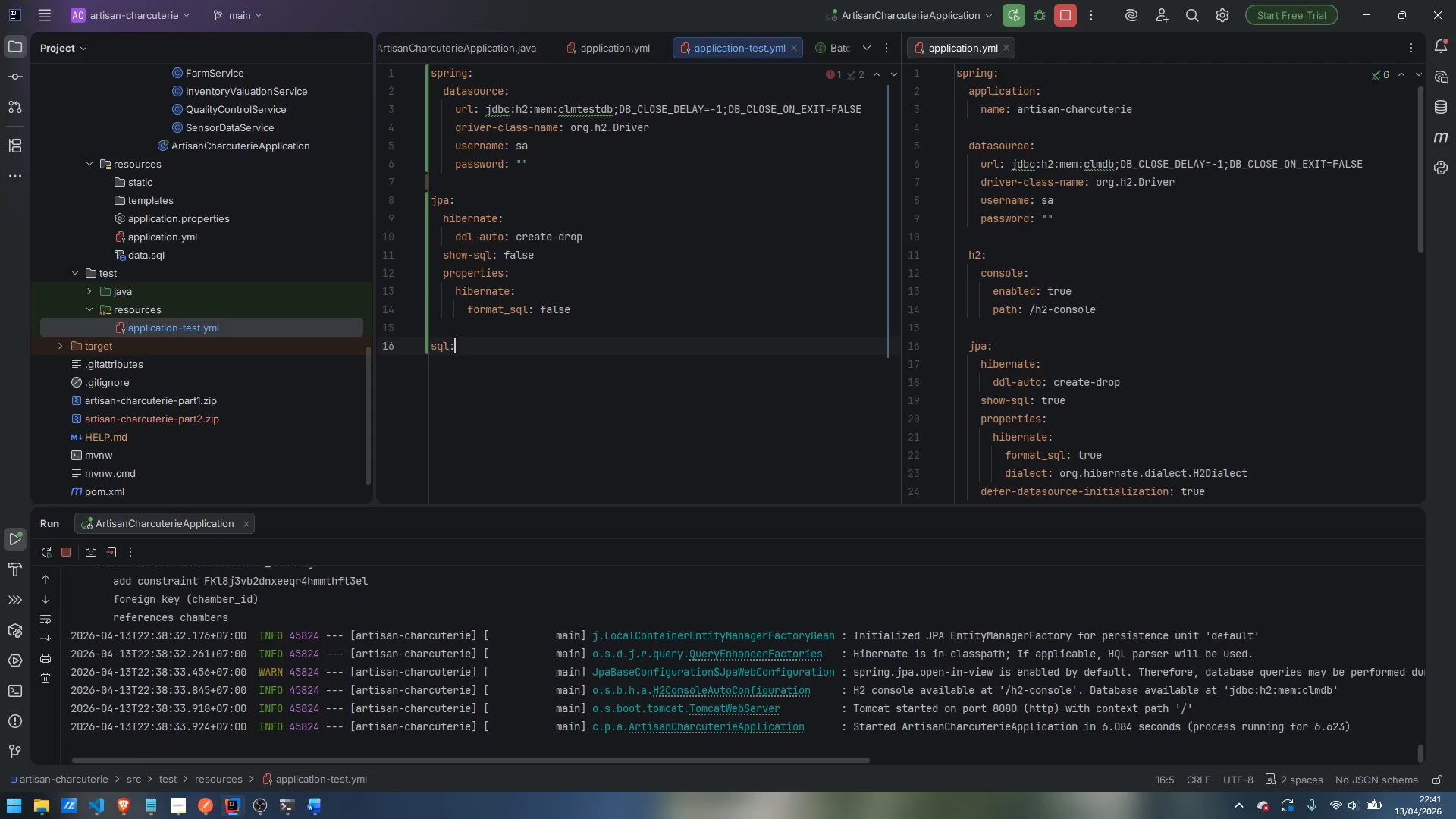 
key(Enter)
 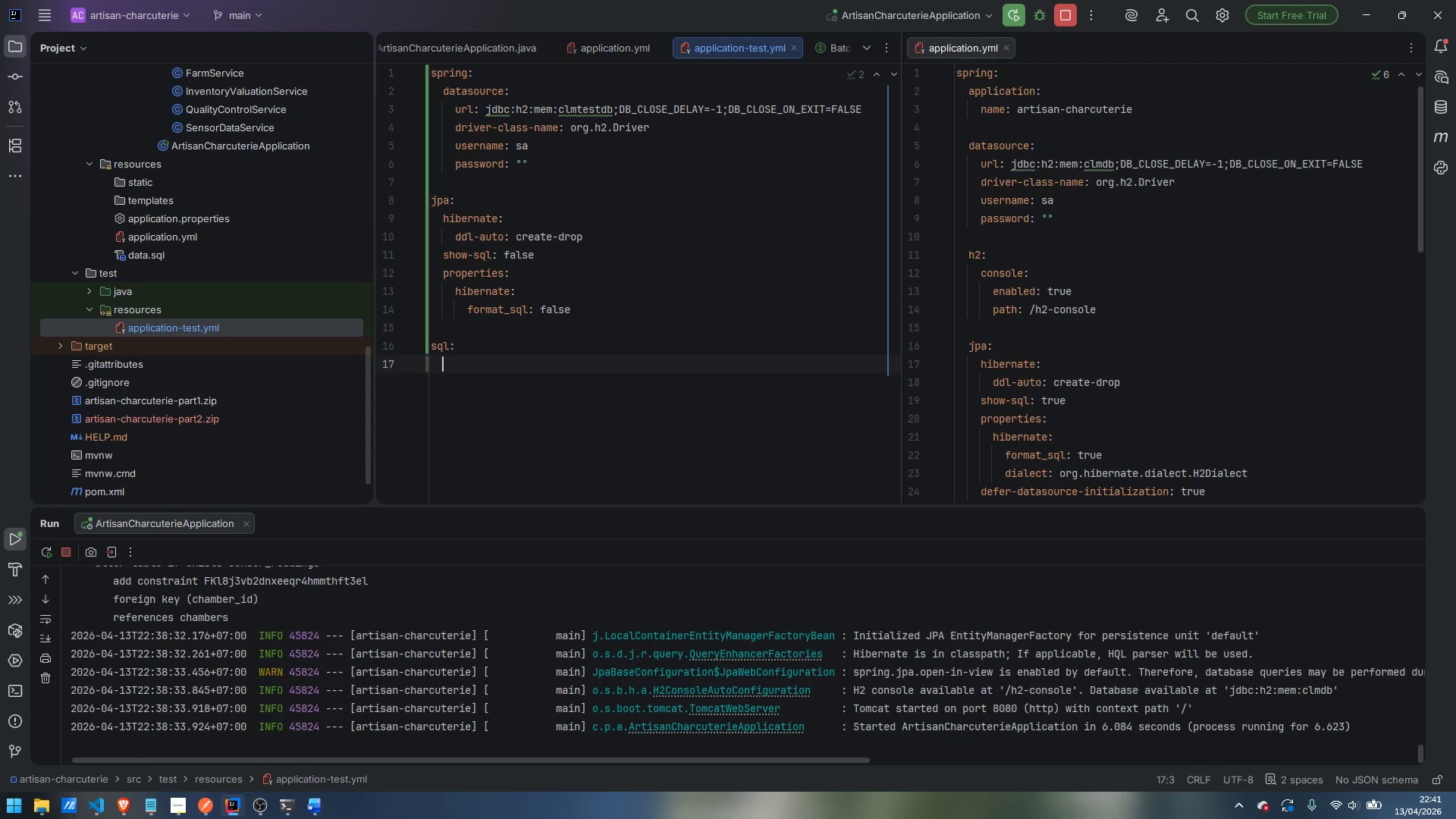 
type(init:)
 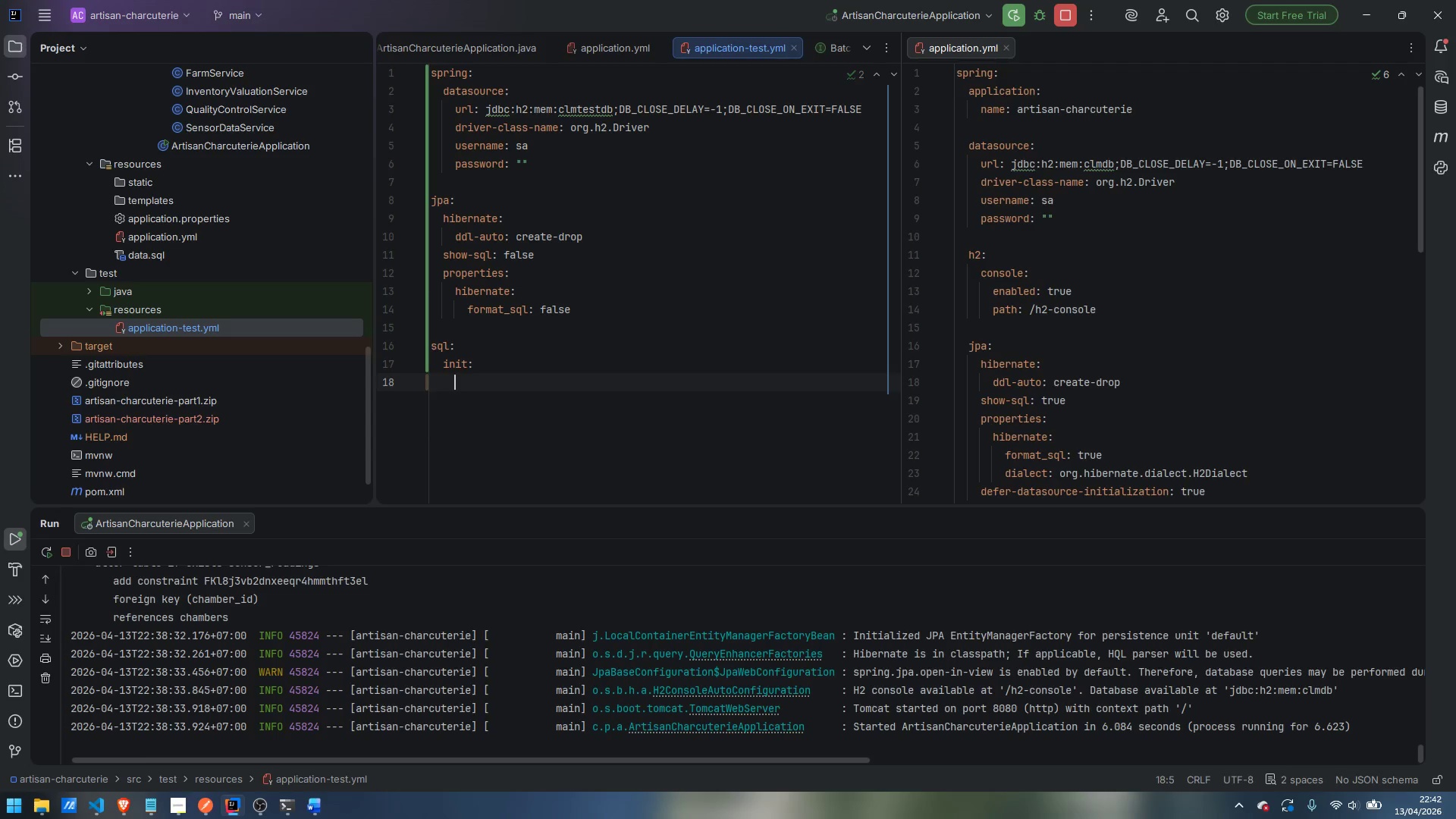 
 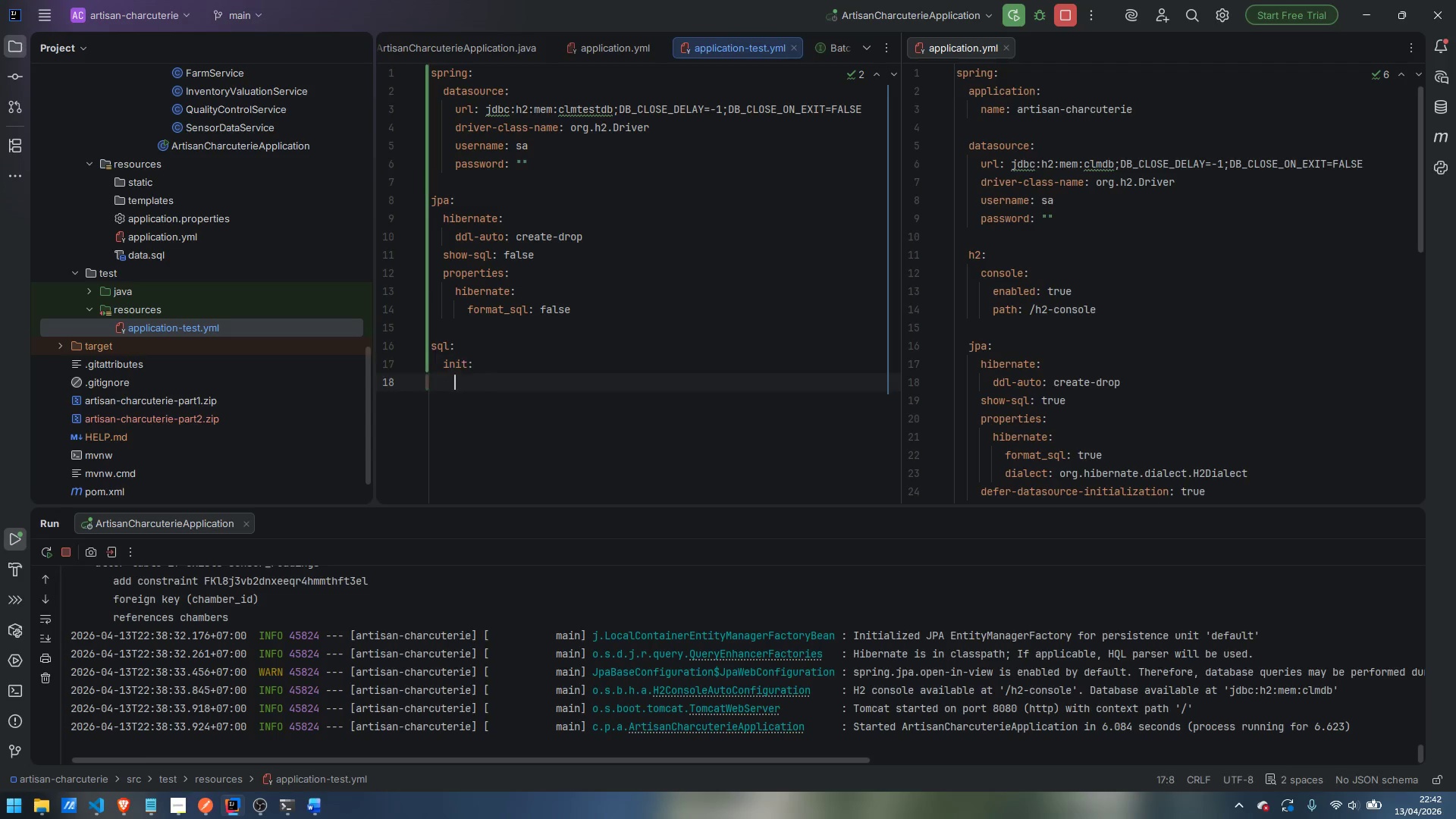 
key(Enter)
 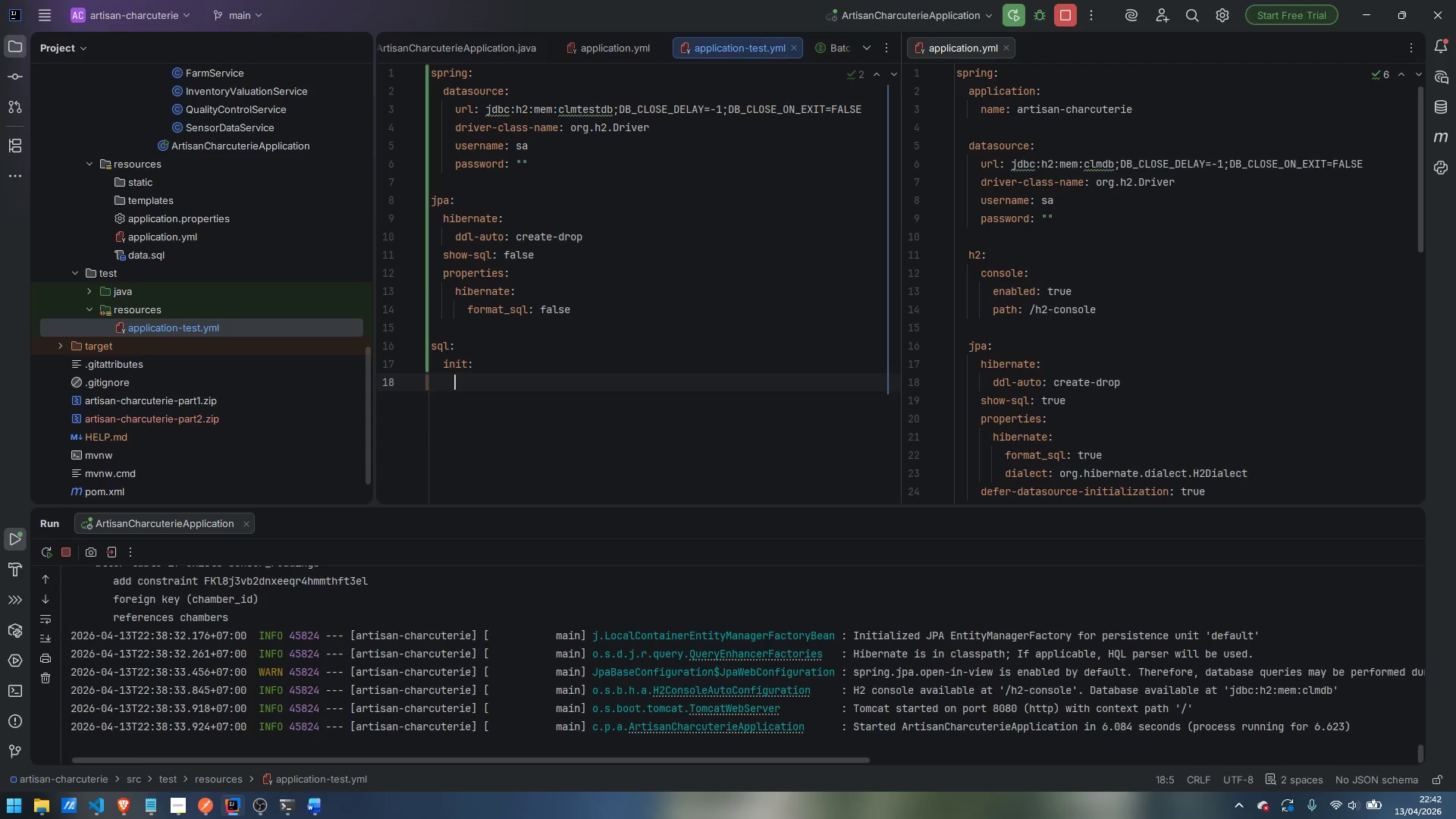 
type(modeL )
key(Backspace)
key(Backspace)
type(: always)
 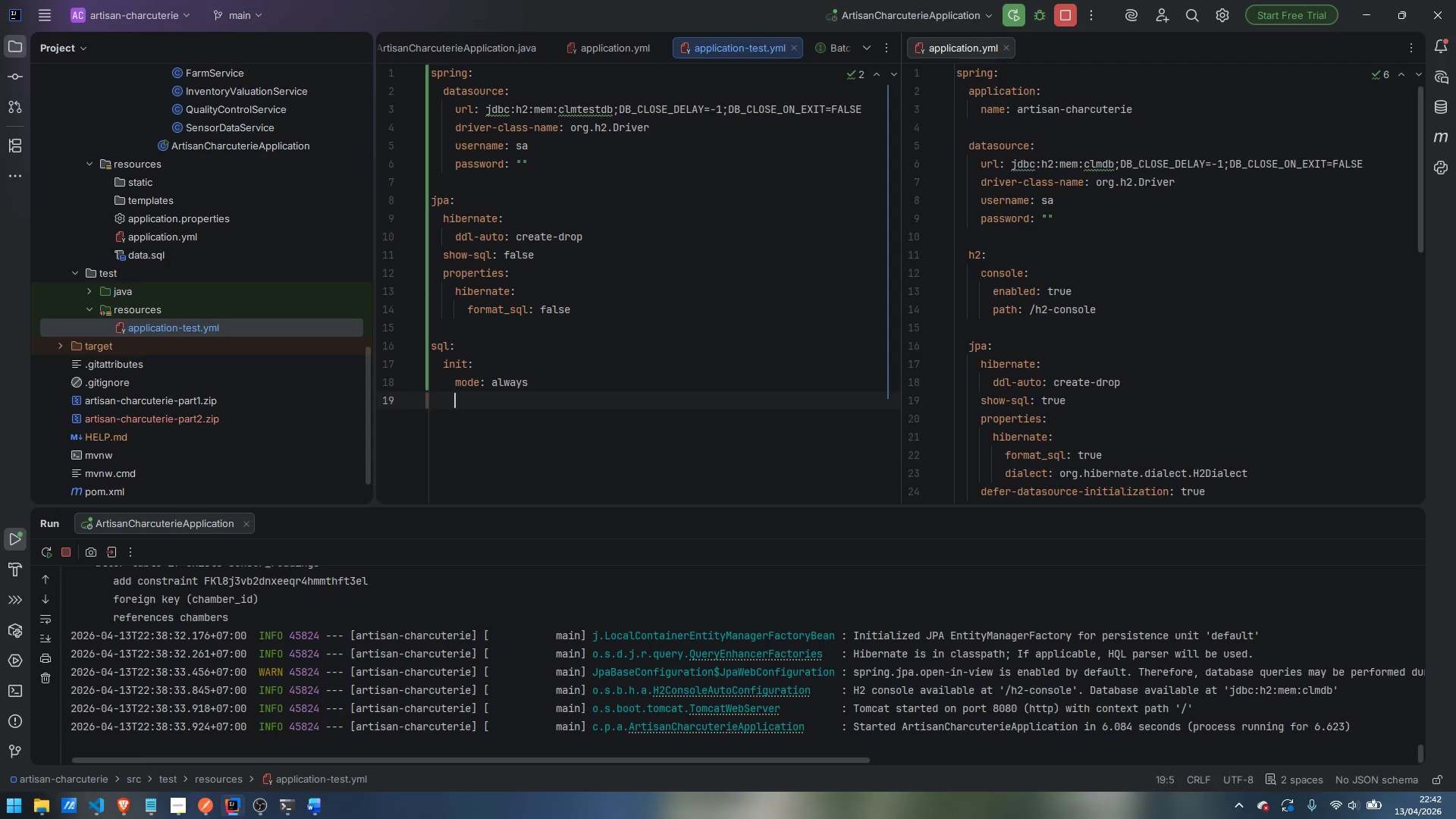 
 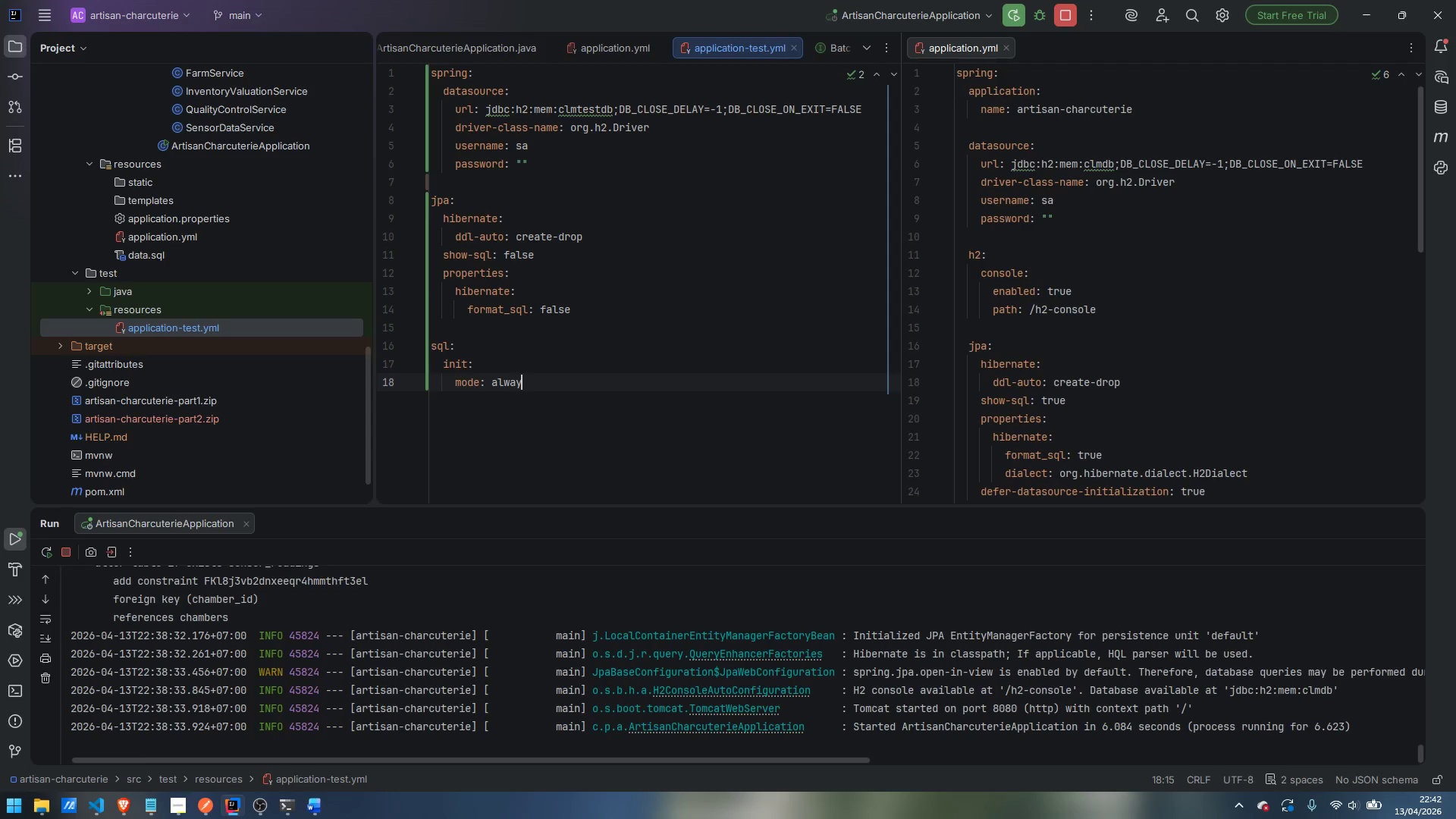 
key(Enter)
 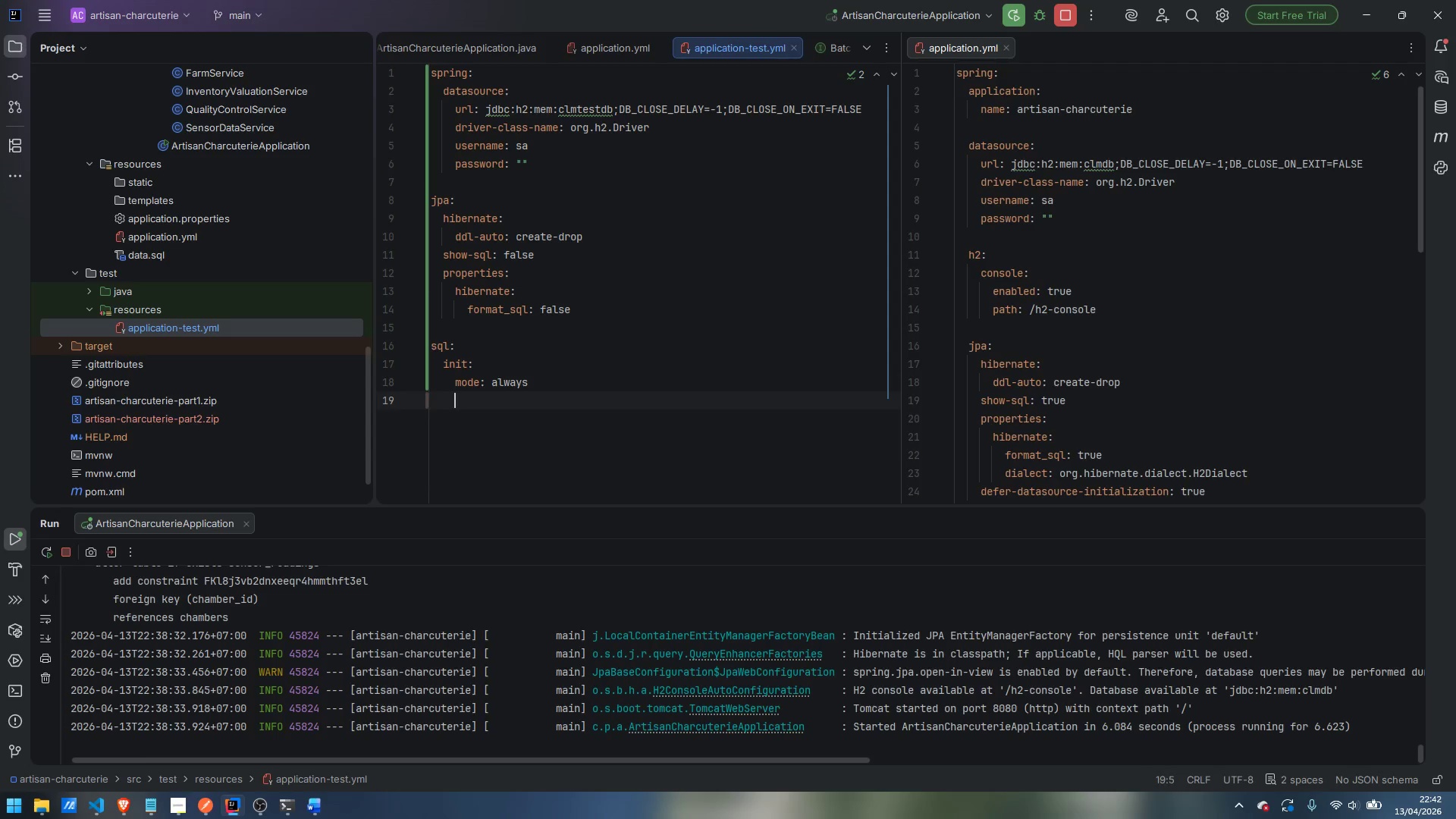 
key(Enter)
 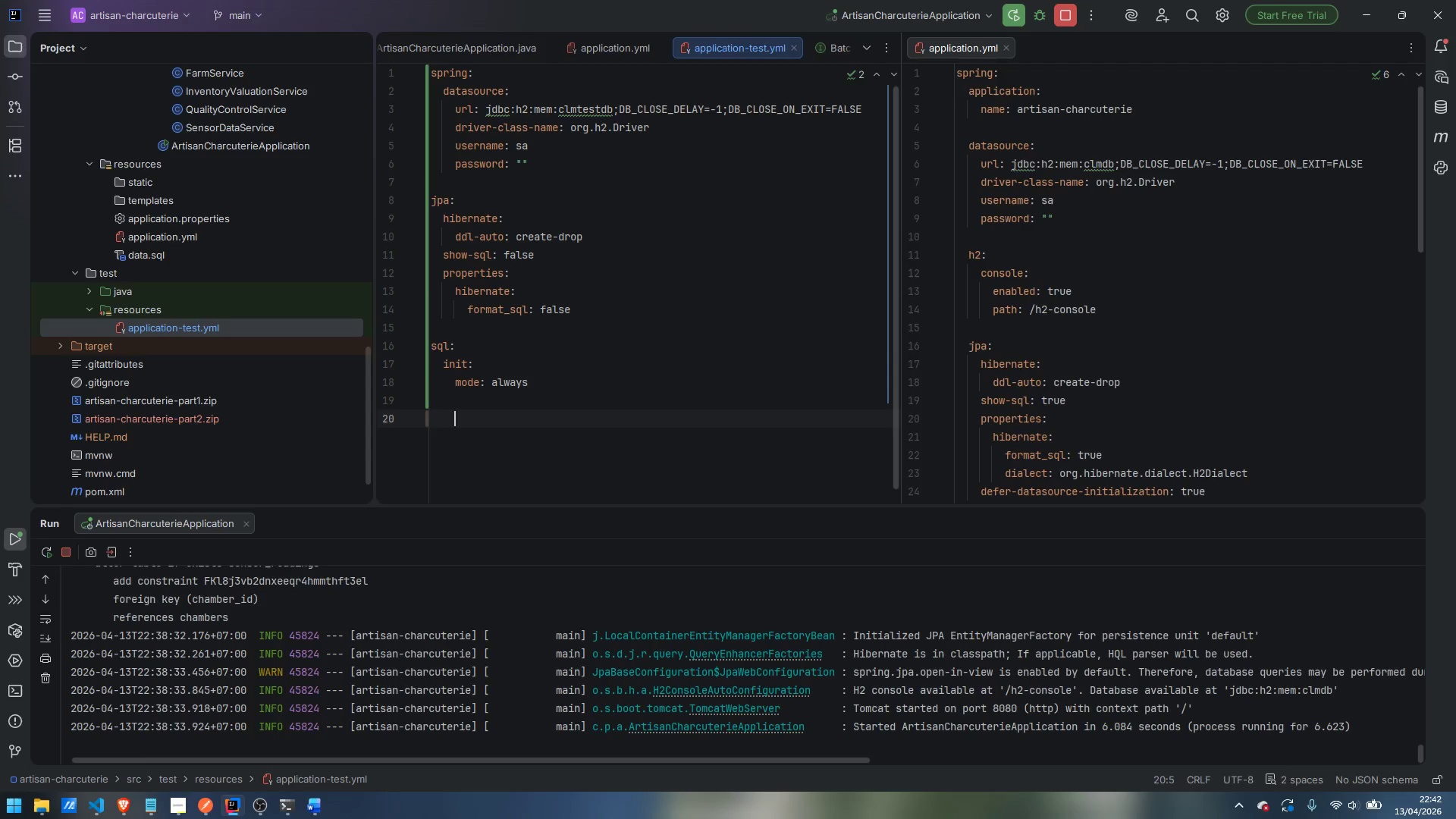 
key(Backspace)
 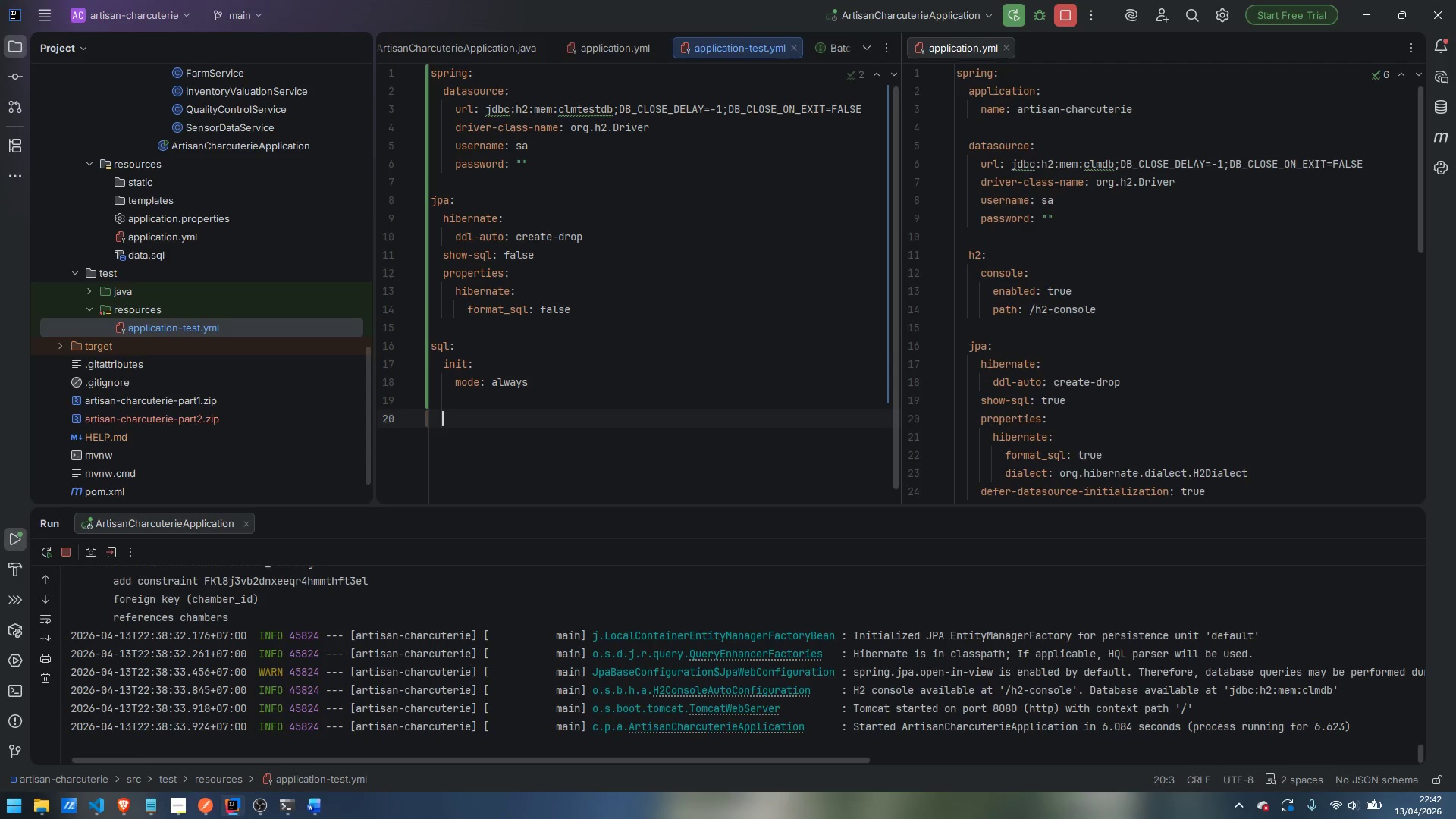 
key(Backspace)
 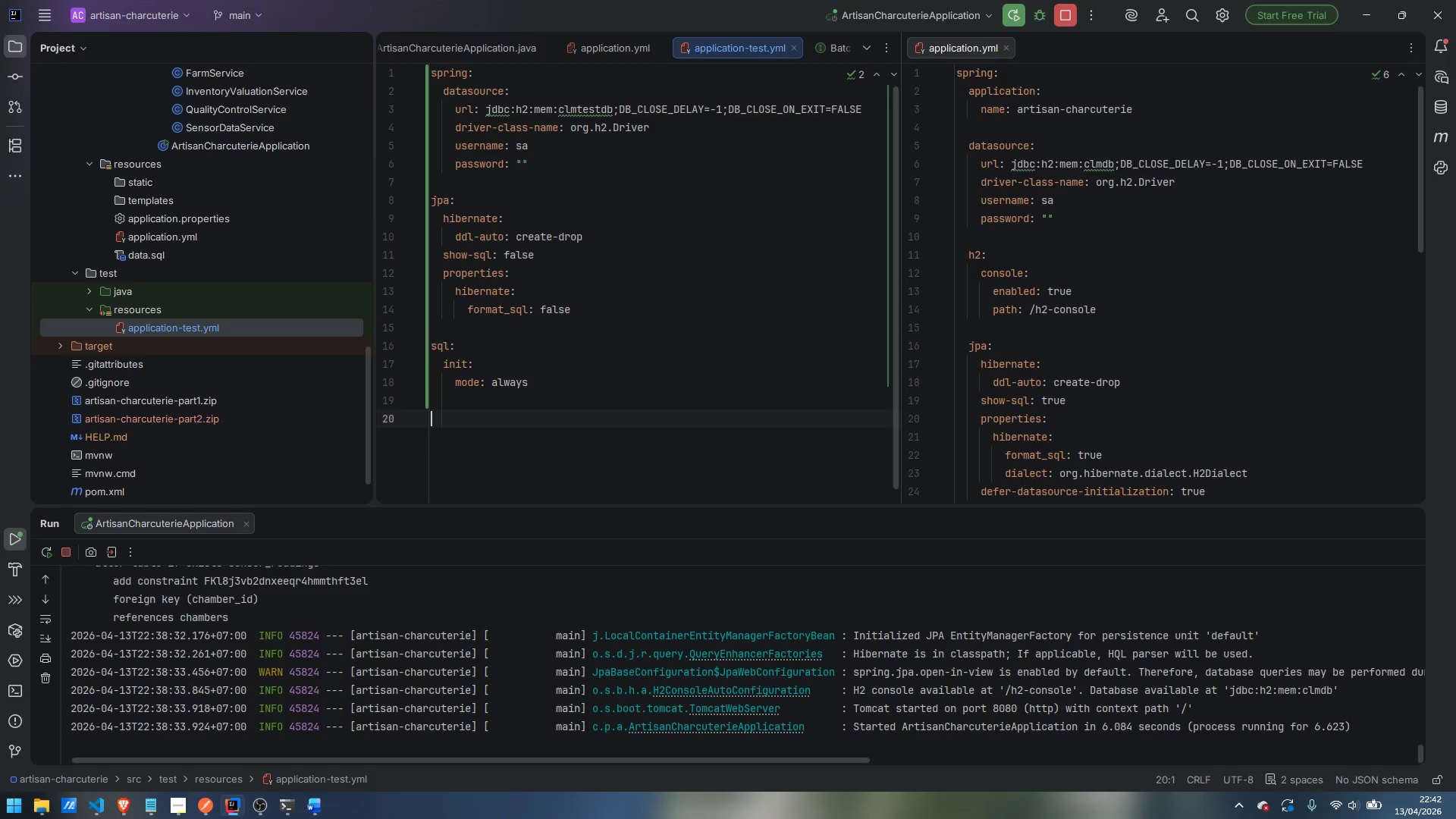 
scroll: coordinate [446, 184], scroll_direction: up, amount: 8.0
 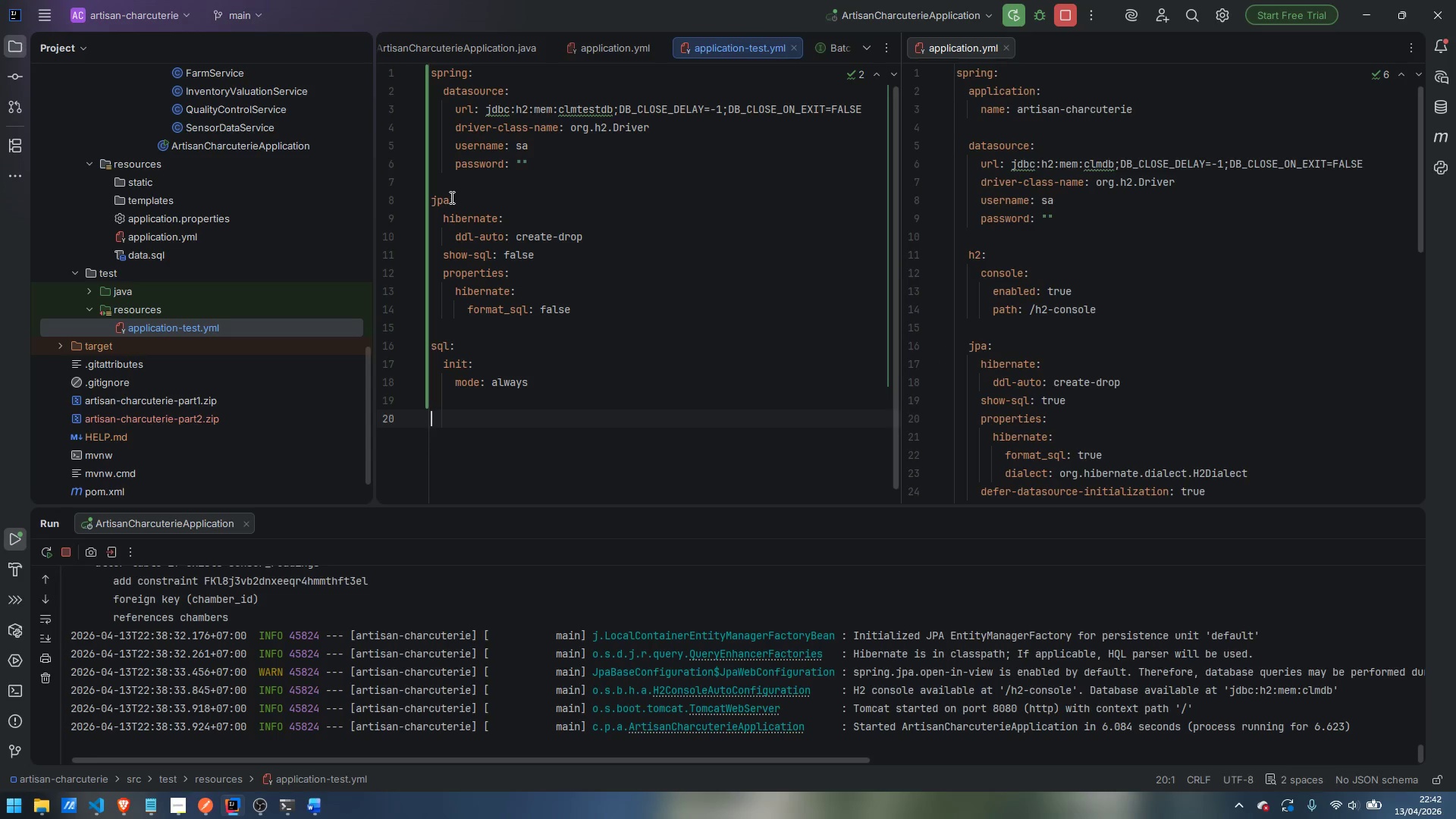 
left_click_drag(start_coordinate=[432, 202], to_coordinate=[588, 315])
 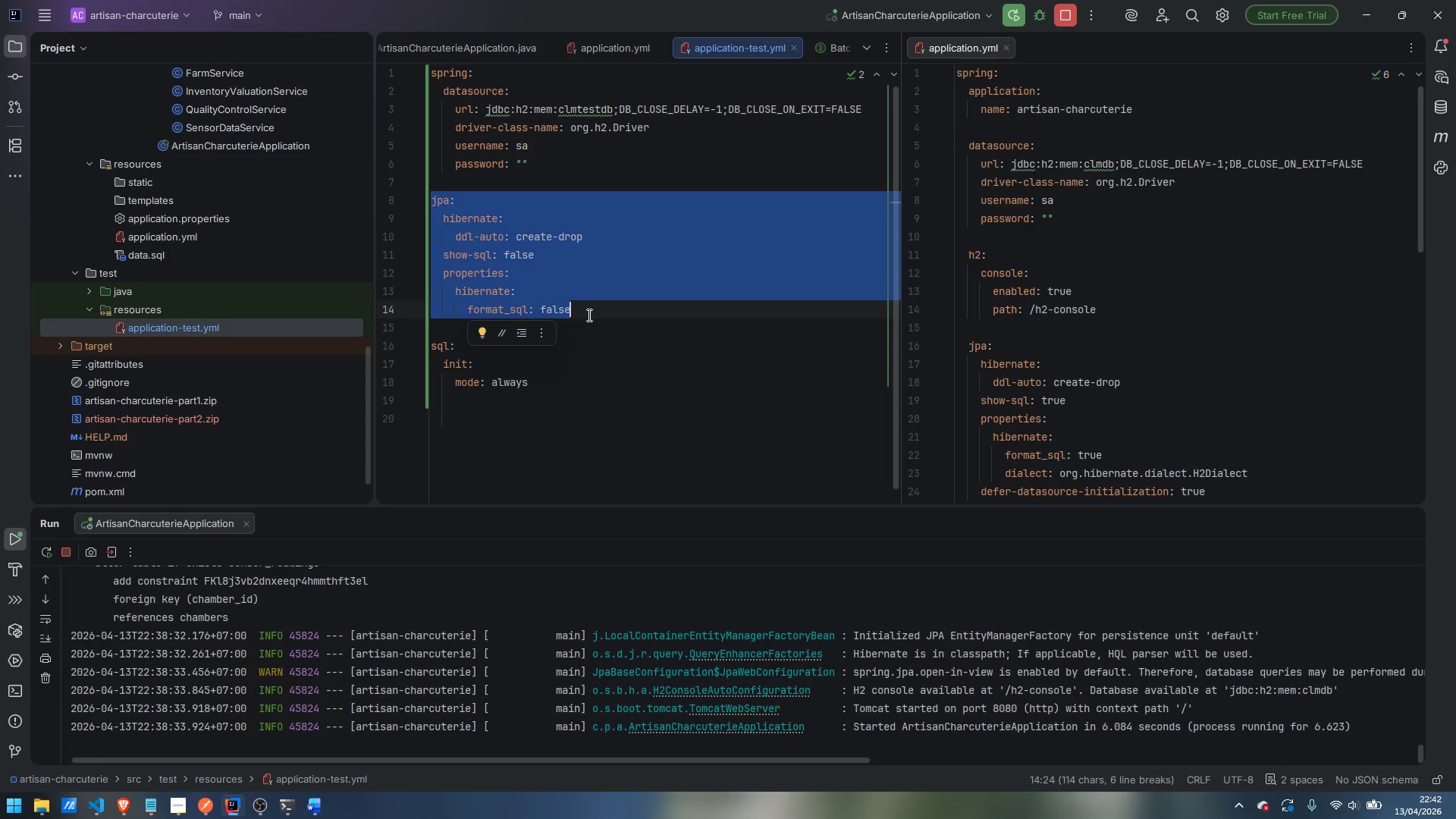 
key(Tab)
 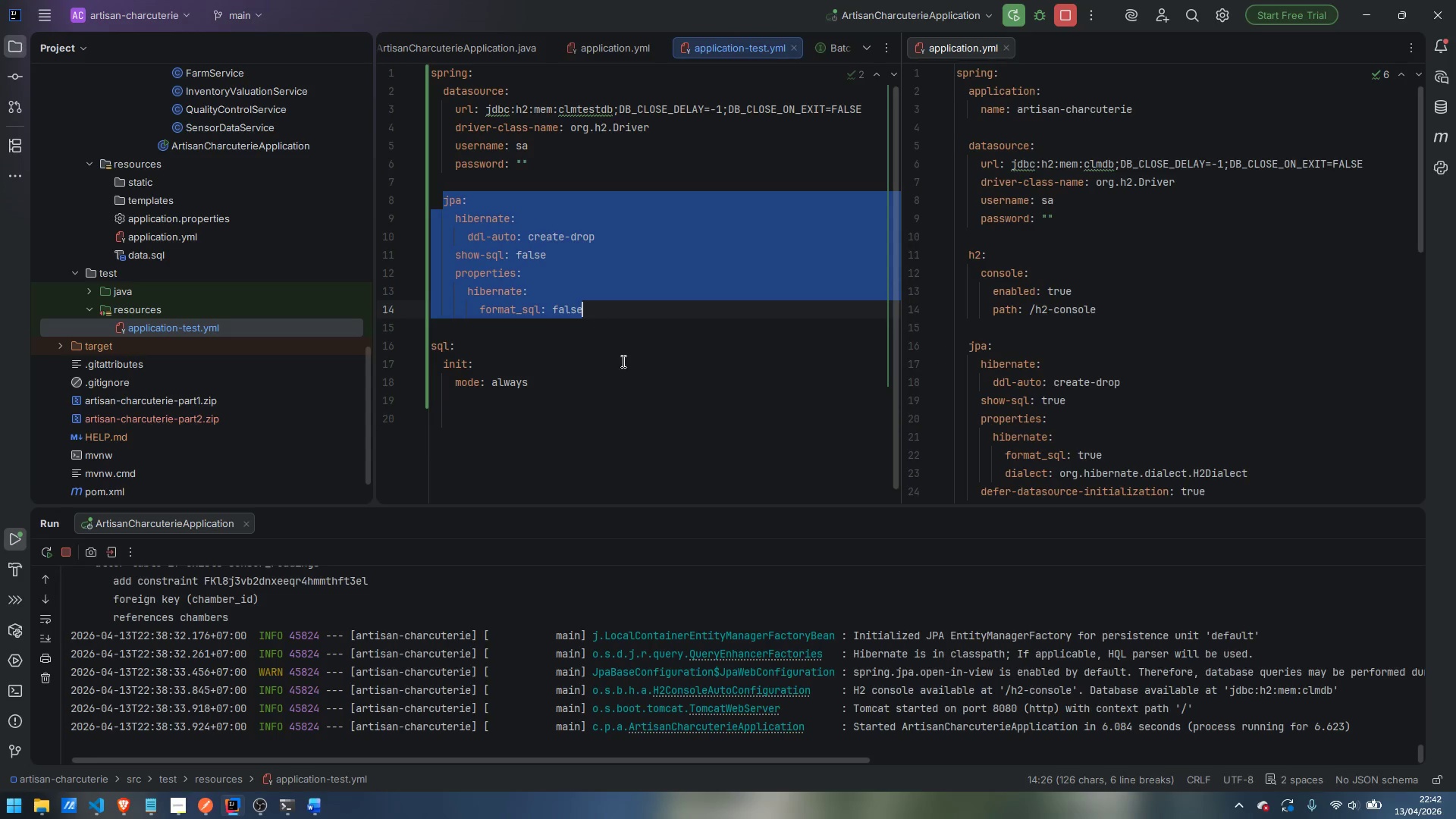 
left_click([622, 361])
 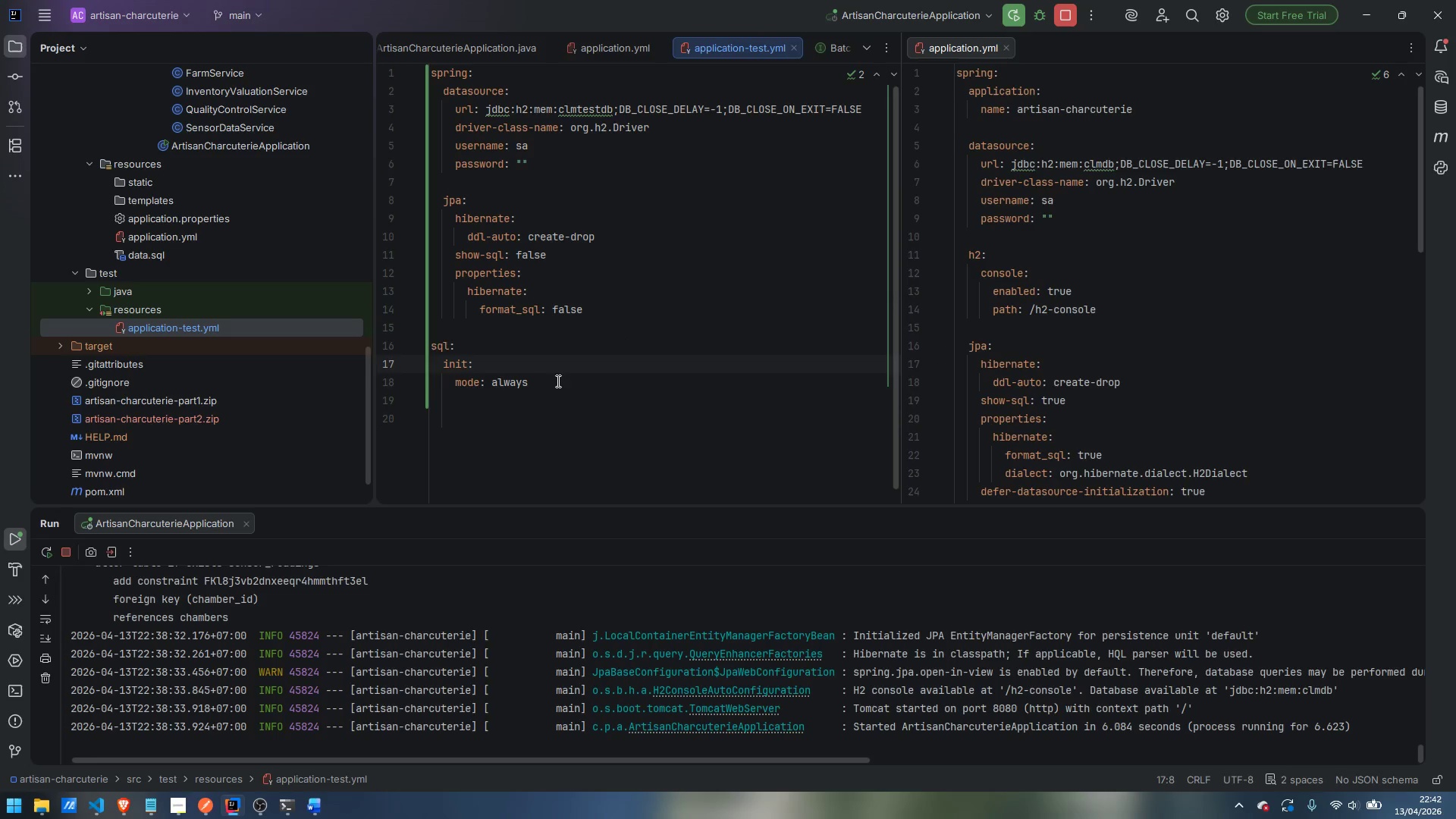 
left_click_drag(start_coordinate=[556, 381], to_coordinate=[428, 346])
 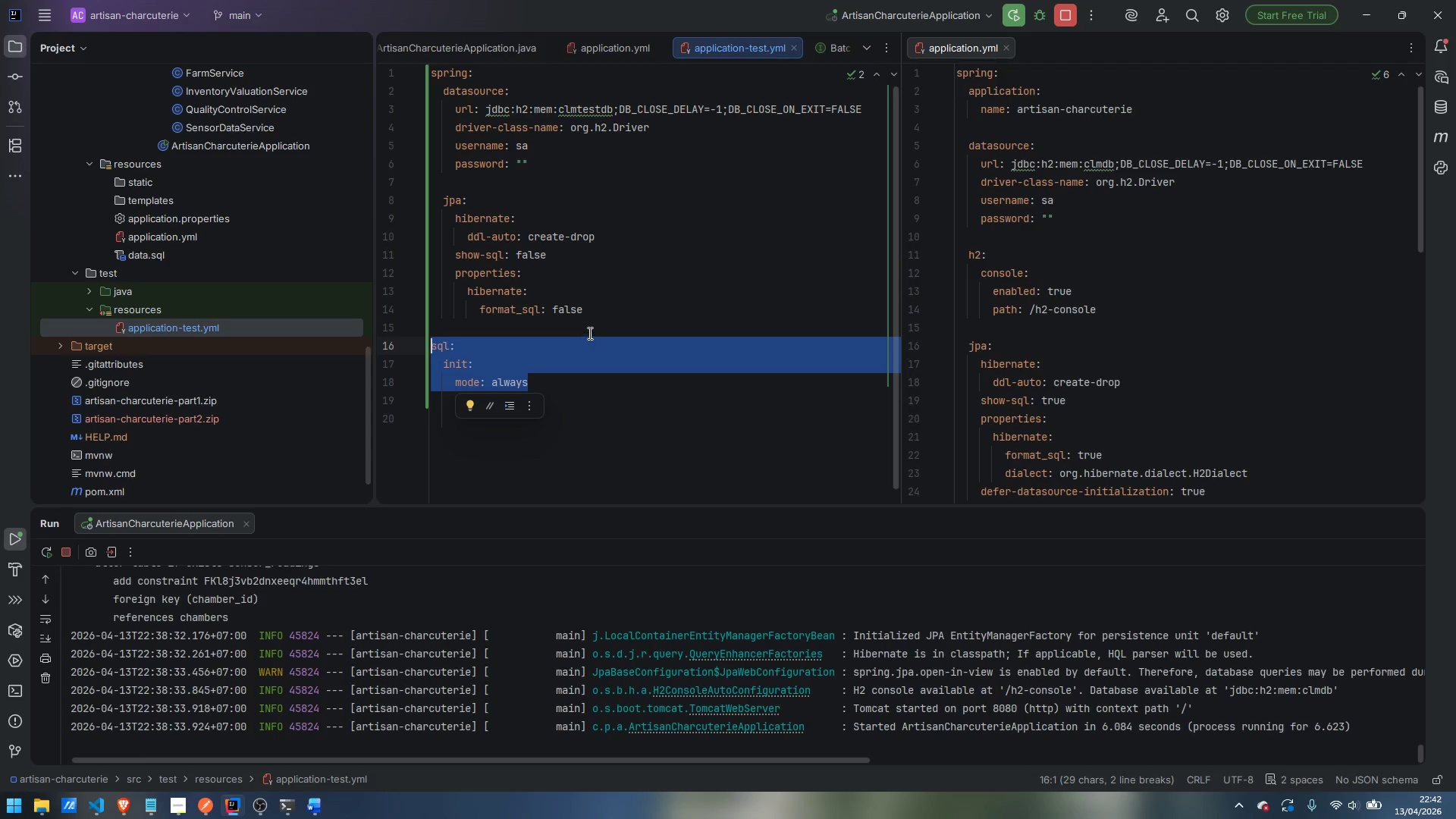 
key(Tab)
 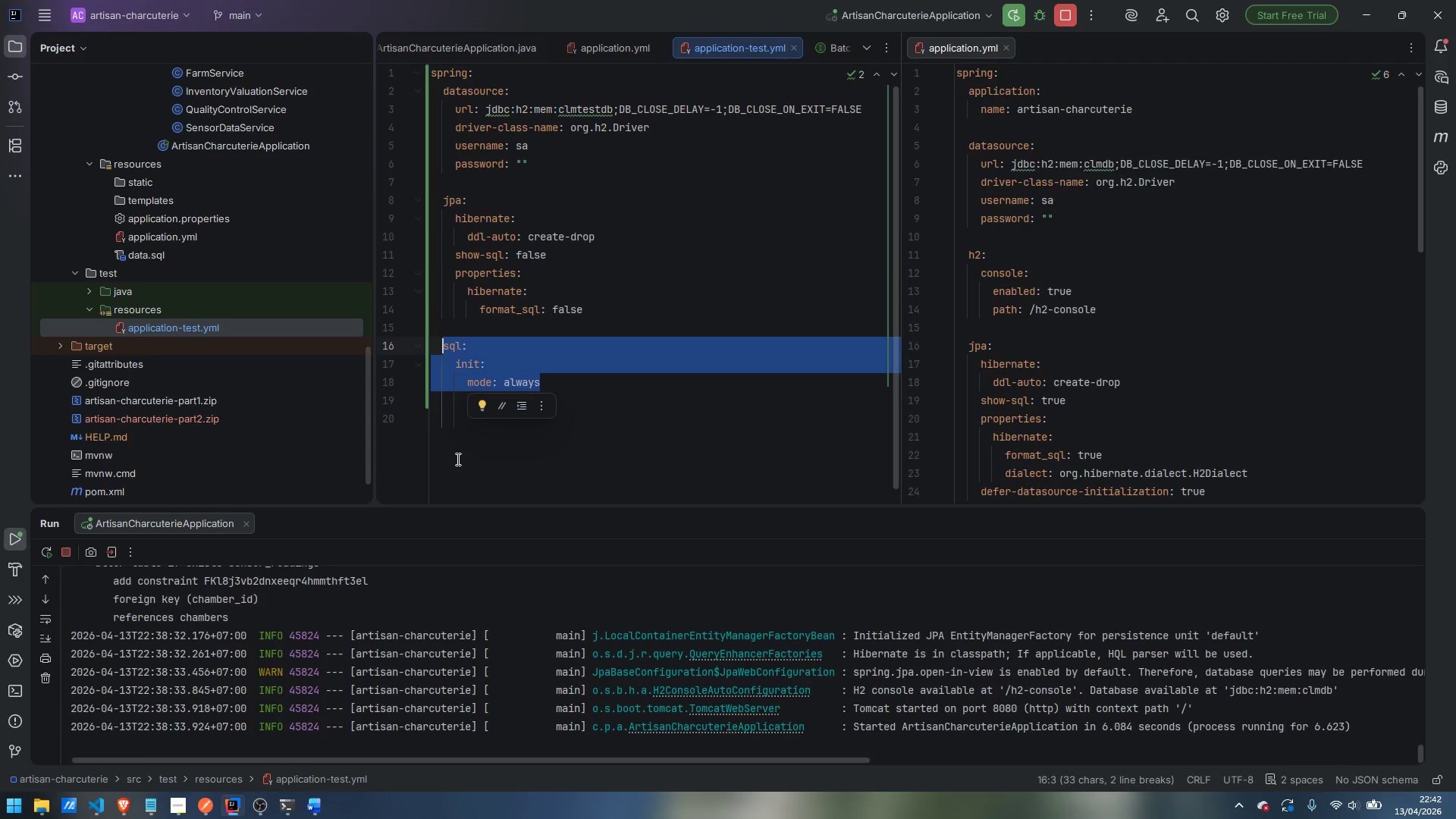 
wait(6.44)
 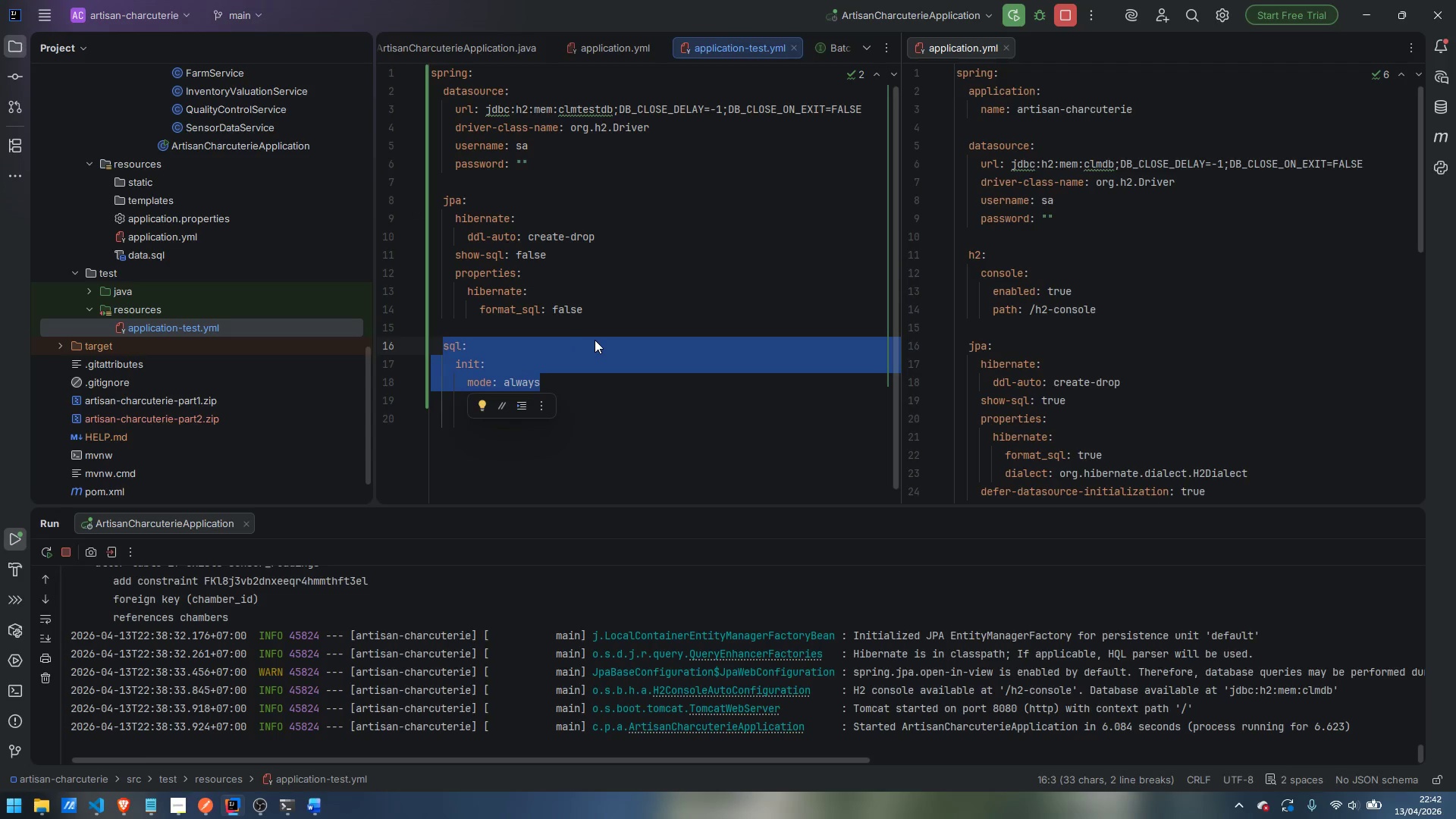 
left_click([526, 447])
 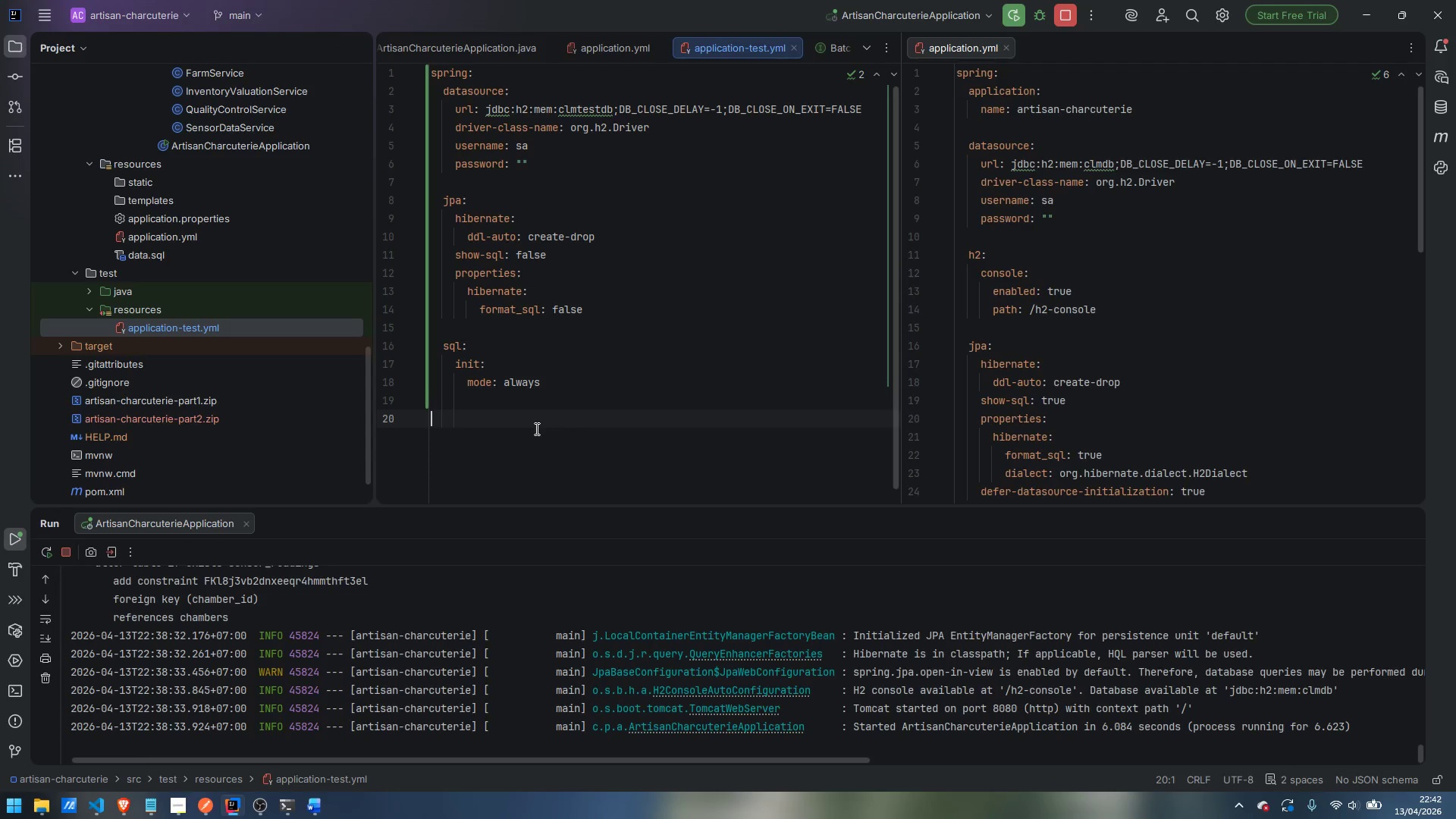 
type(logging.)
key(Backspace)
type(:)
 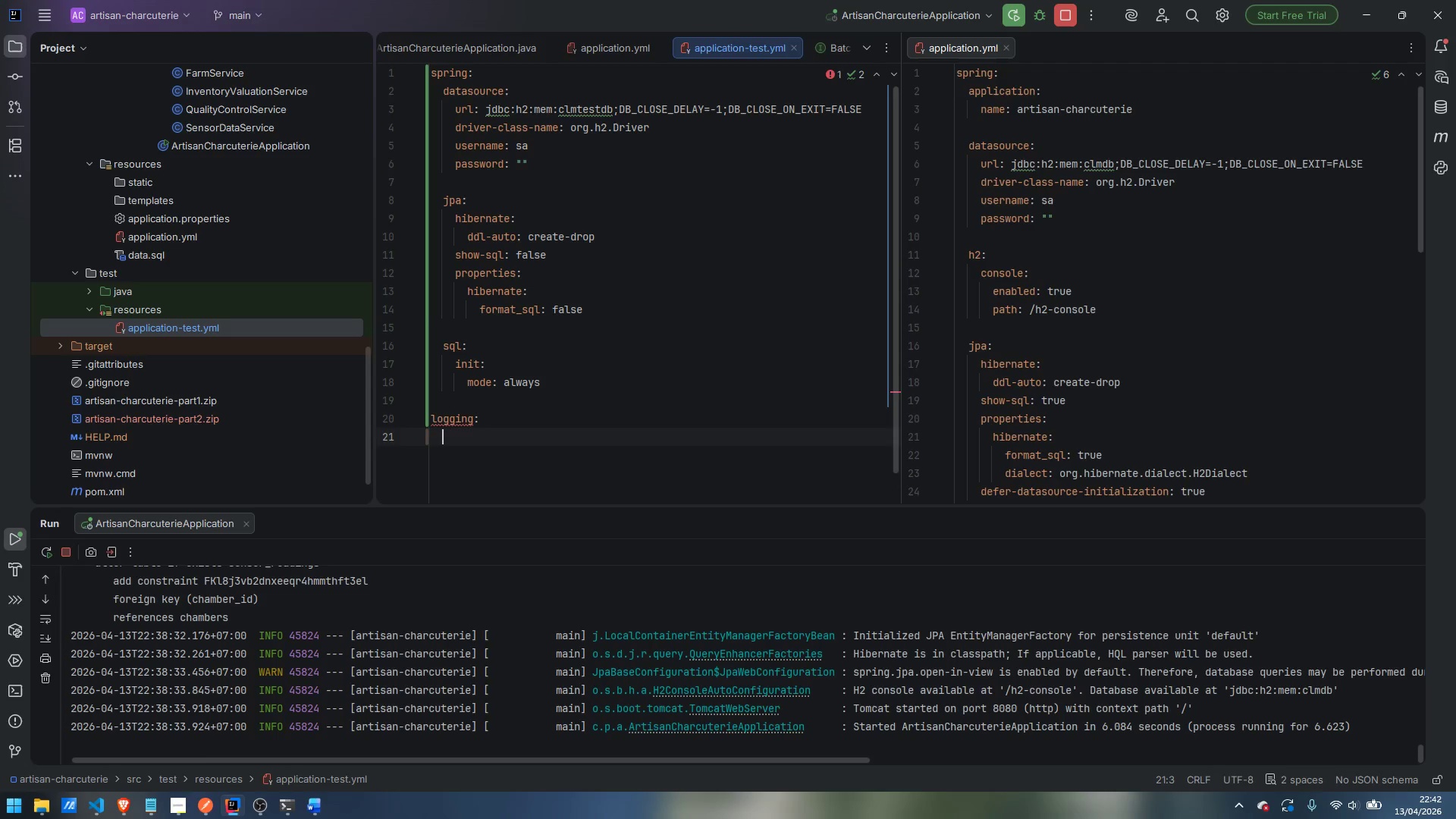 
 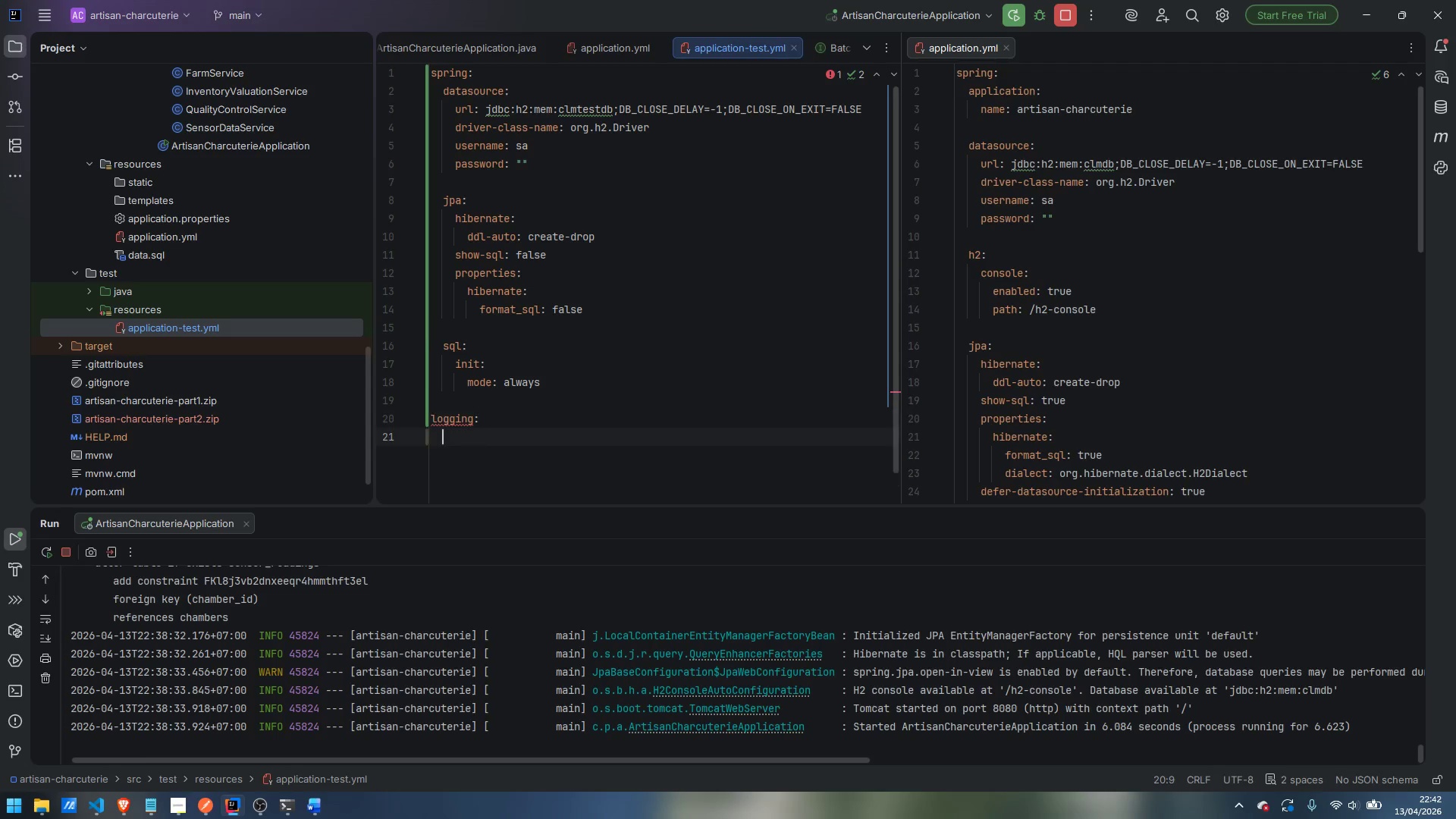 
key(Enter)
 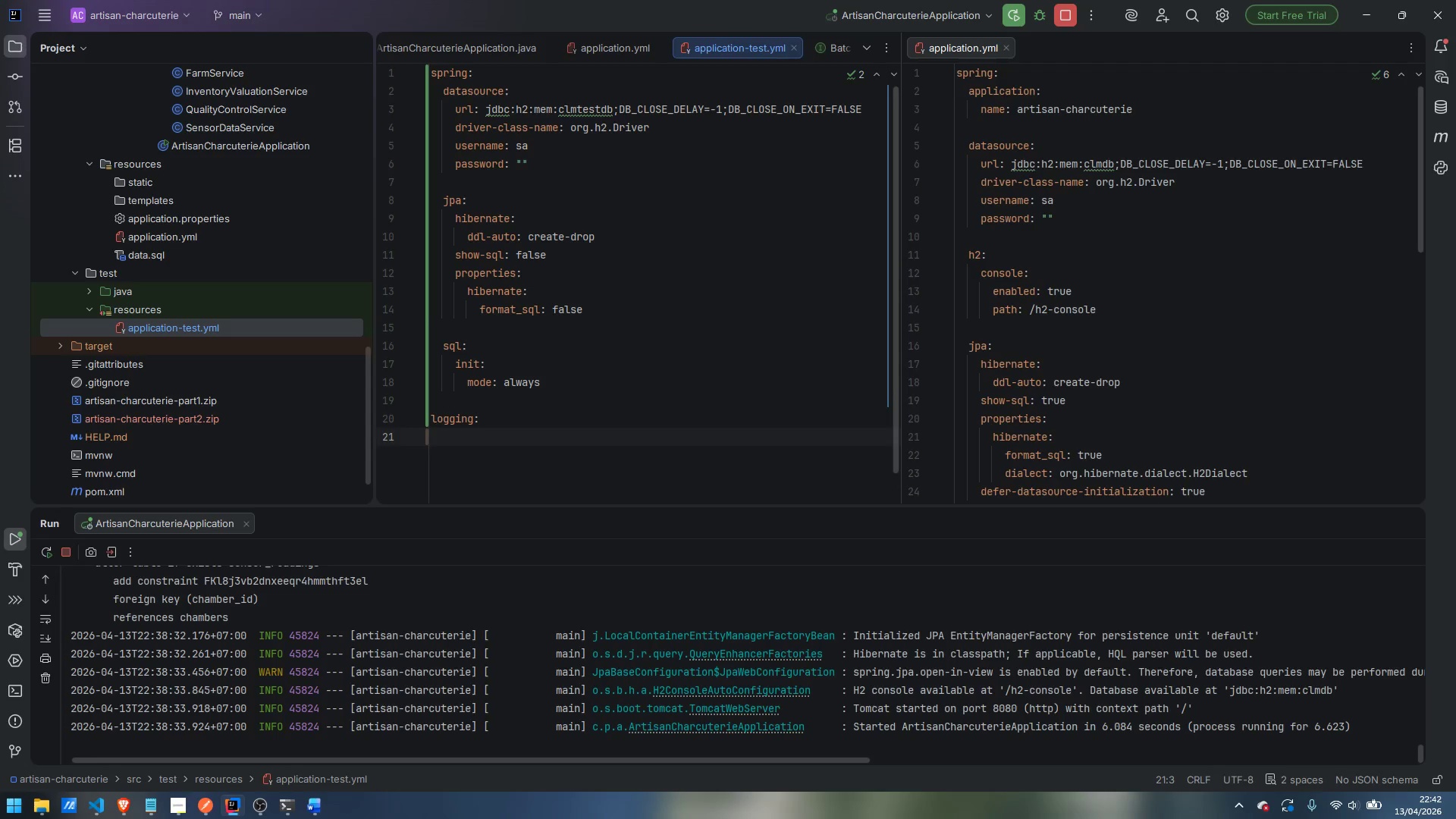 
type(level:)
 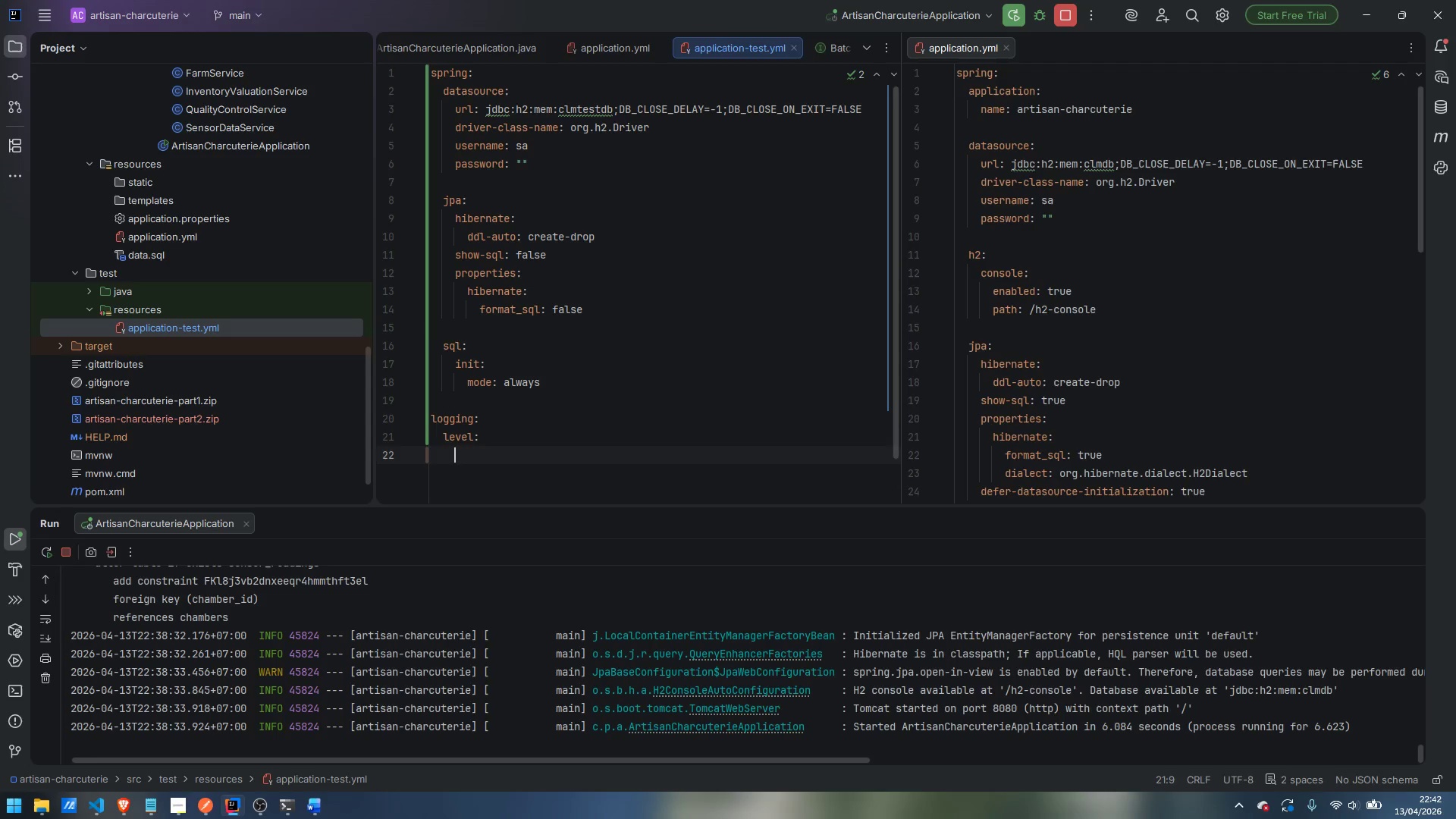 
 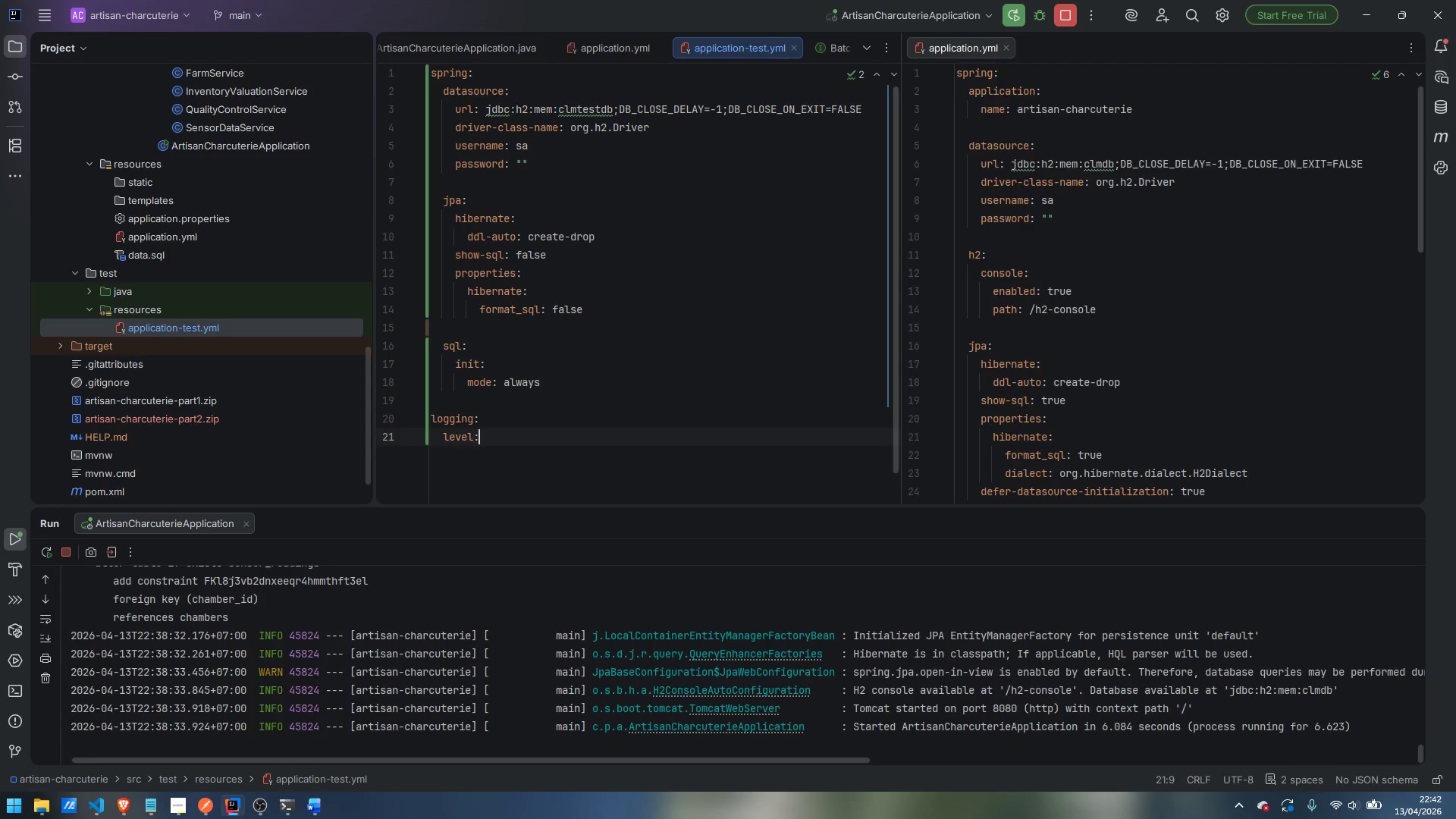 
key(Enter)
 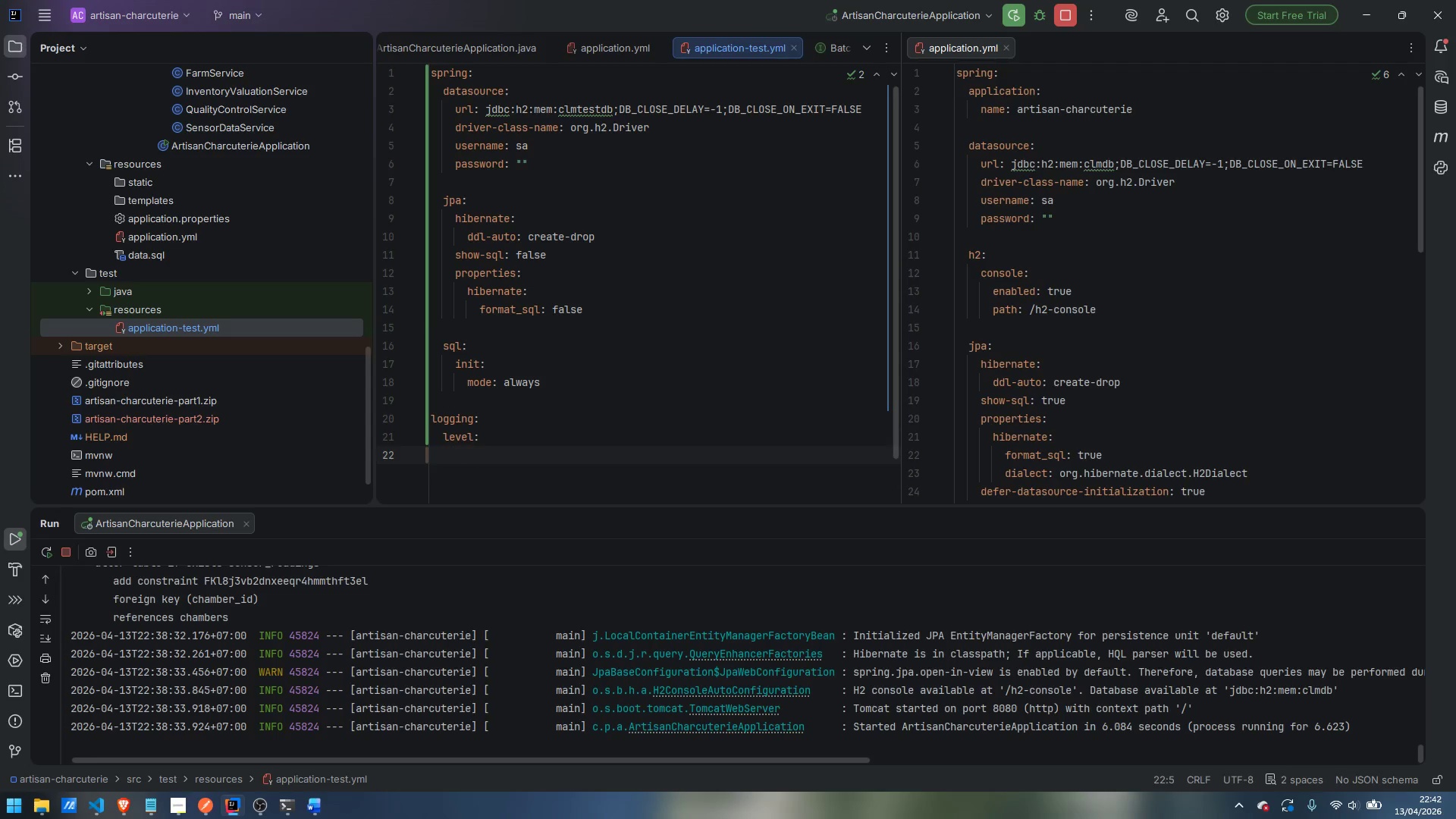 
type(com.project: WARN)
 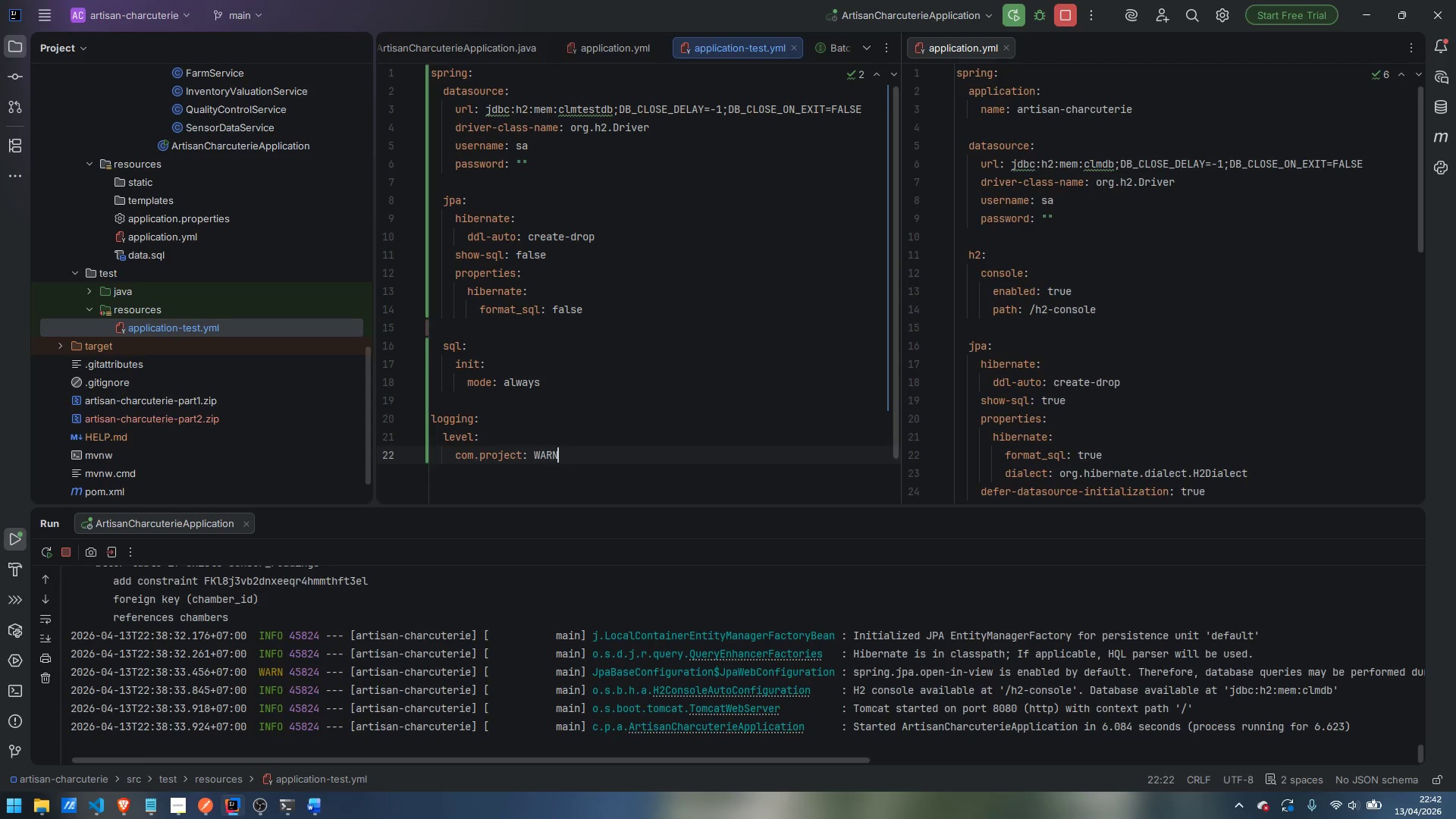 
key(Enter)
 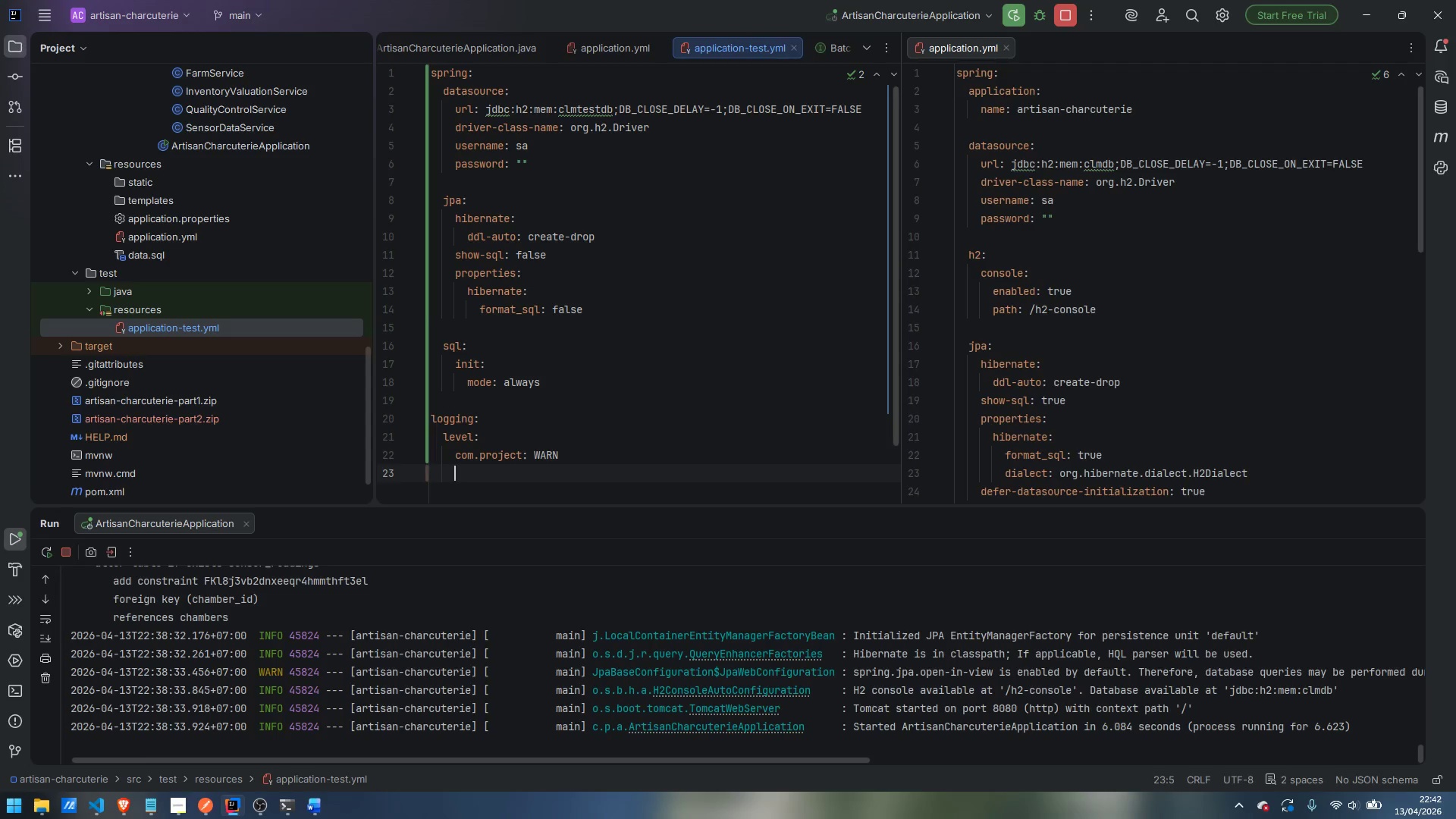 
type(c)
key(Backspace)
type(org.springframework: WARM)
 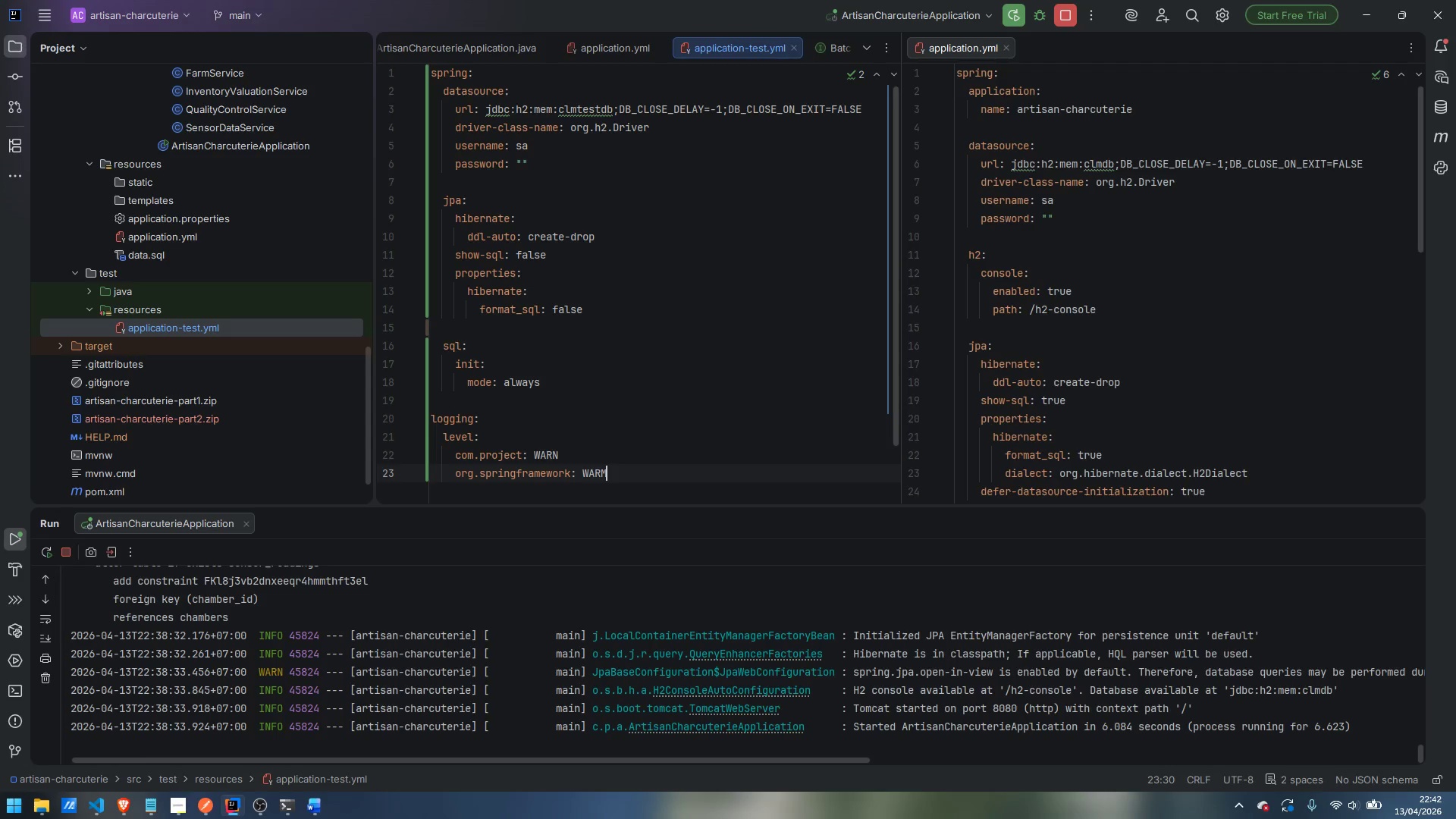 
wait(12.42)
 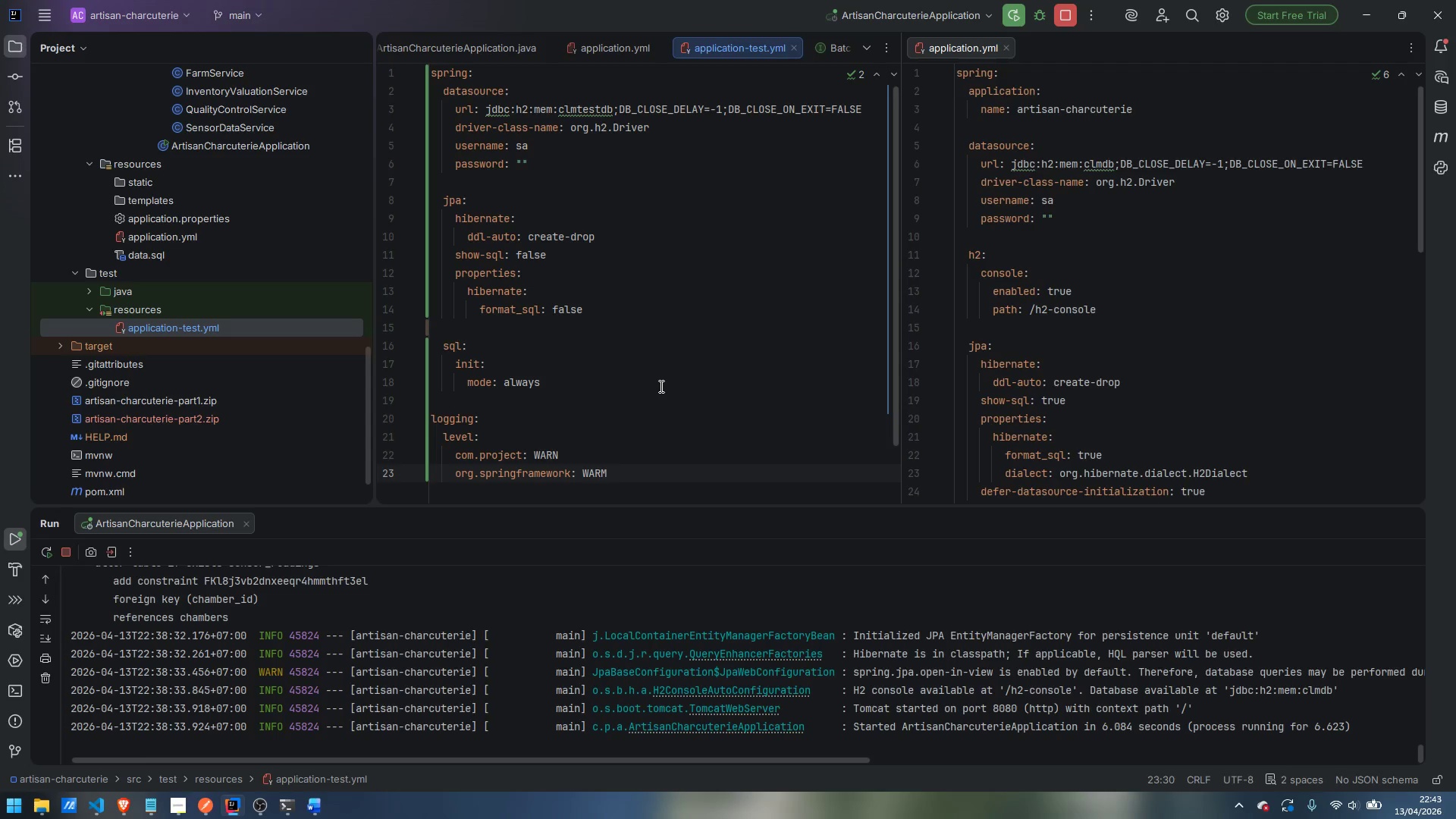 
left_click([87, 289])
 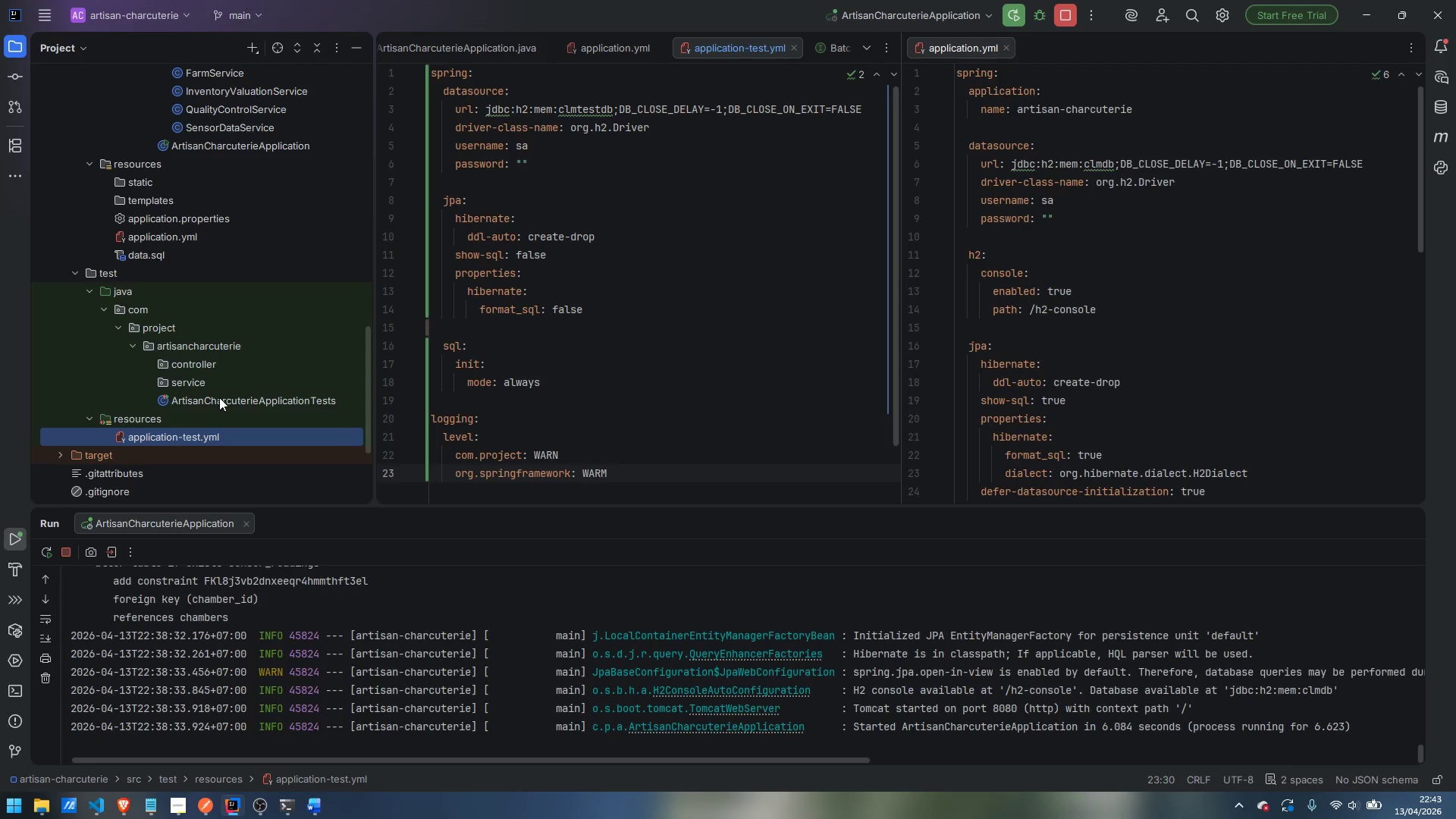 
double_click([219, 397])
 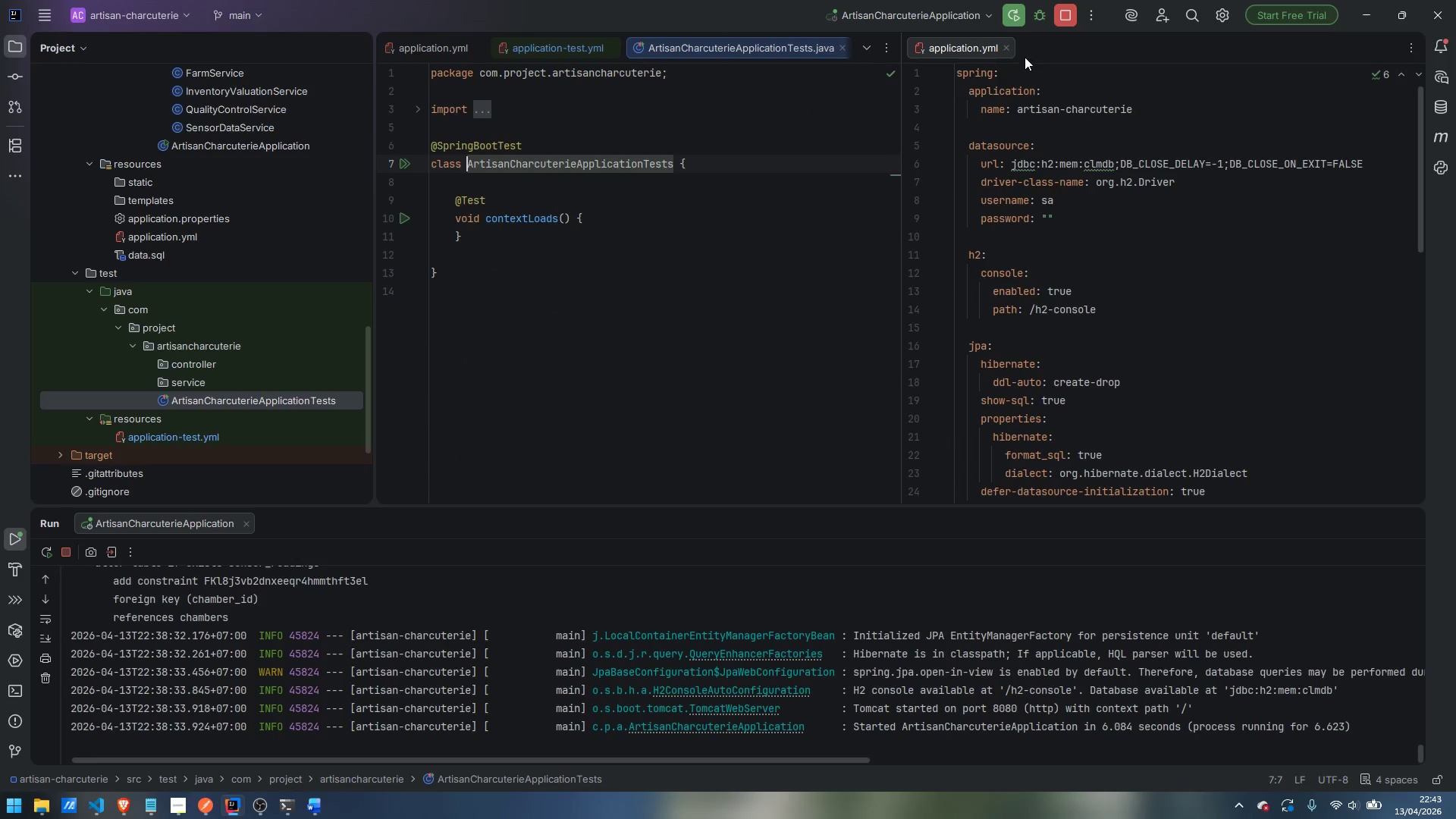 
left_click([1002, 44])
 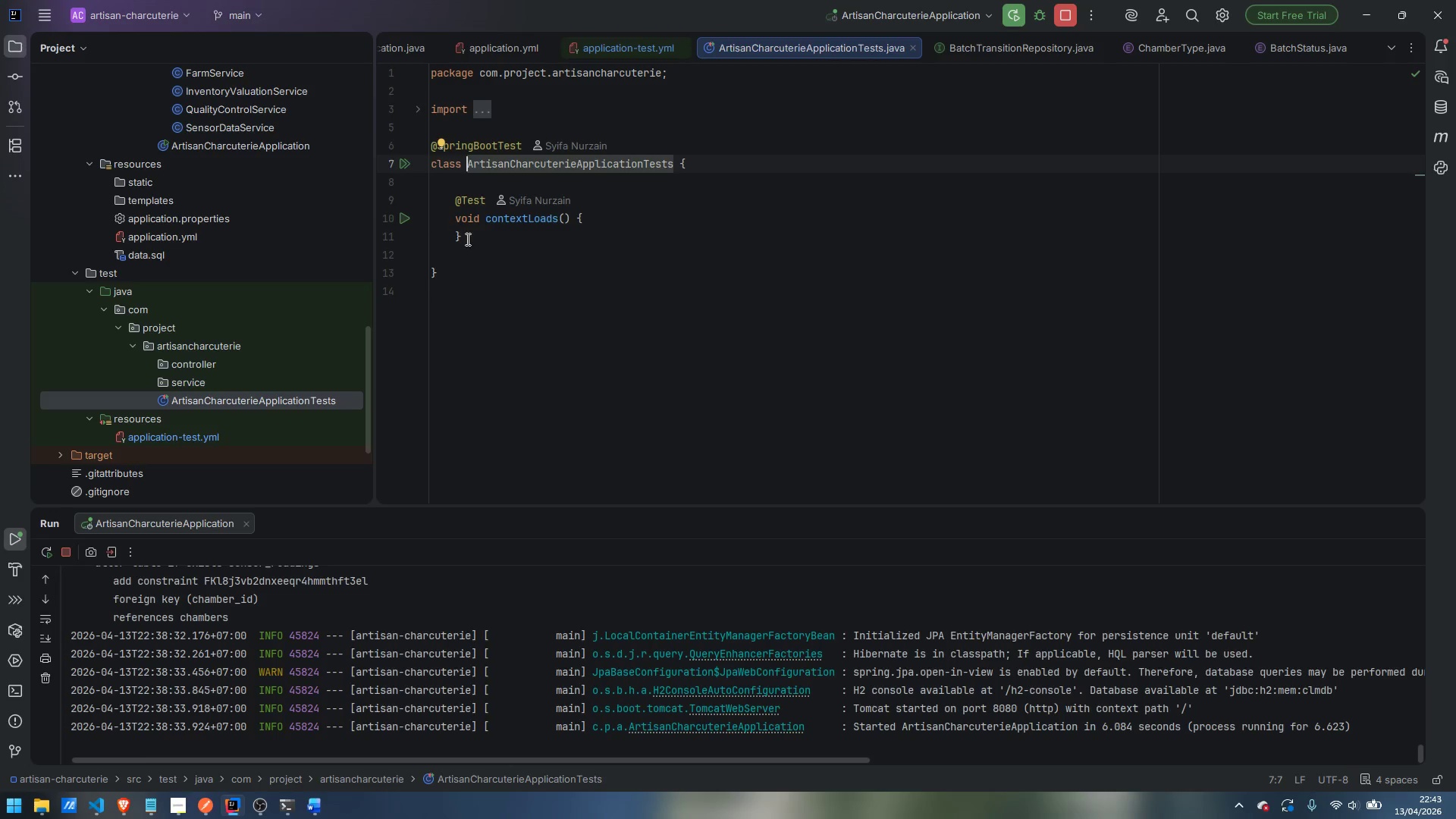 
wait(7.09)
 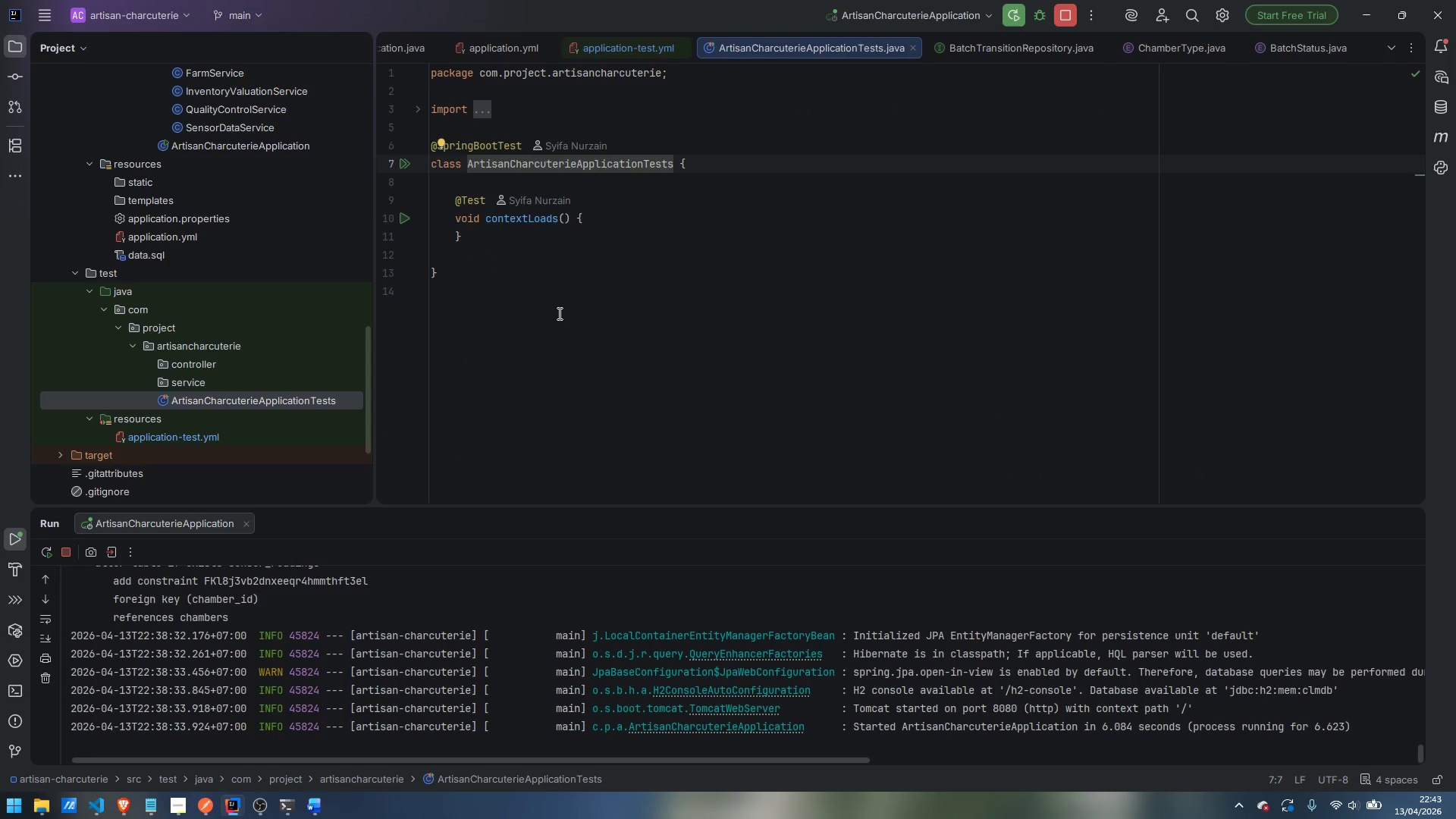 
left_click([526, 143])
 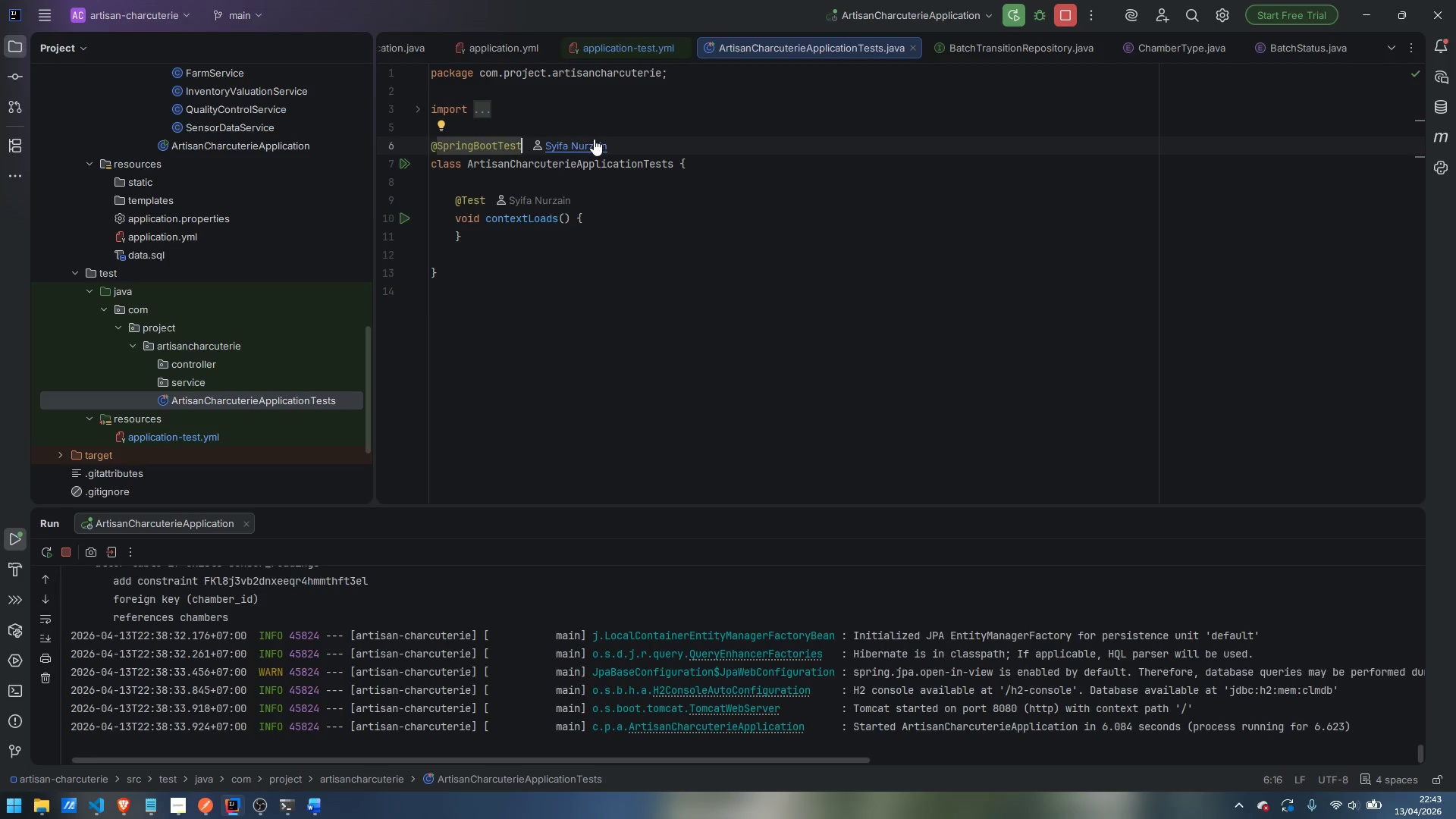 
key(Enter)
 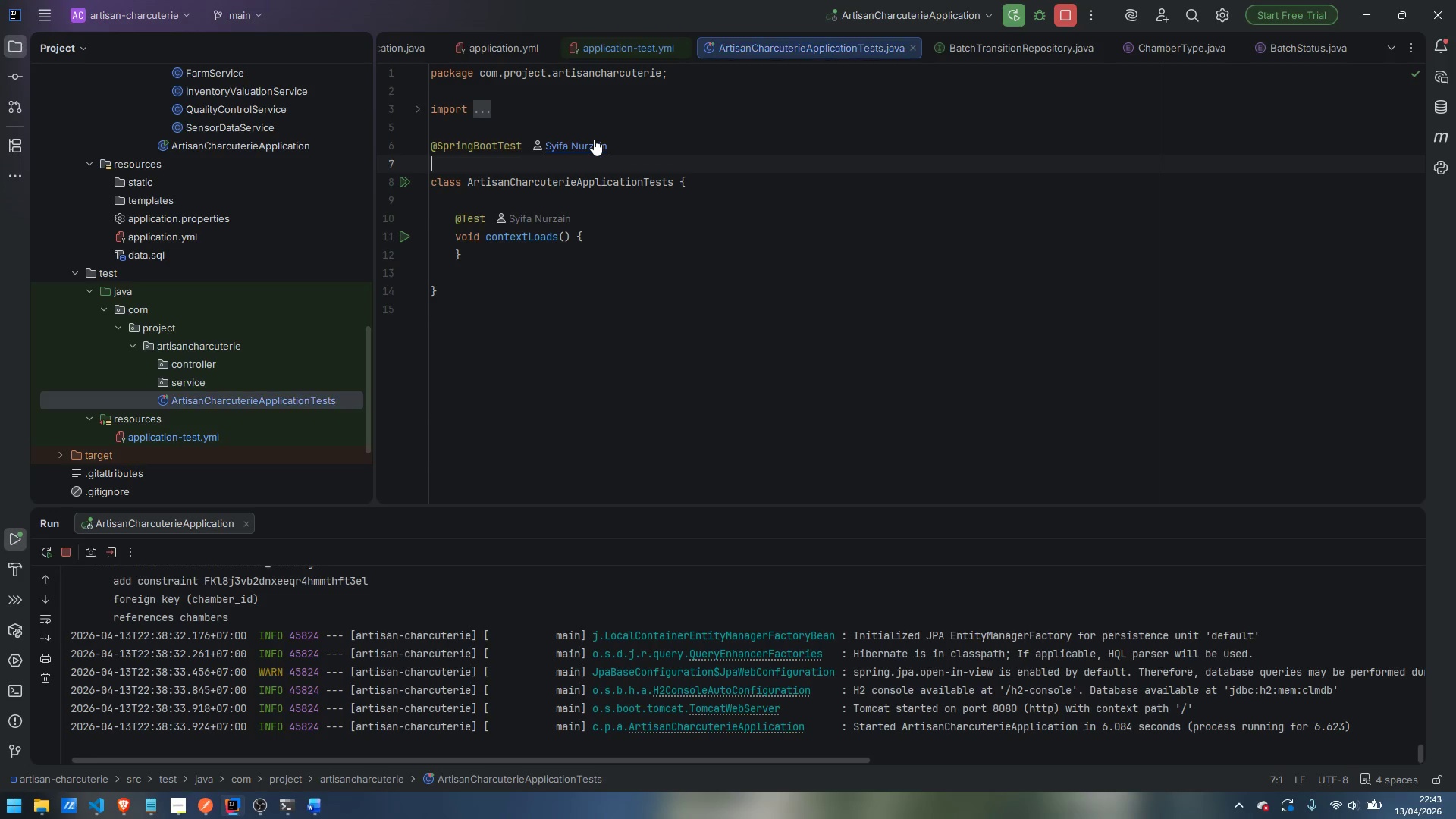 
type(@Active)
 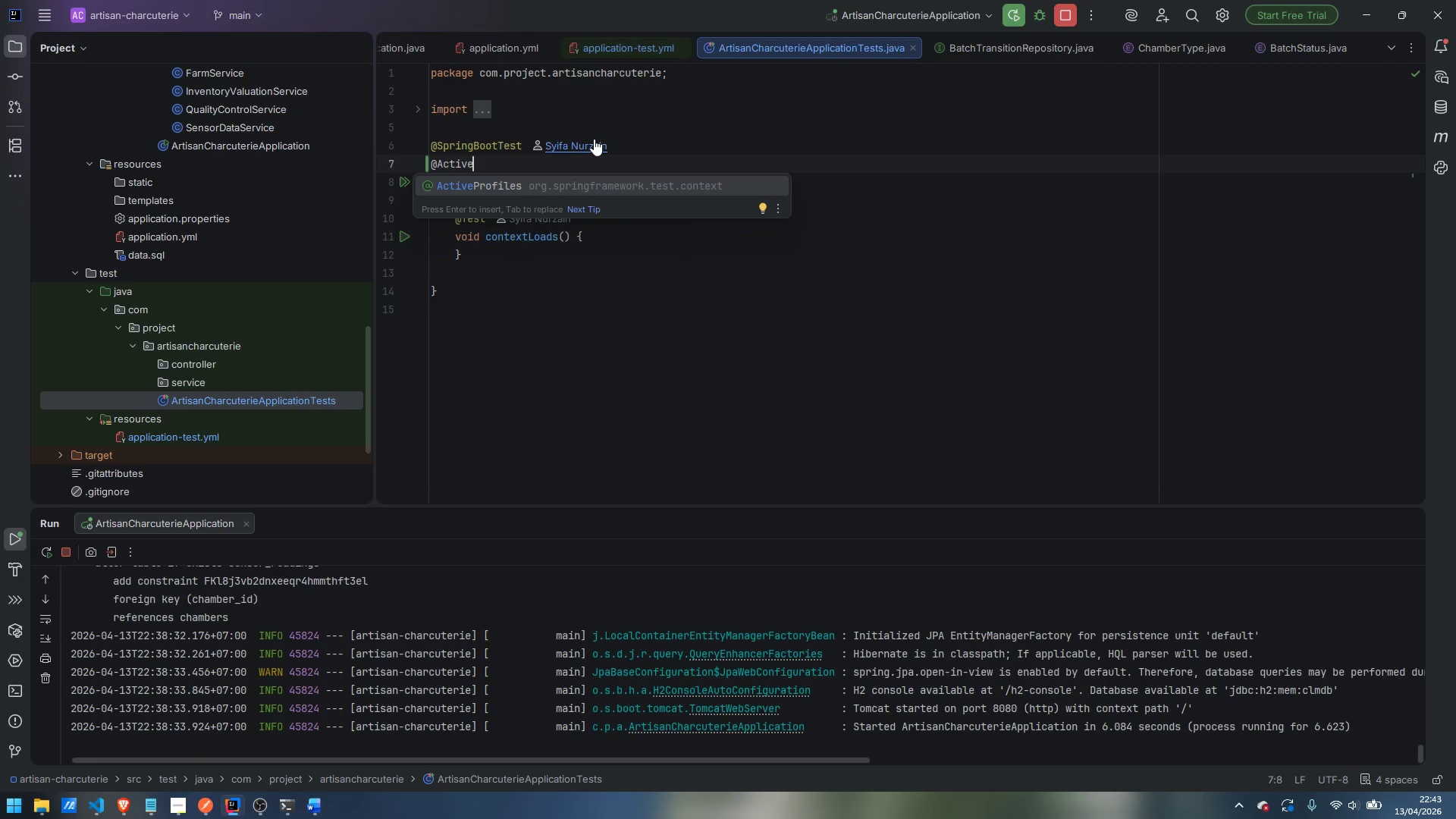 
key(Enter)
 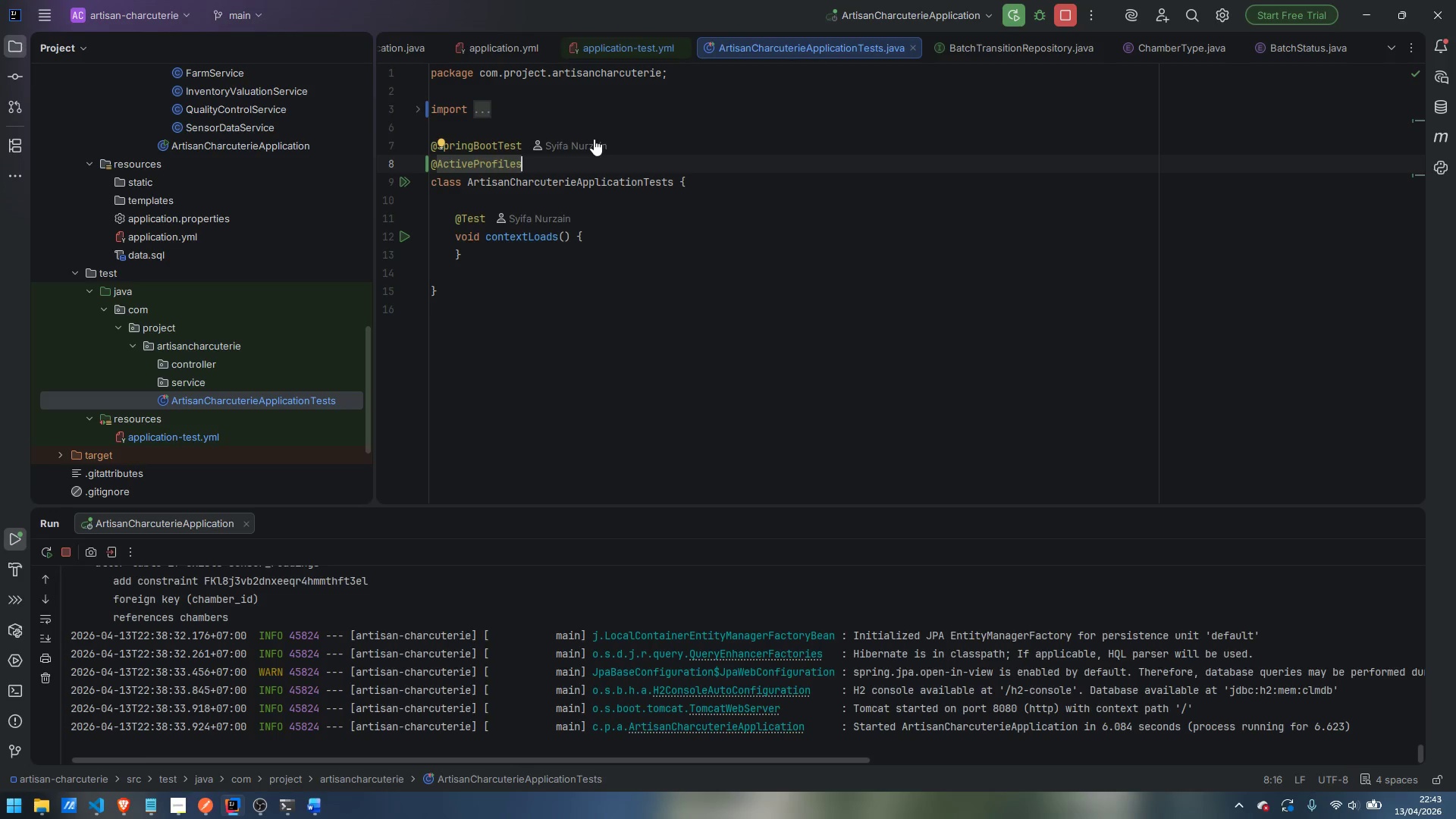 
wait(16.89)
 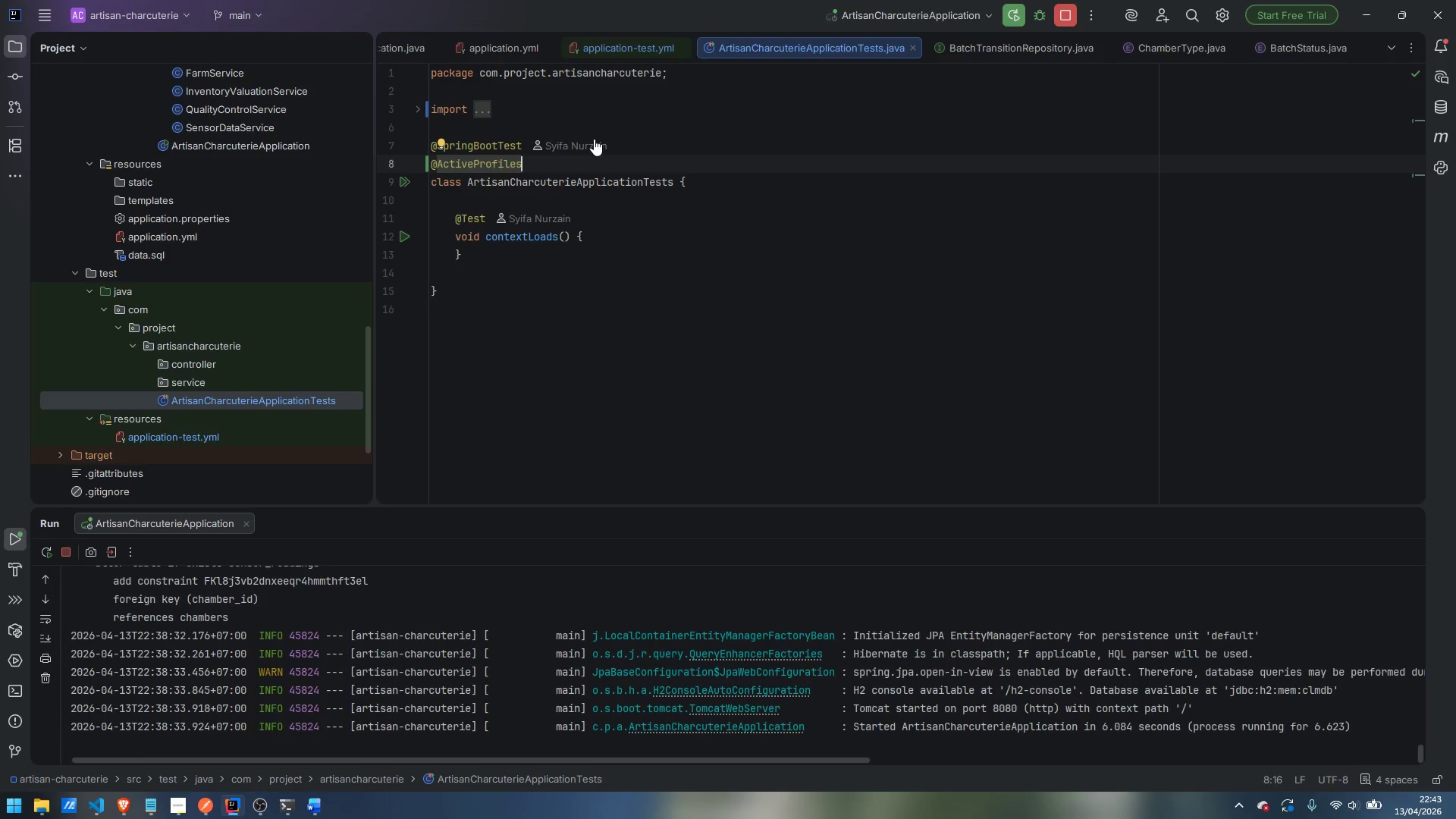 
left_click([545, 165])
 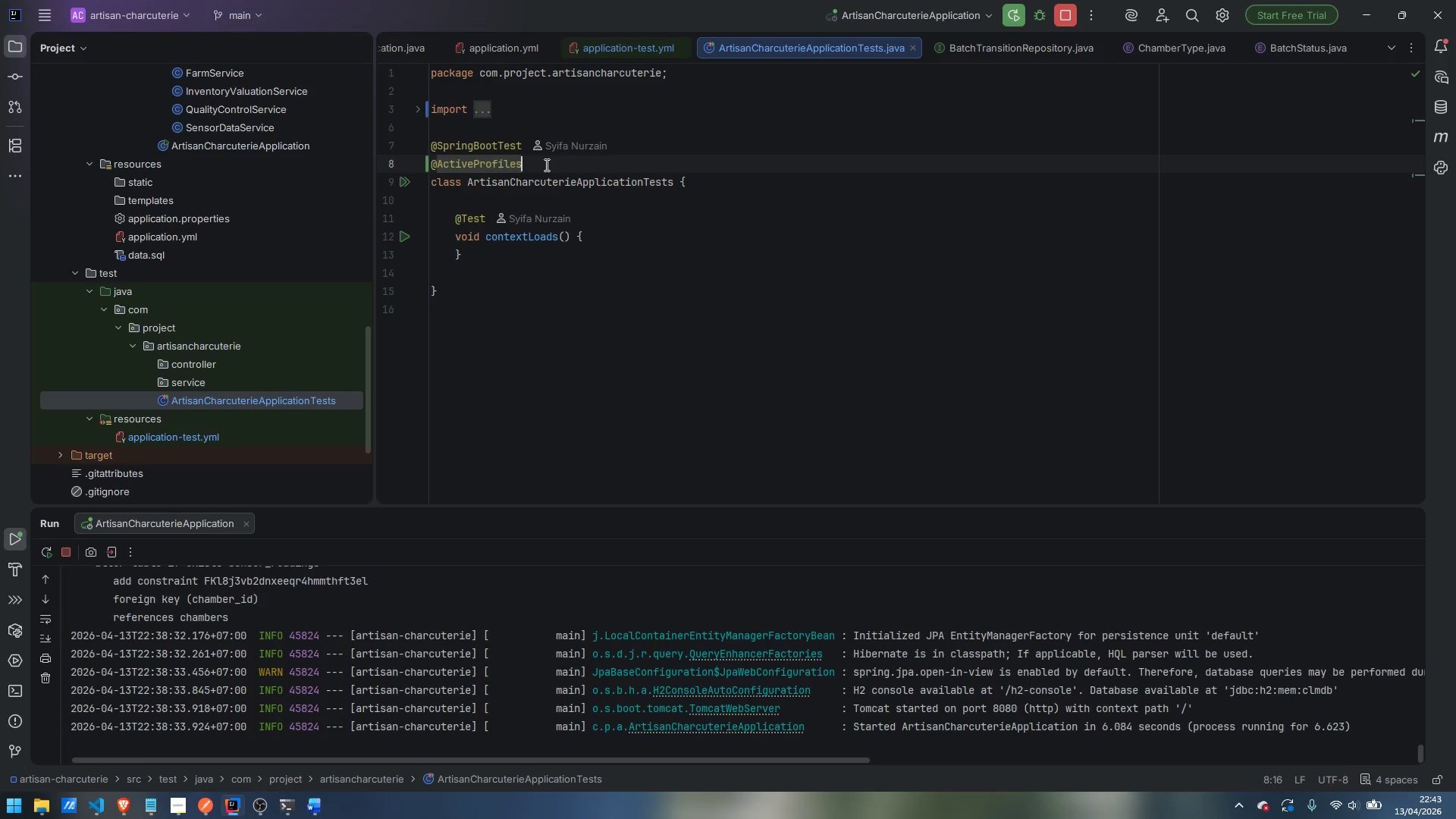 
type((')
key(Backspace)
type("test)
 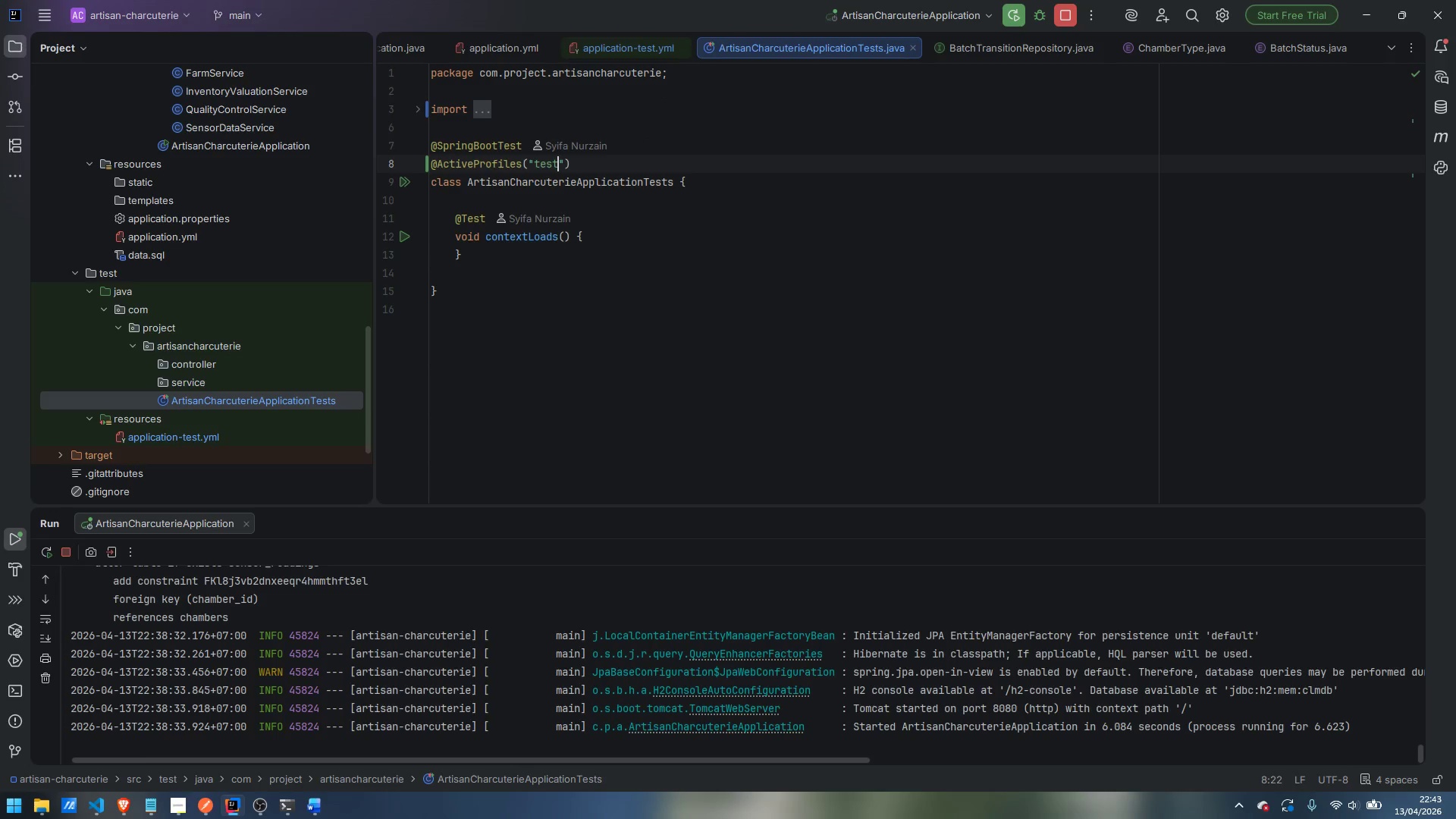 
wait(13.75)
 